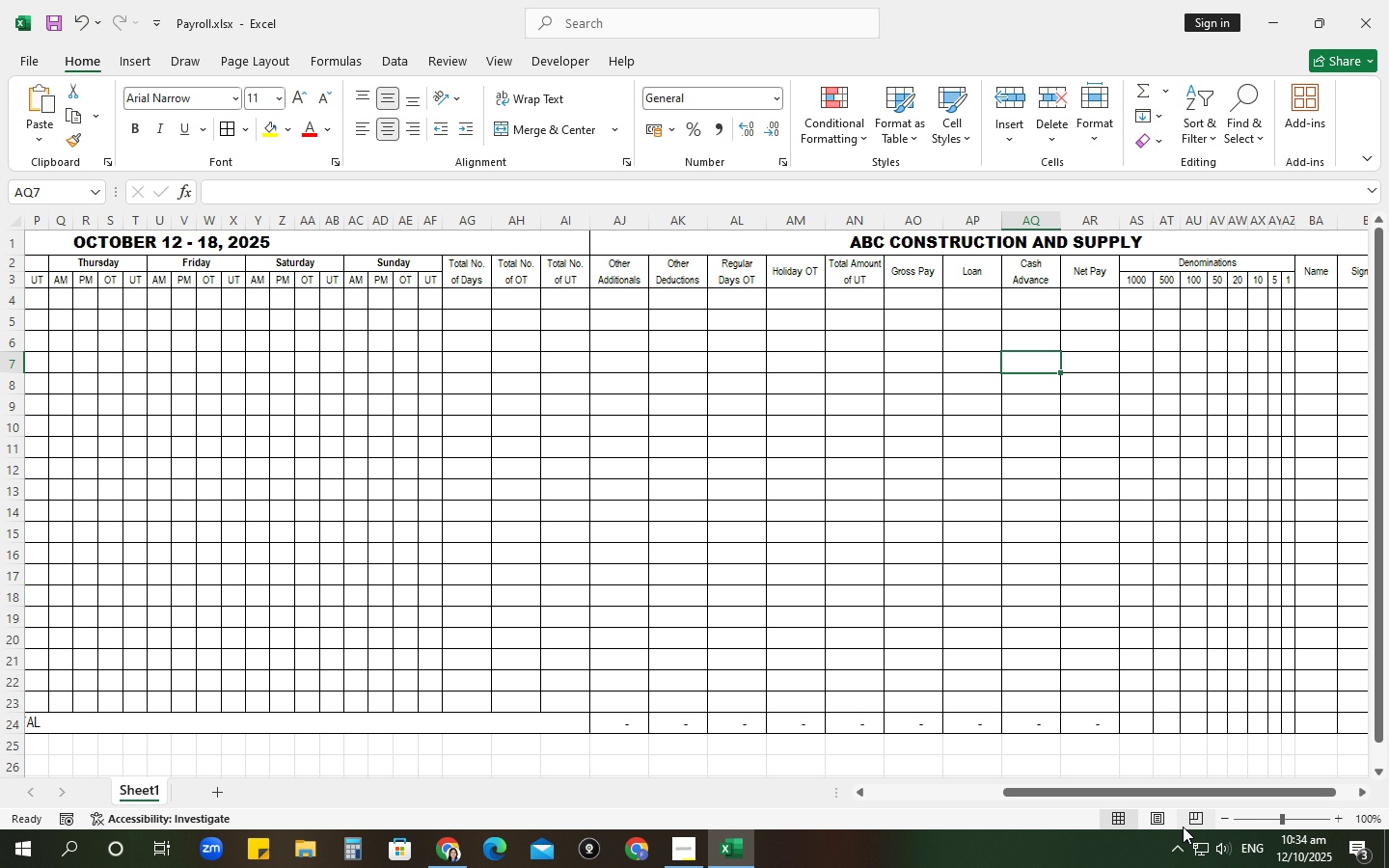 
left_click_drag(start_coordinate=[1103, 794], to_coordinate=[1285, 744])
 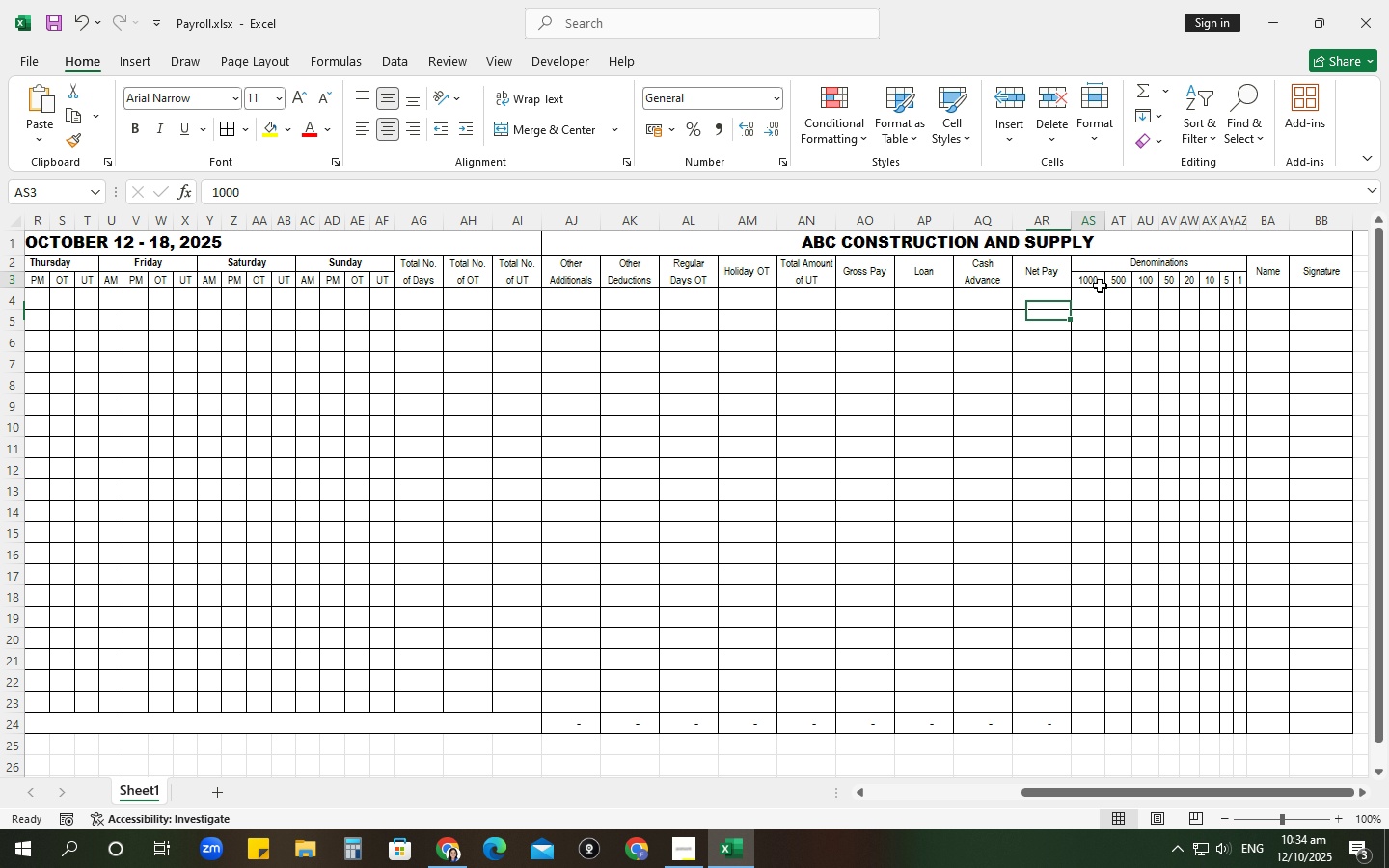 
left_click([1100, 285])
 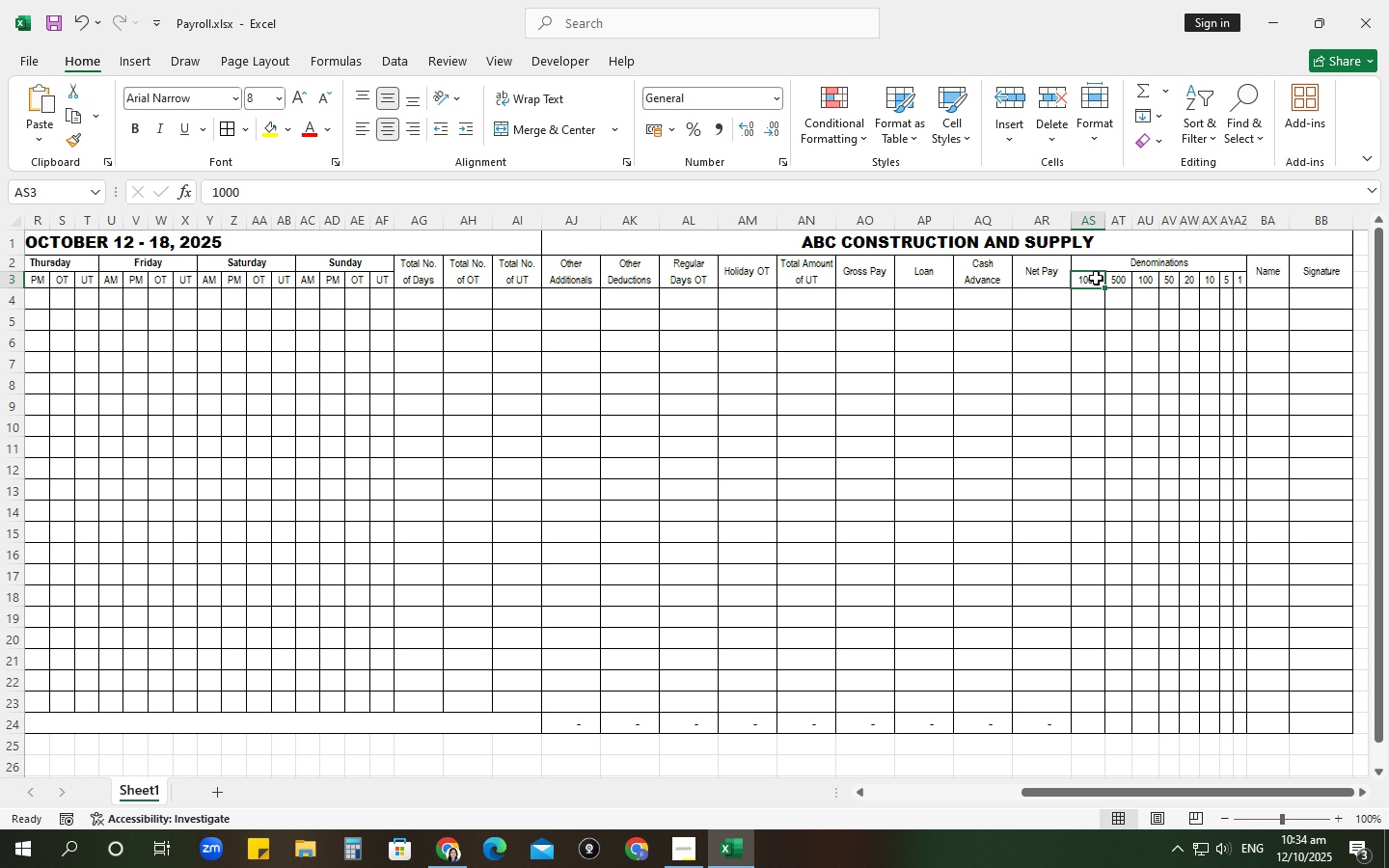 
left_click_drag(start_coordinate=[1096, 279], to_coordinate=[1234, 274])
 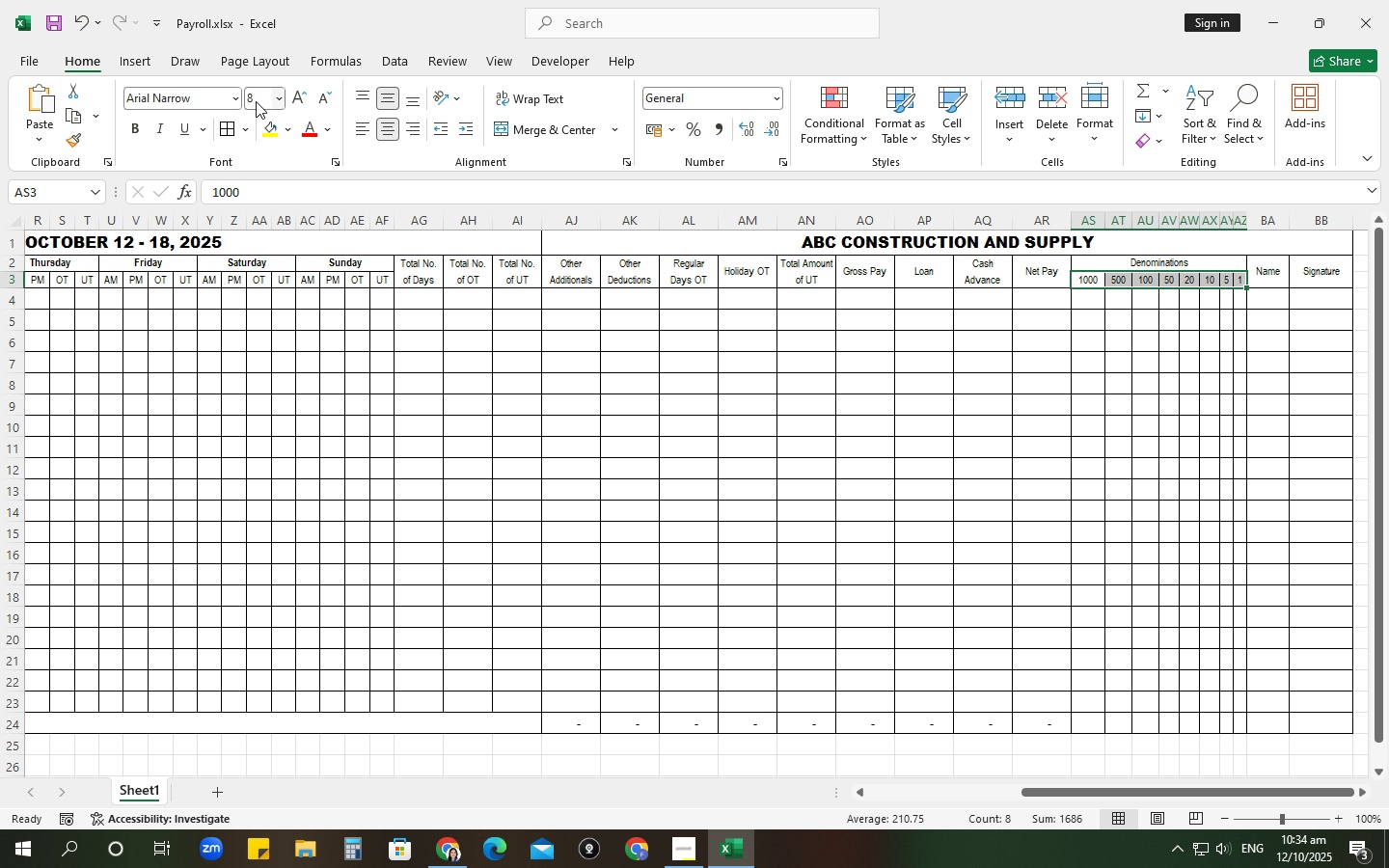 
left_click([256, 101])
 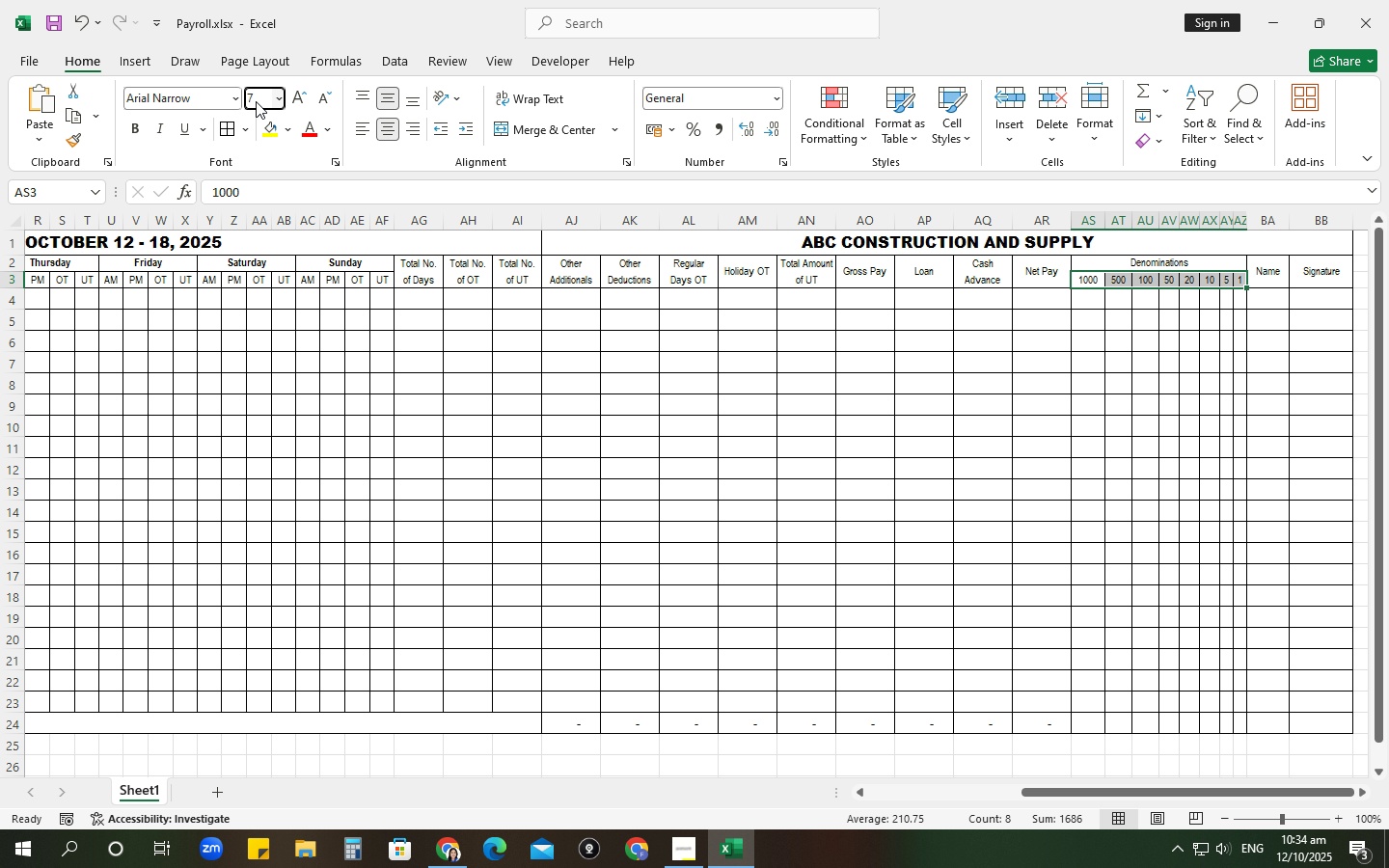 
key(Numpad7)
 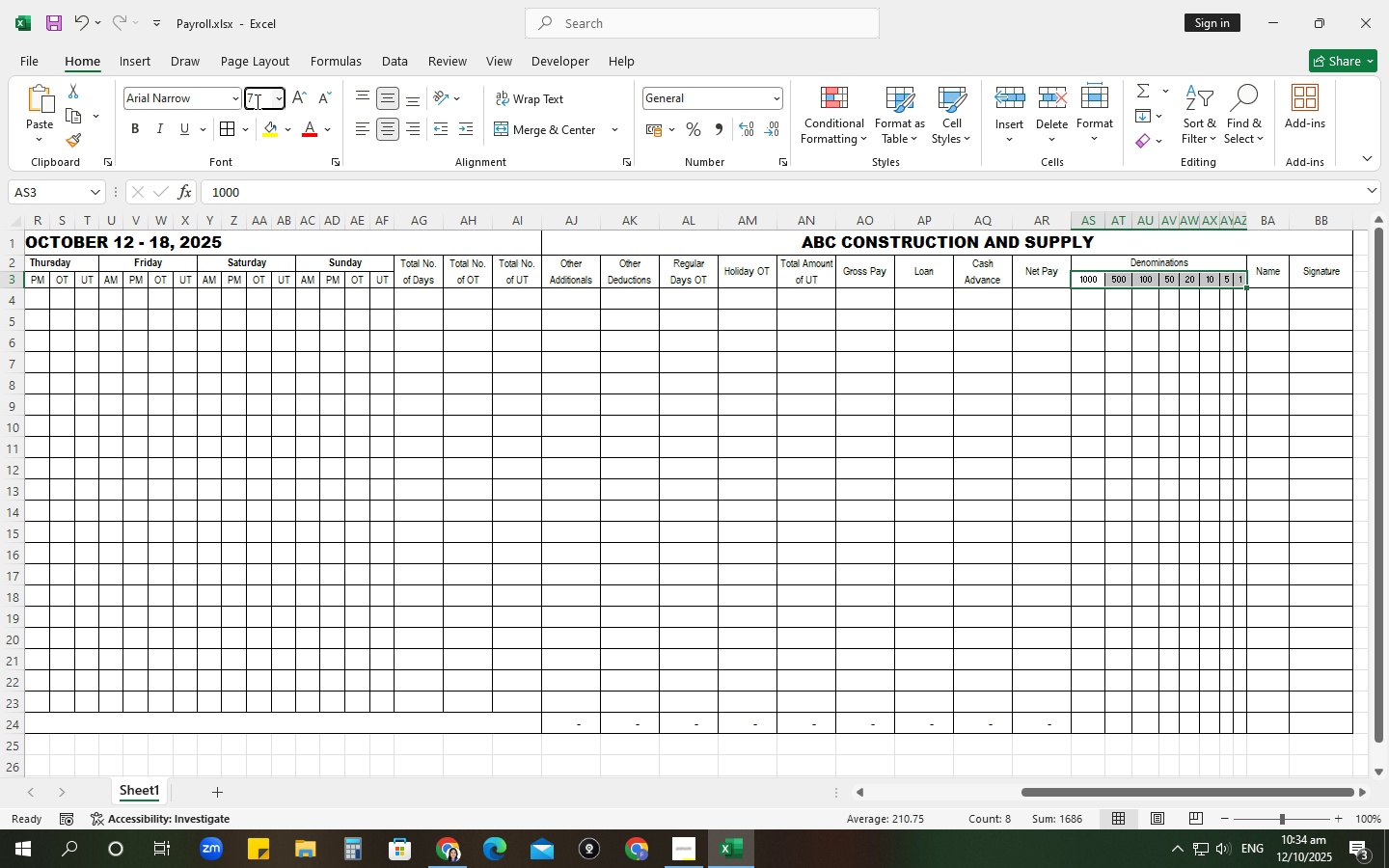 
key(NumpadEnter)
 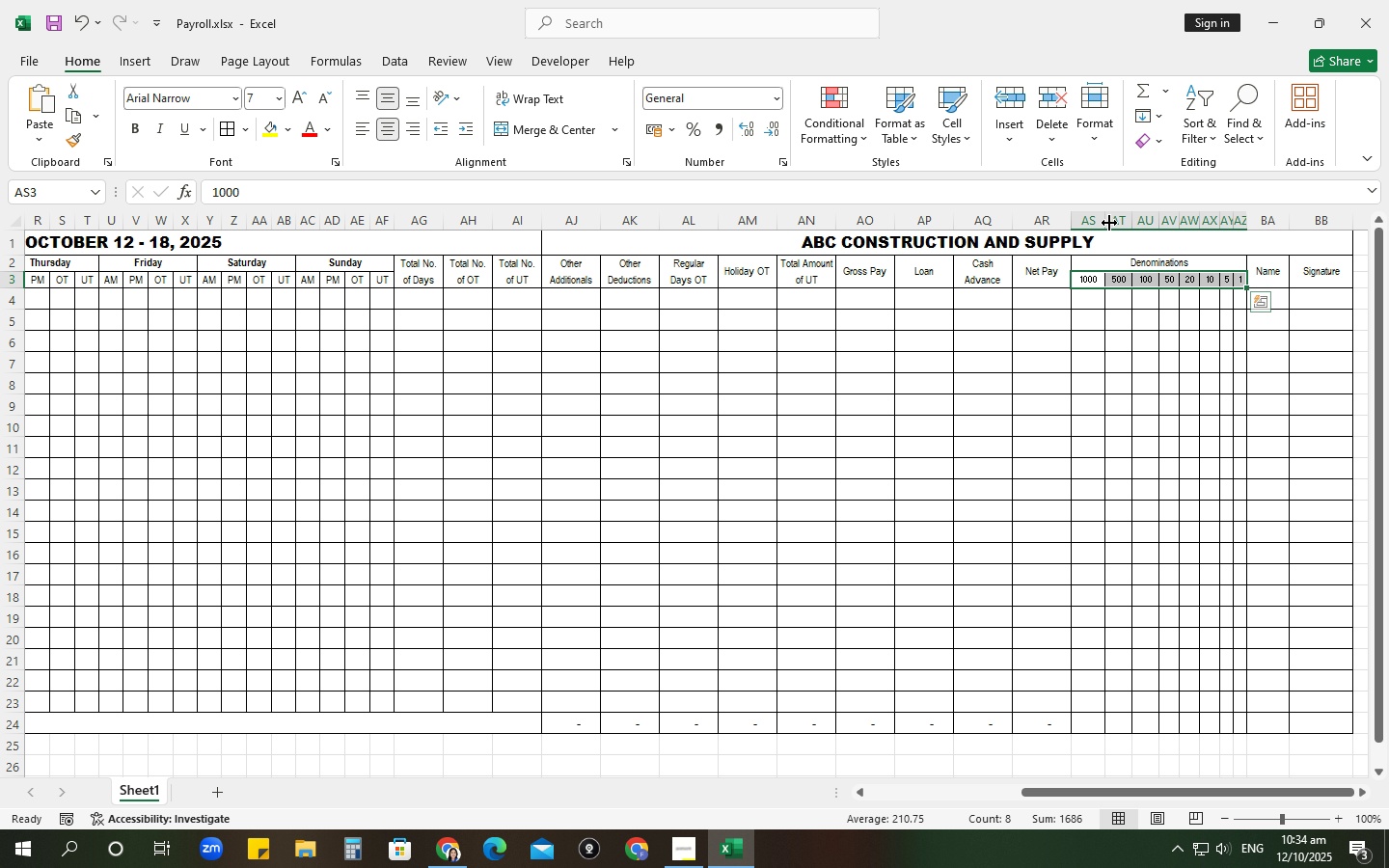 
left_click_drag(start_coordinate=[1088, 221], to_coordinate=[1239, 229])
 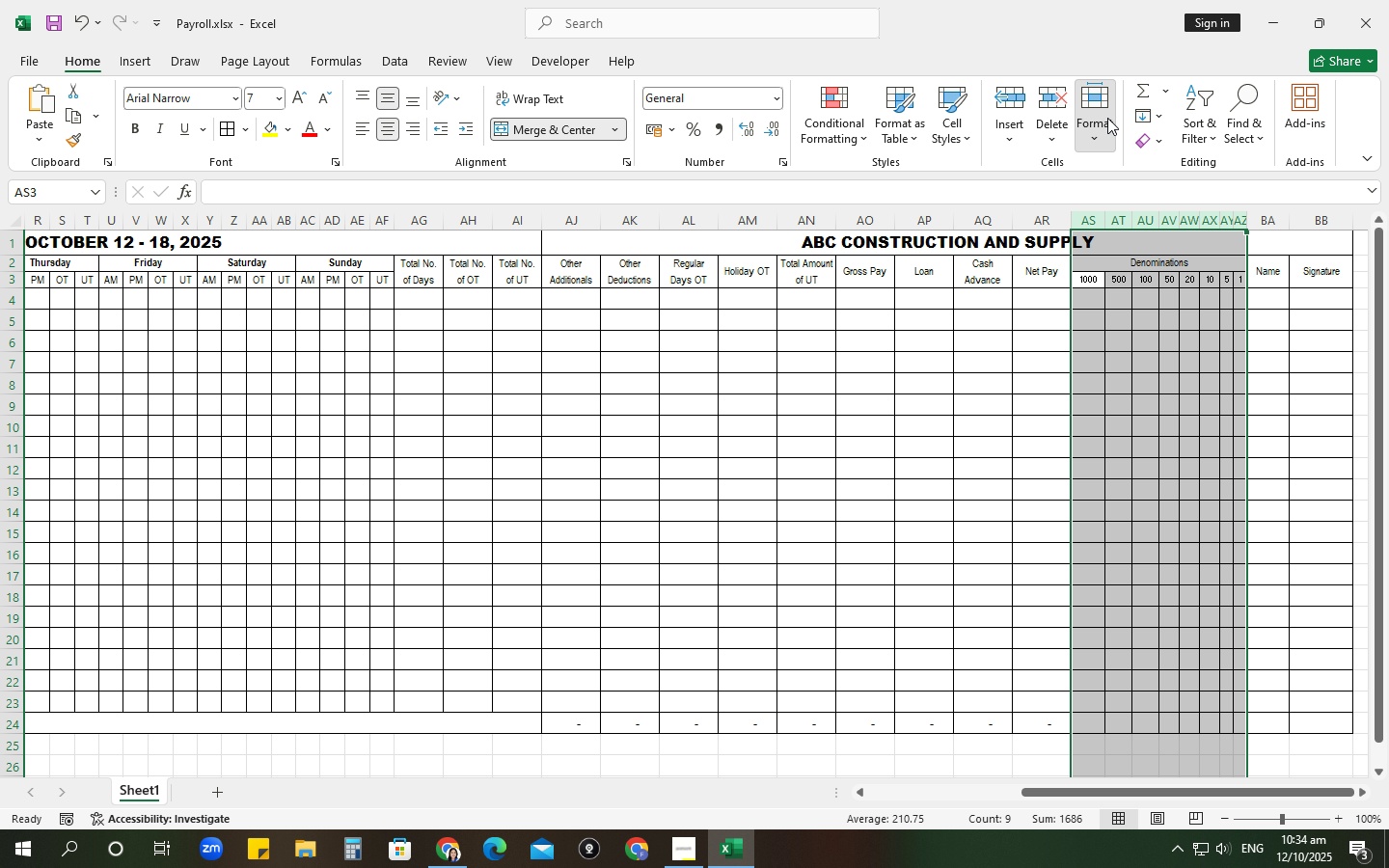 
left_click([1107, 118])
 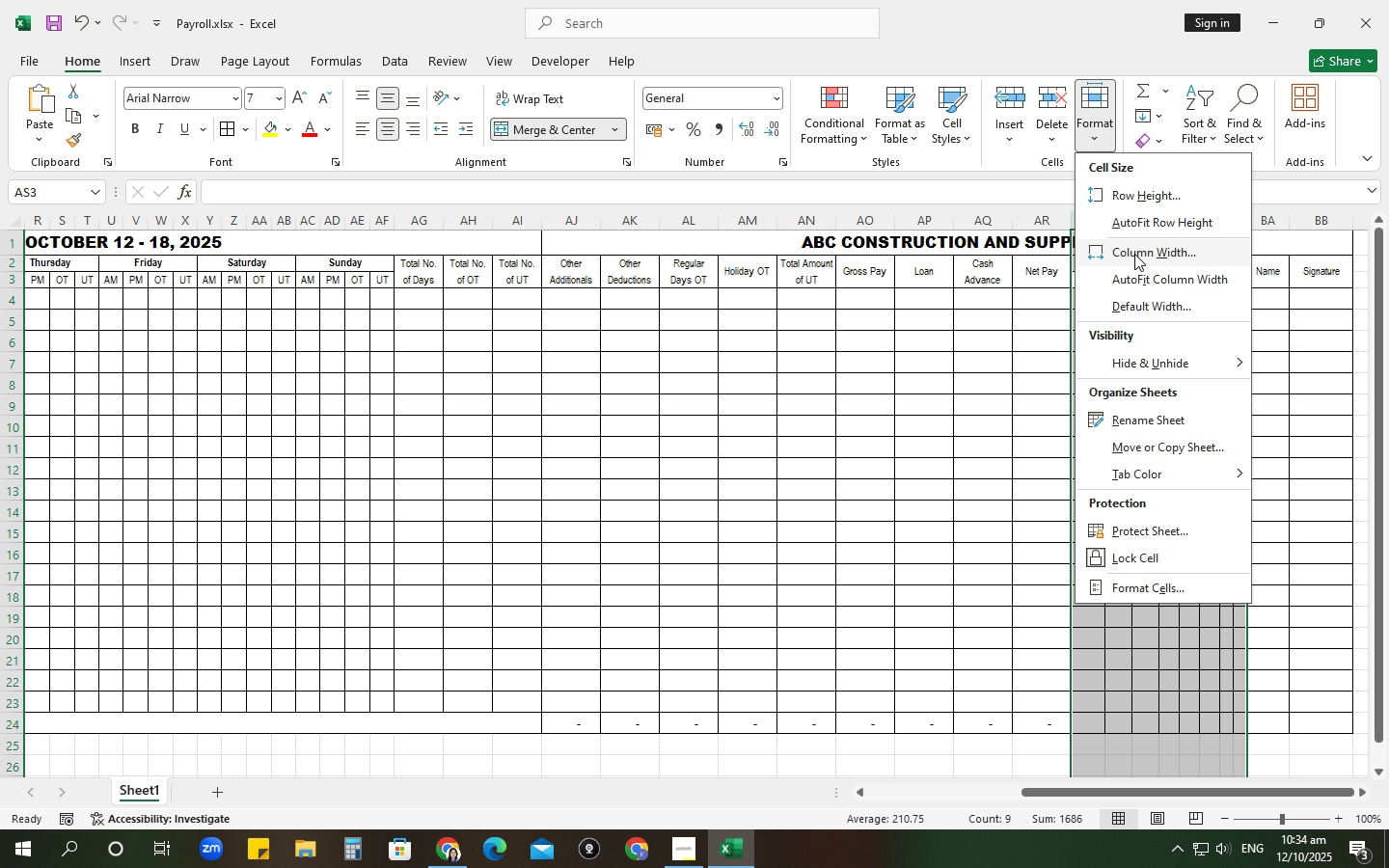 
left_click([1134, 254])
 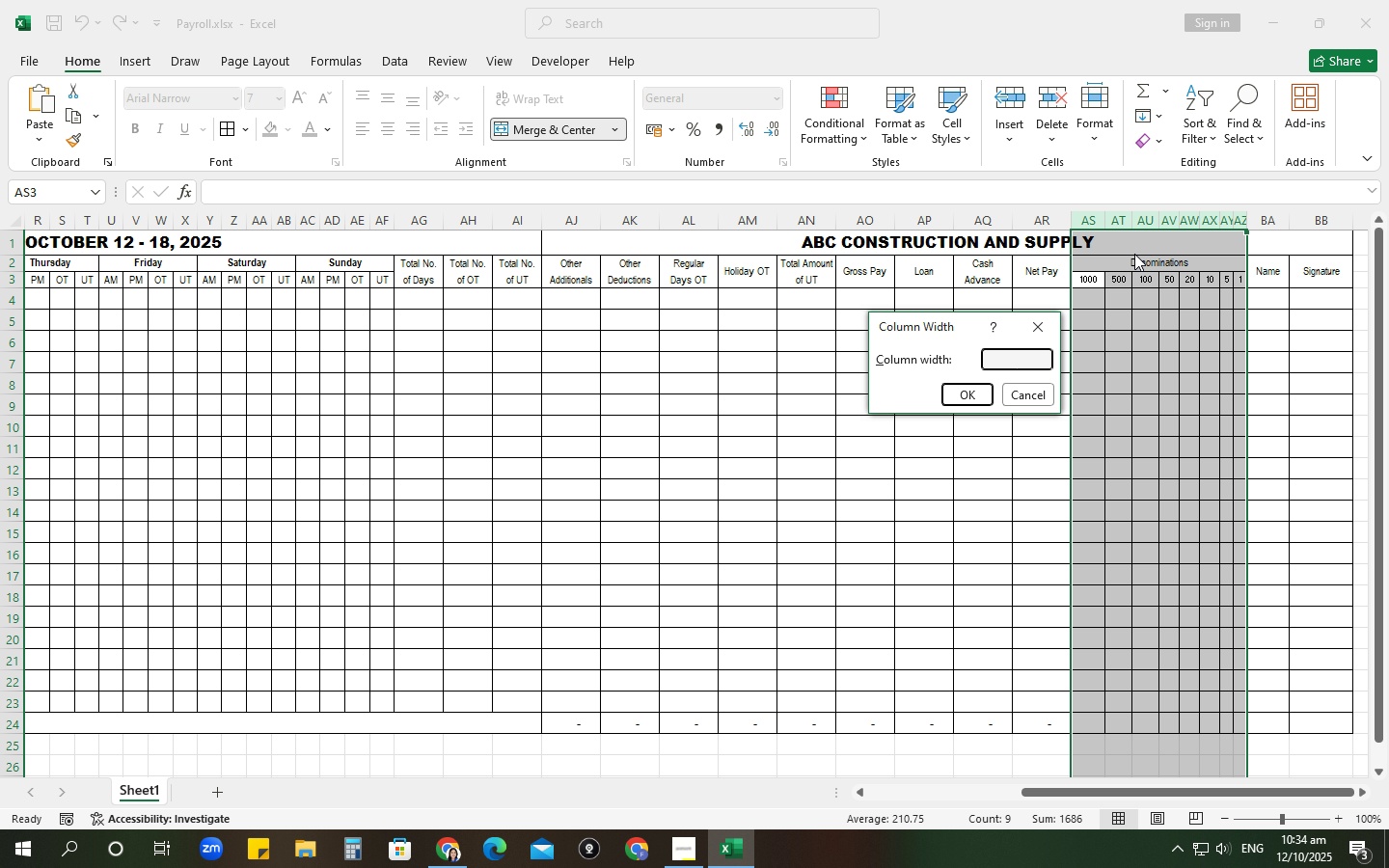 
key(Numpad5)
 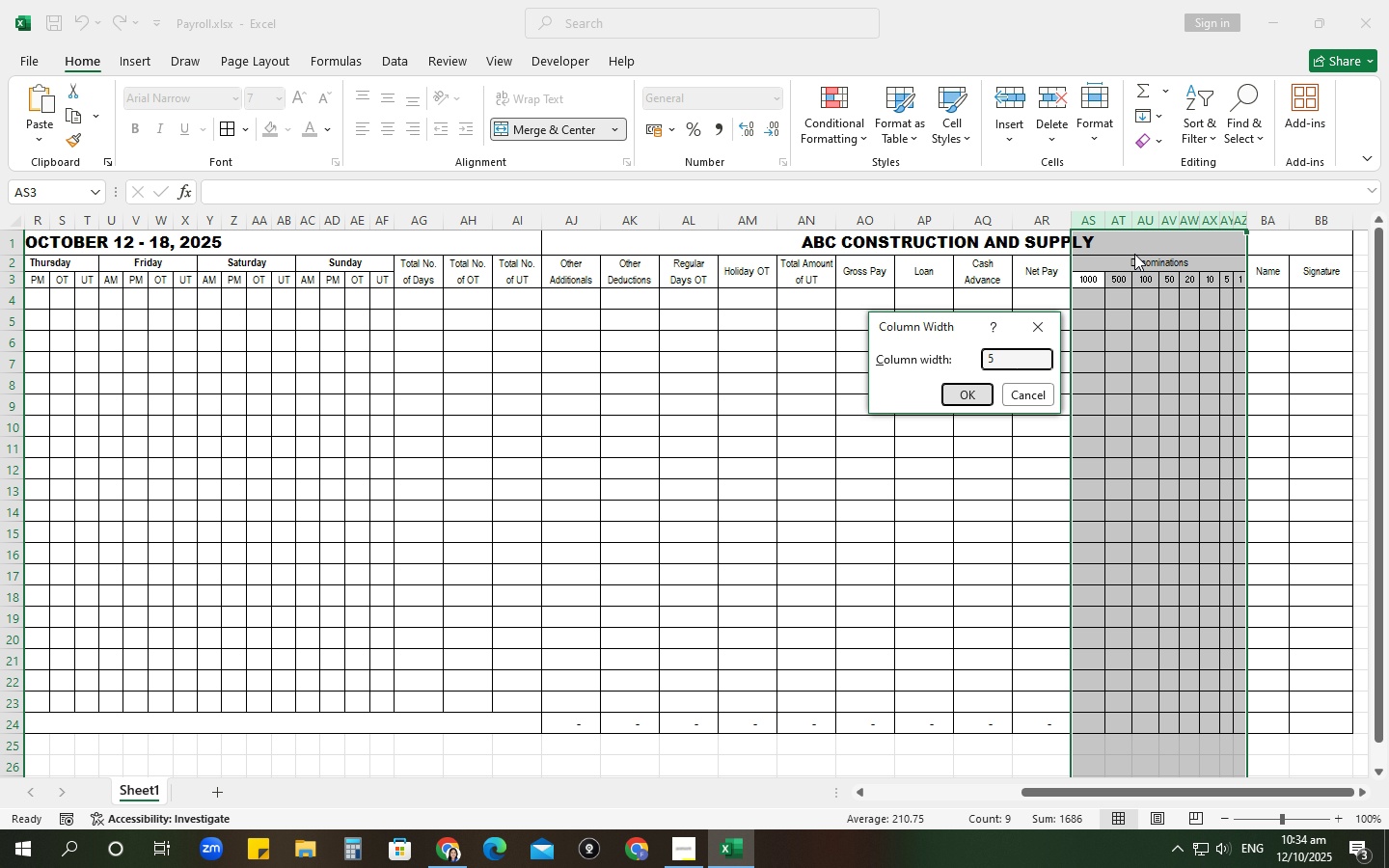 
key(NumpadEnter)
 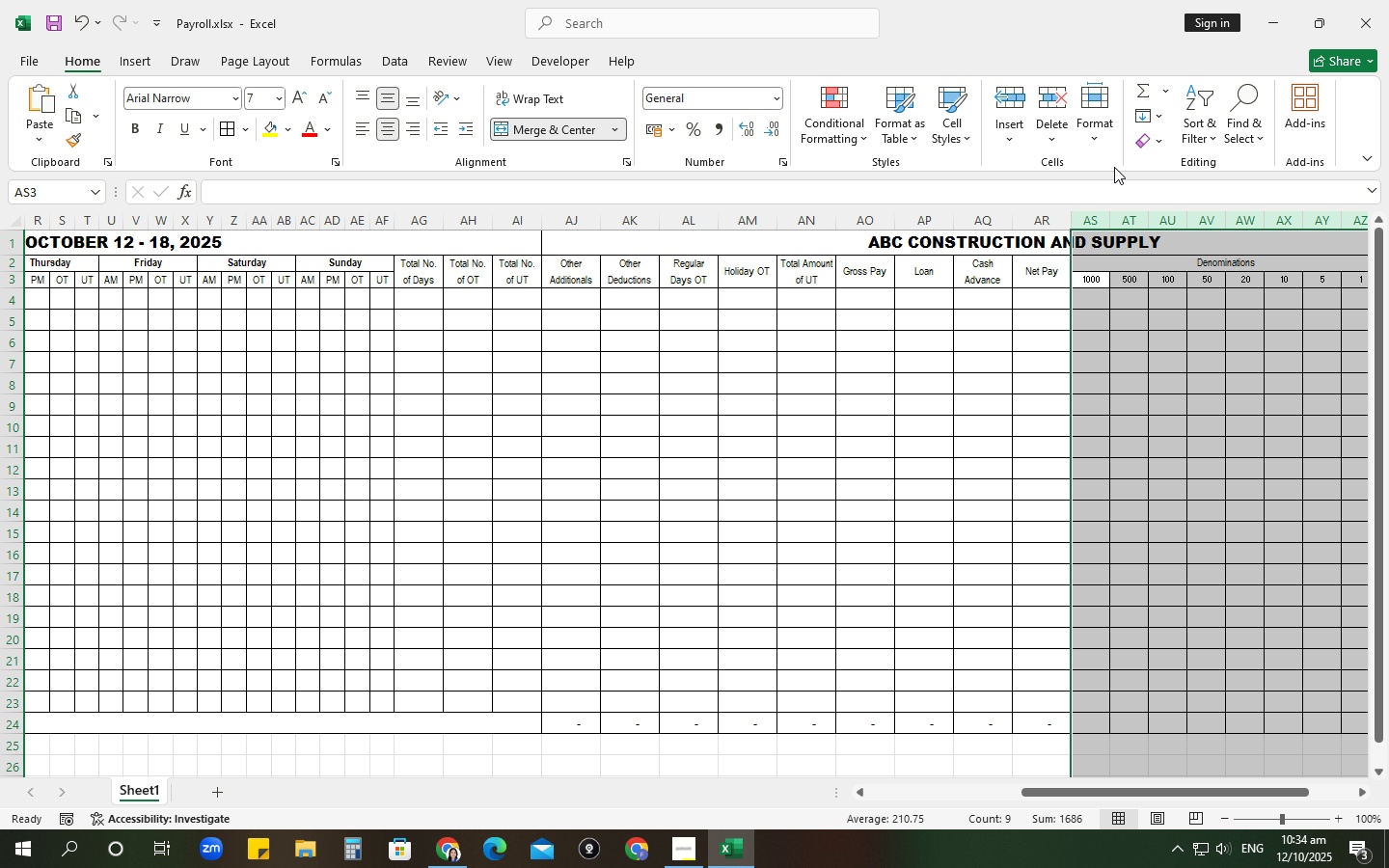 
left_click([1093, 135])
 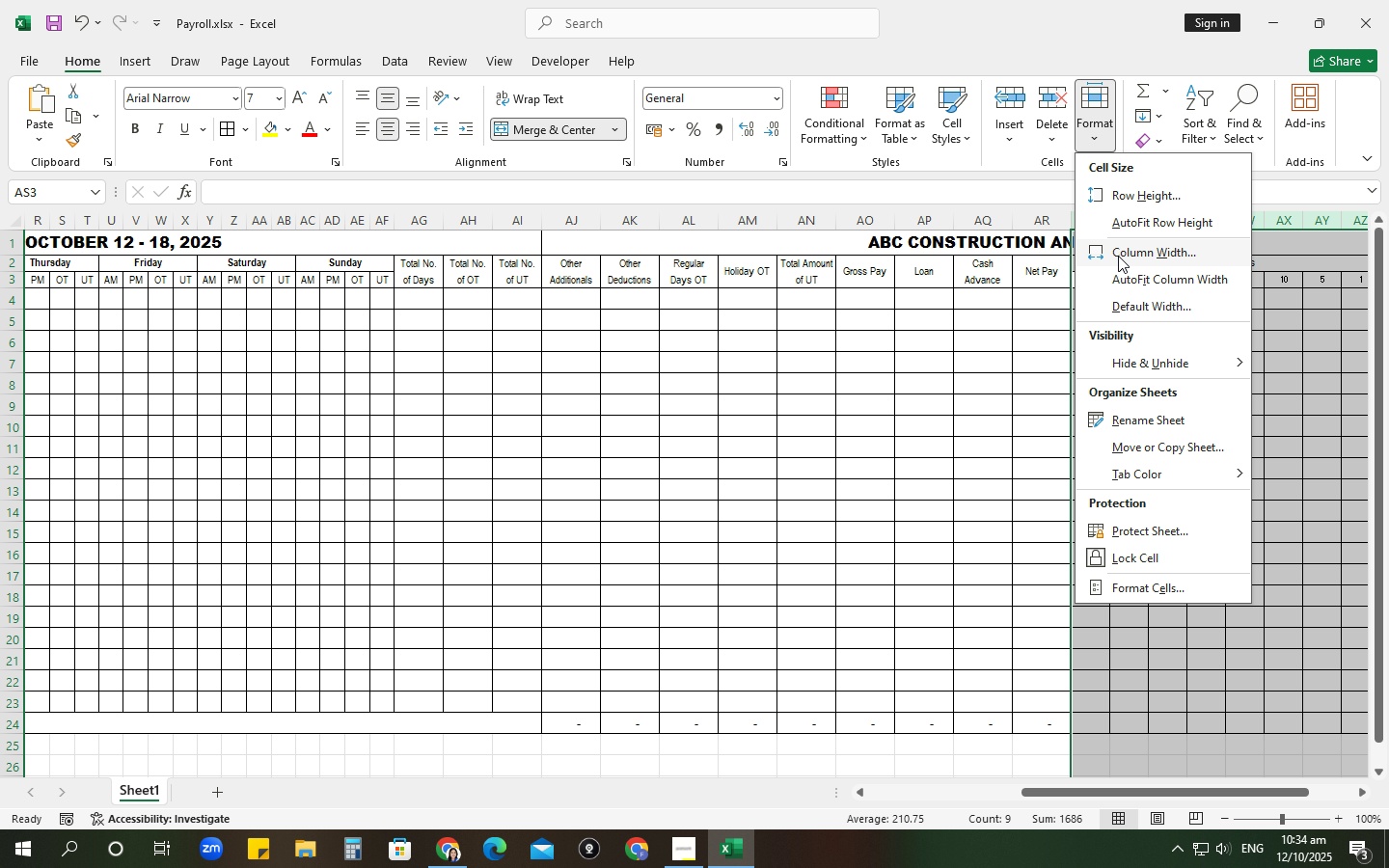 
left_click([1118, 256])
 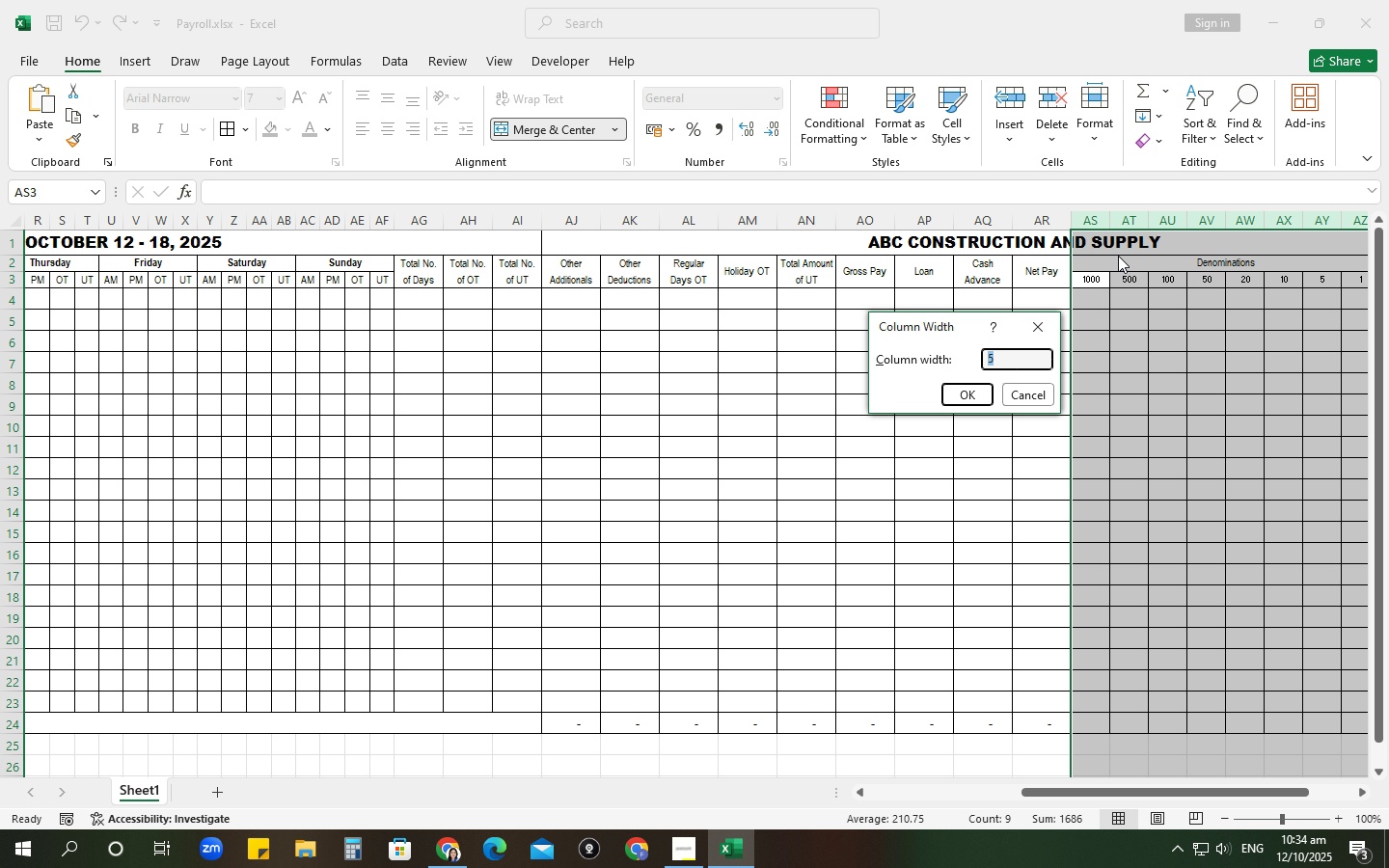 
key(Numpad2)
 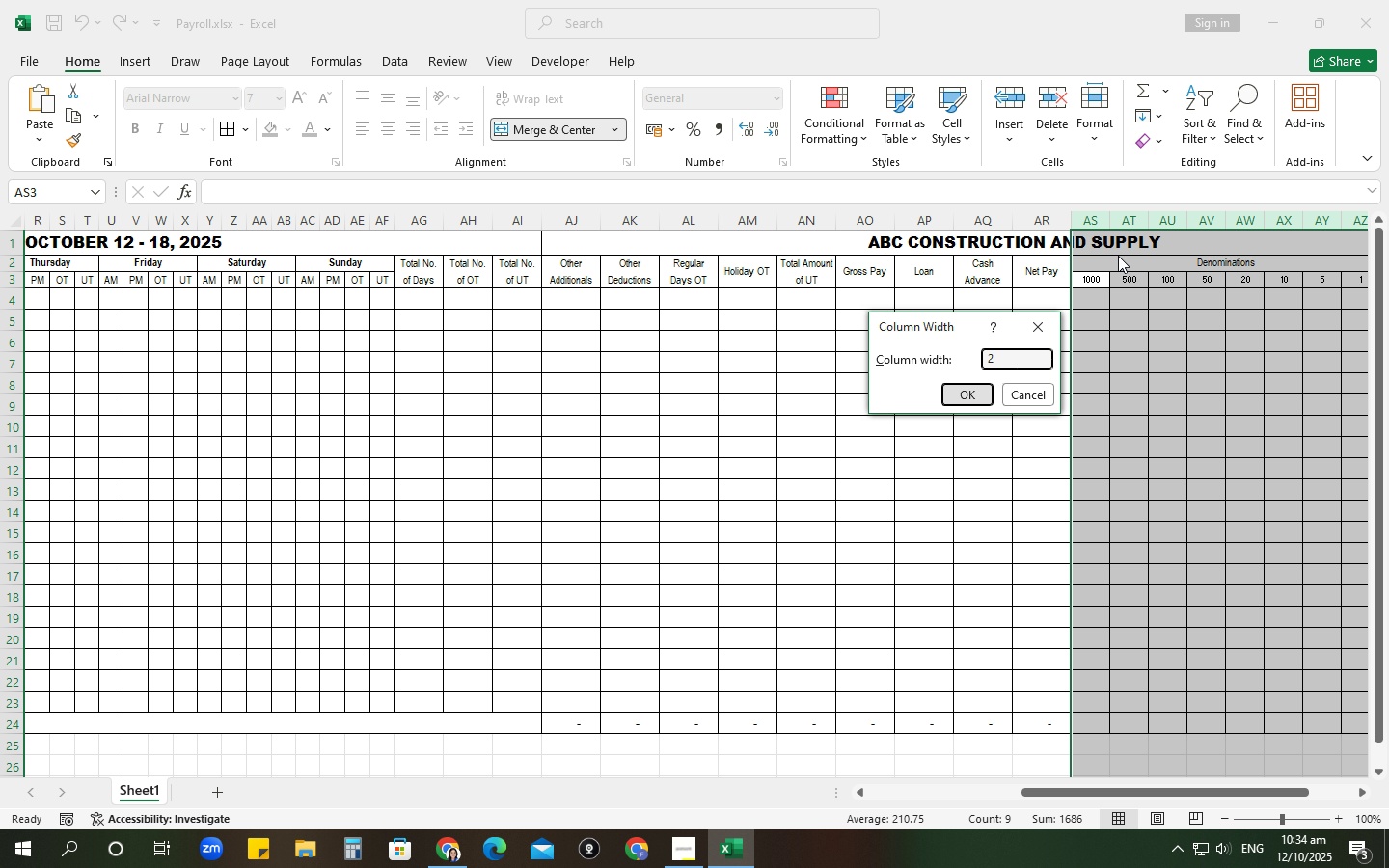 
key(NumpadEnter)
 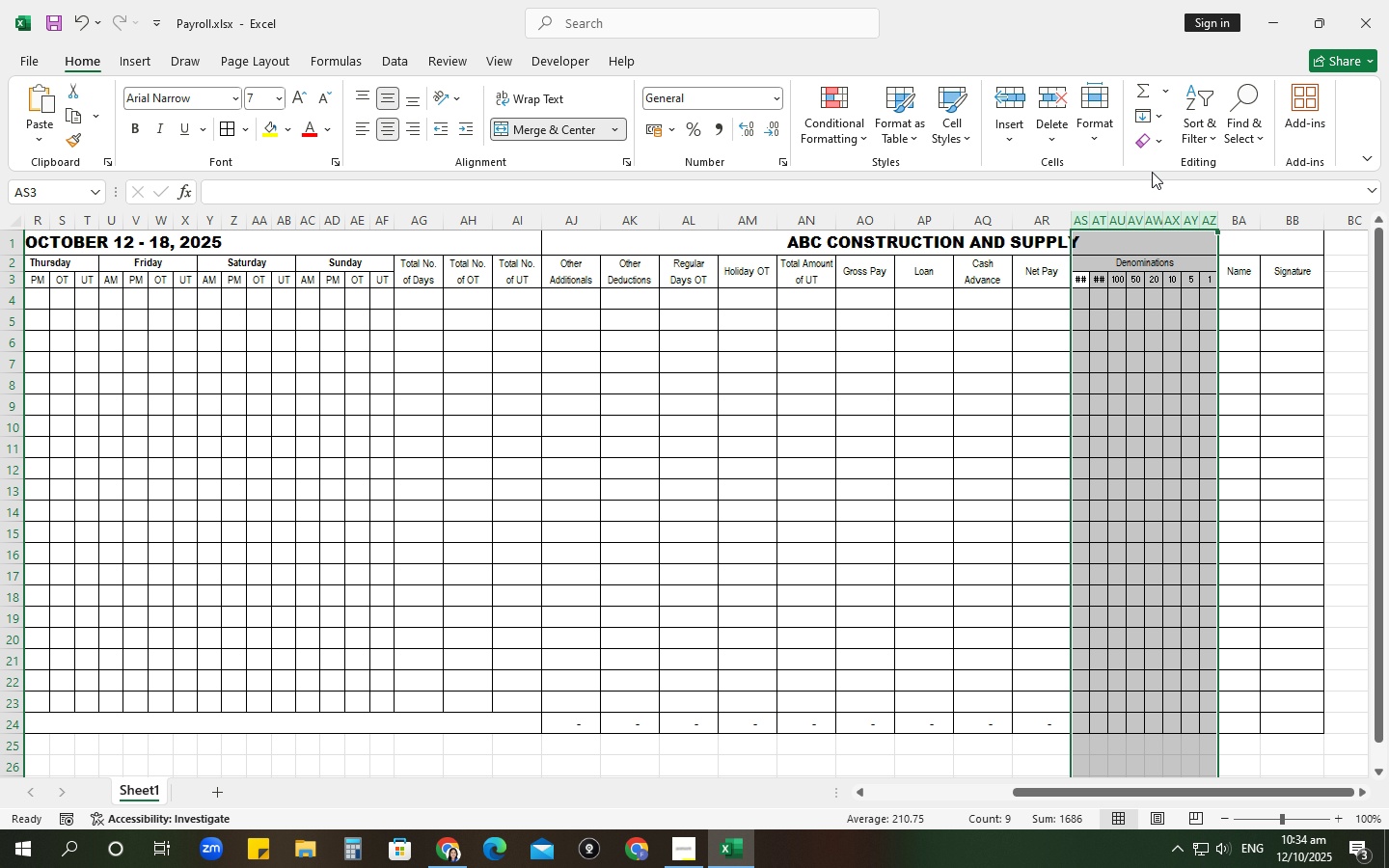 
left_click([1090, 122])
 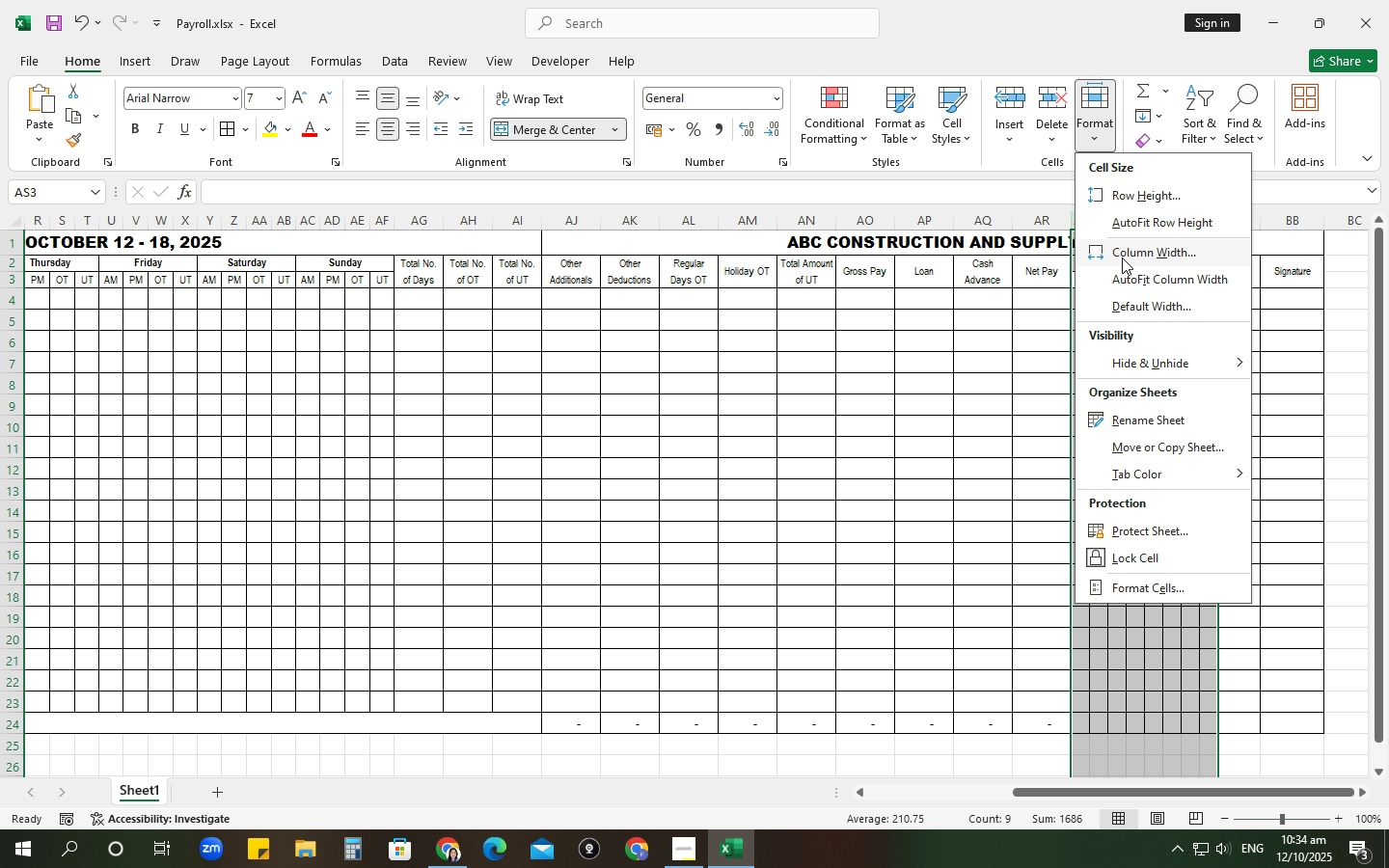 
left_click([1122, 258])
 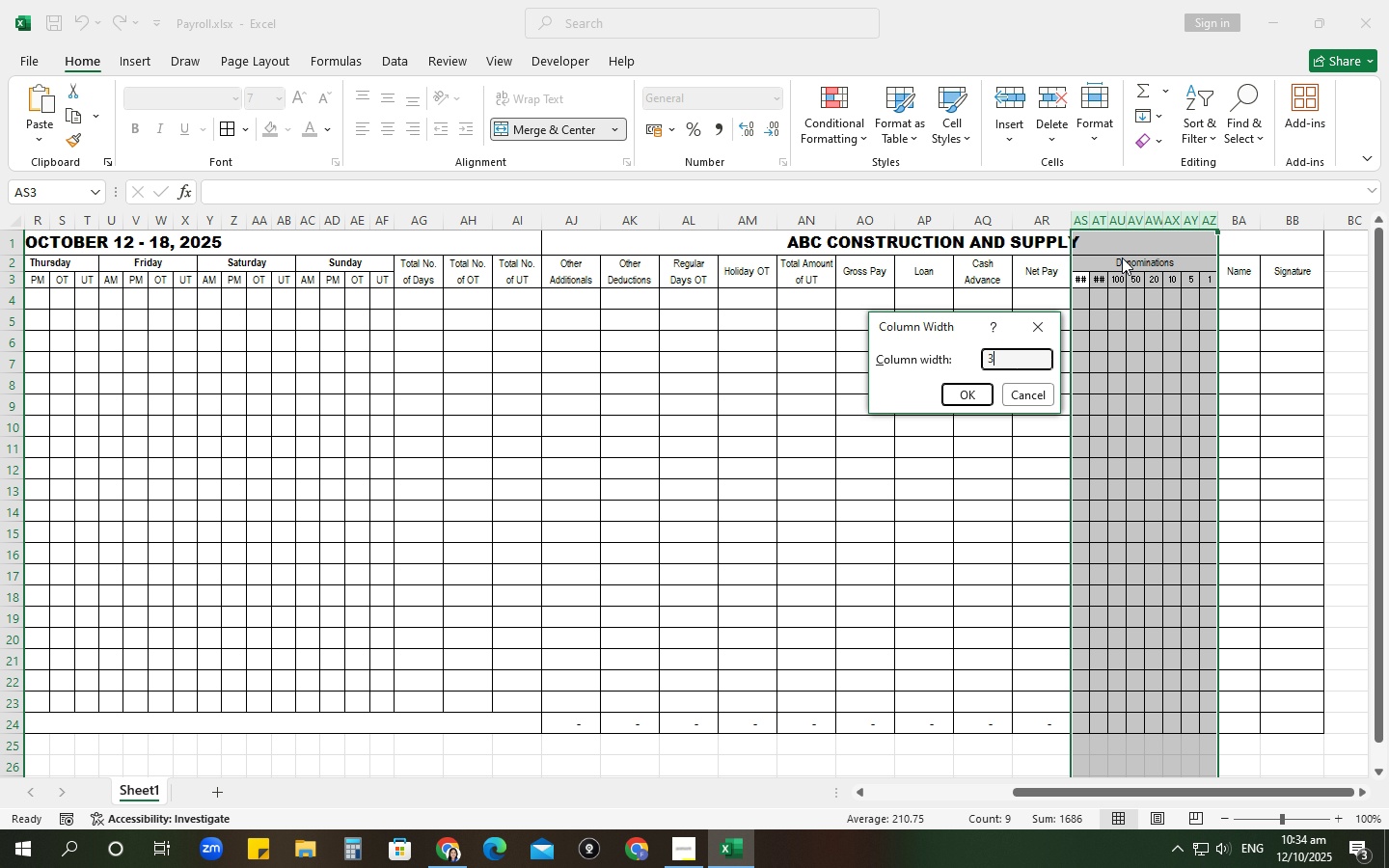 
key(Numpad3)
 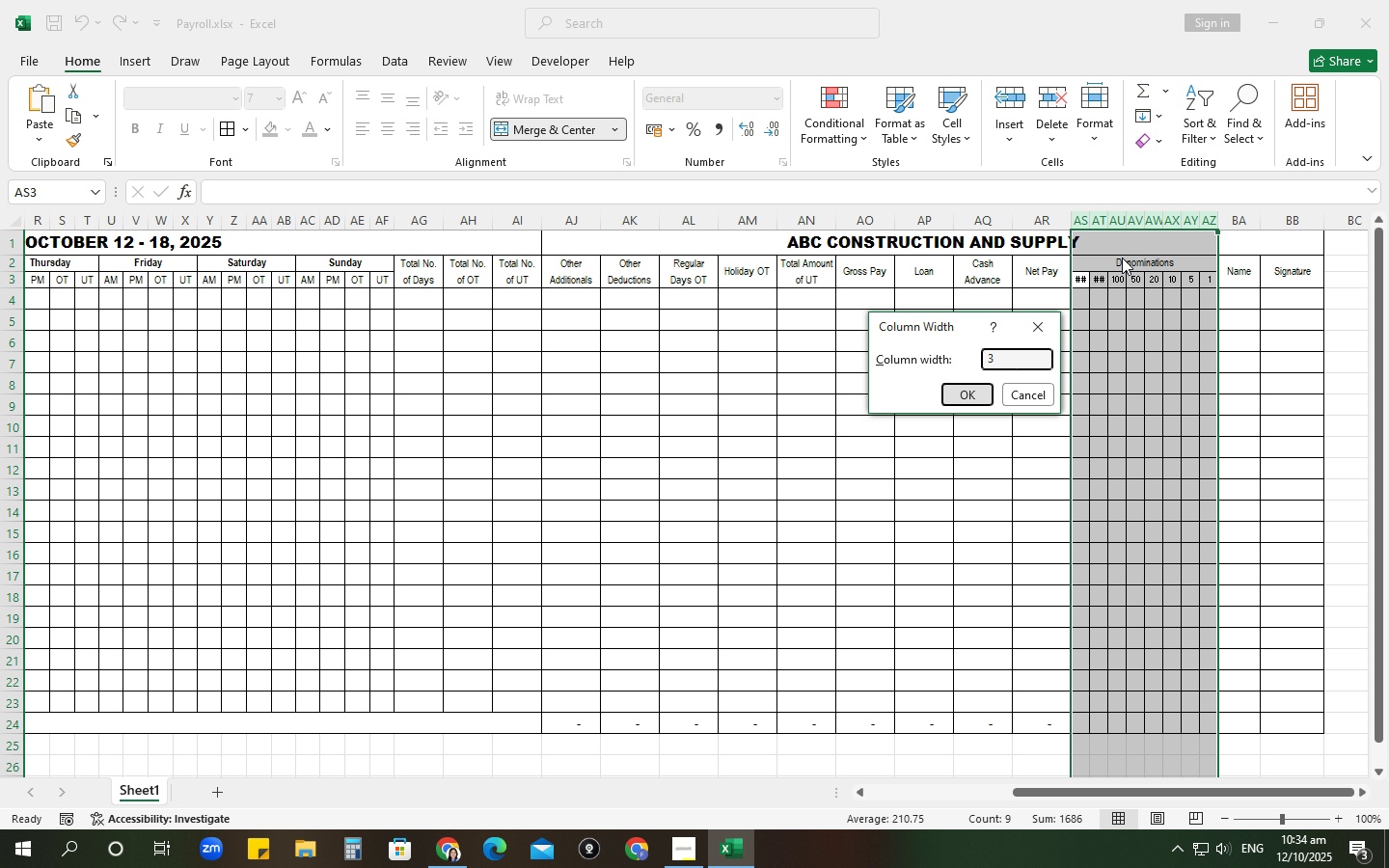 
key(NumpadEnter)
 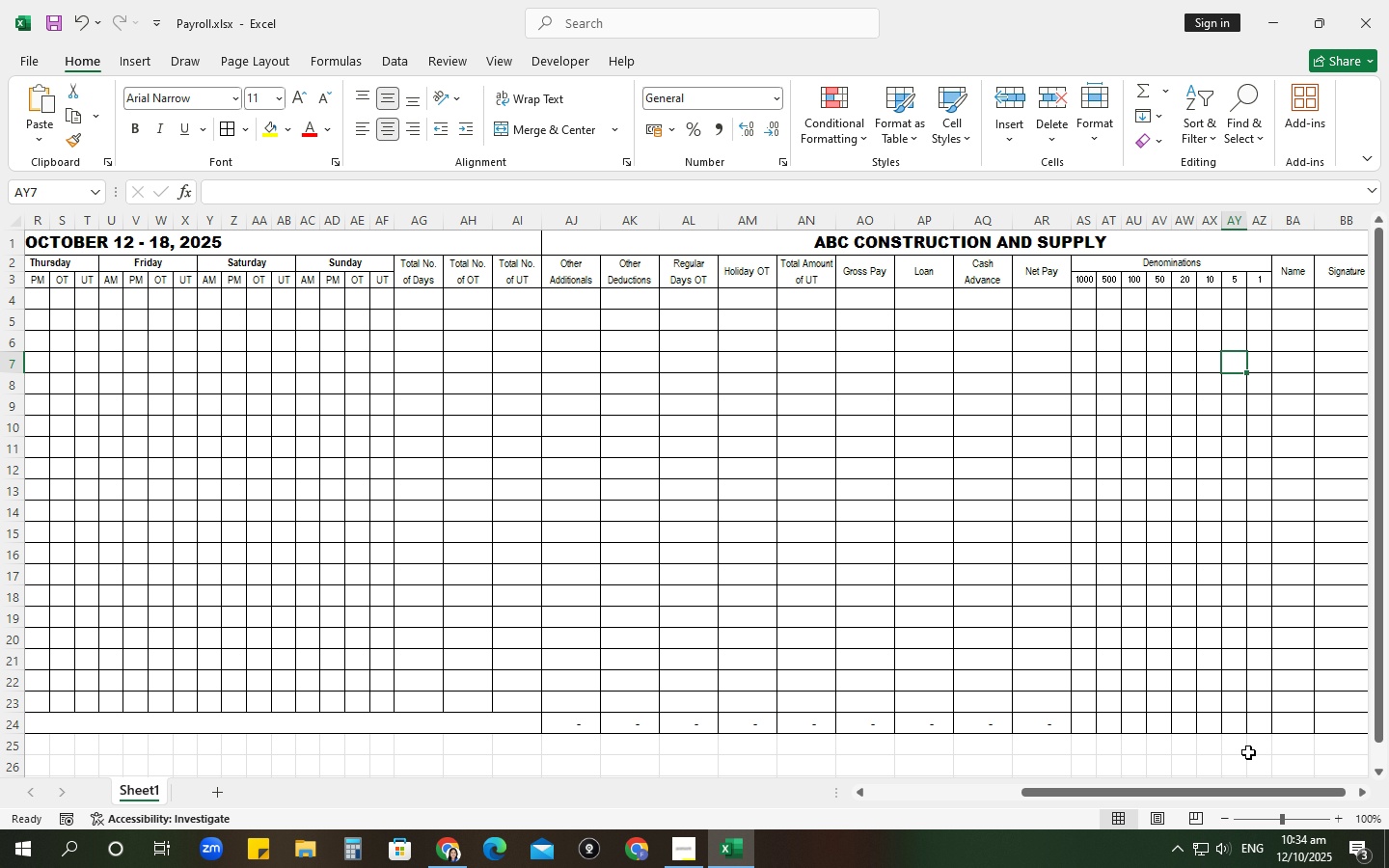 
left_click_drag(start_coordinate=[1218, 789], to_coordinate=[1388, 717])
 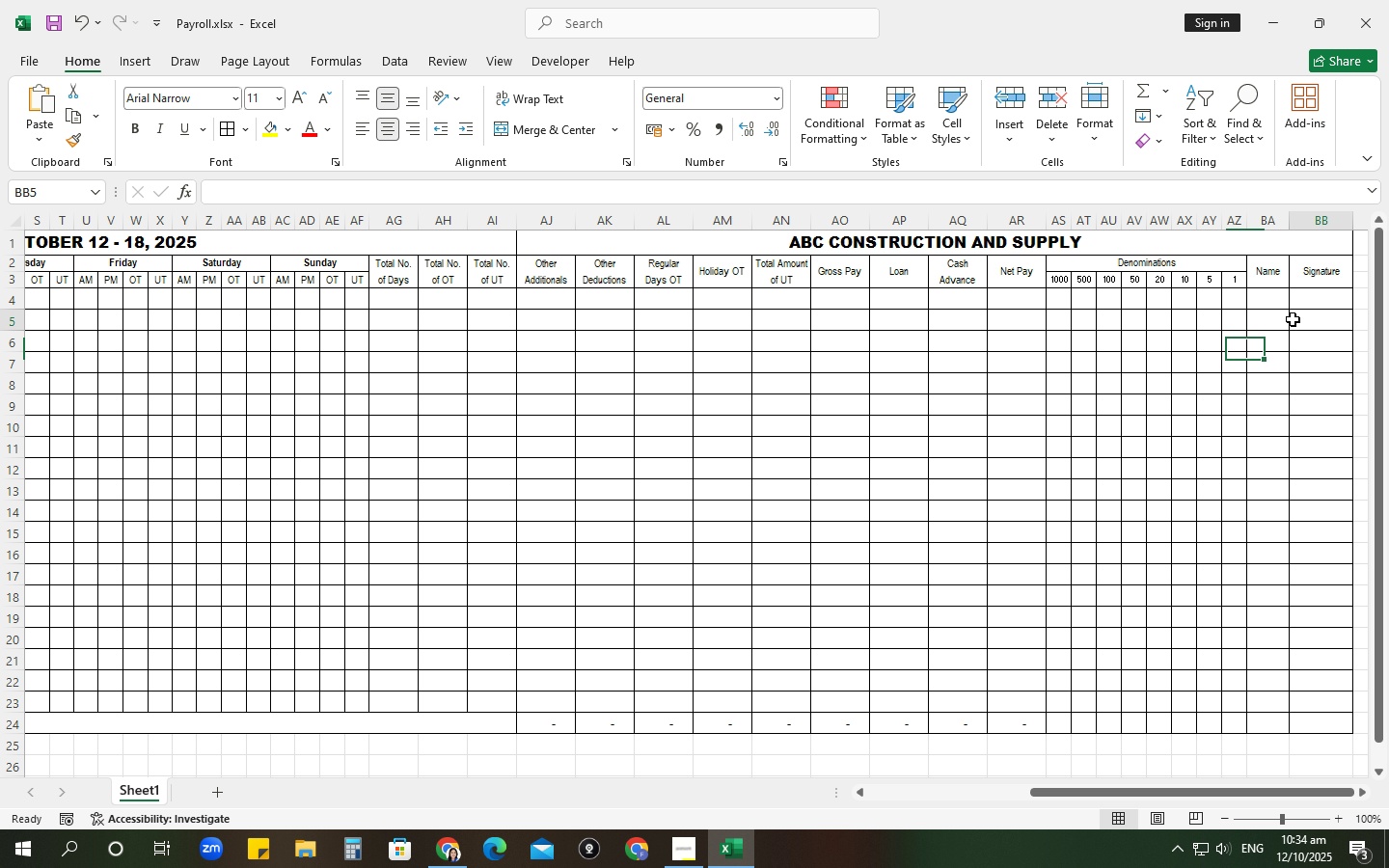 
double_click([1293, 319])
 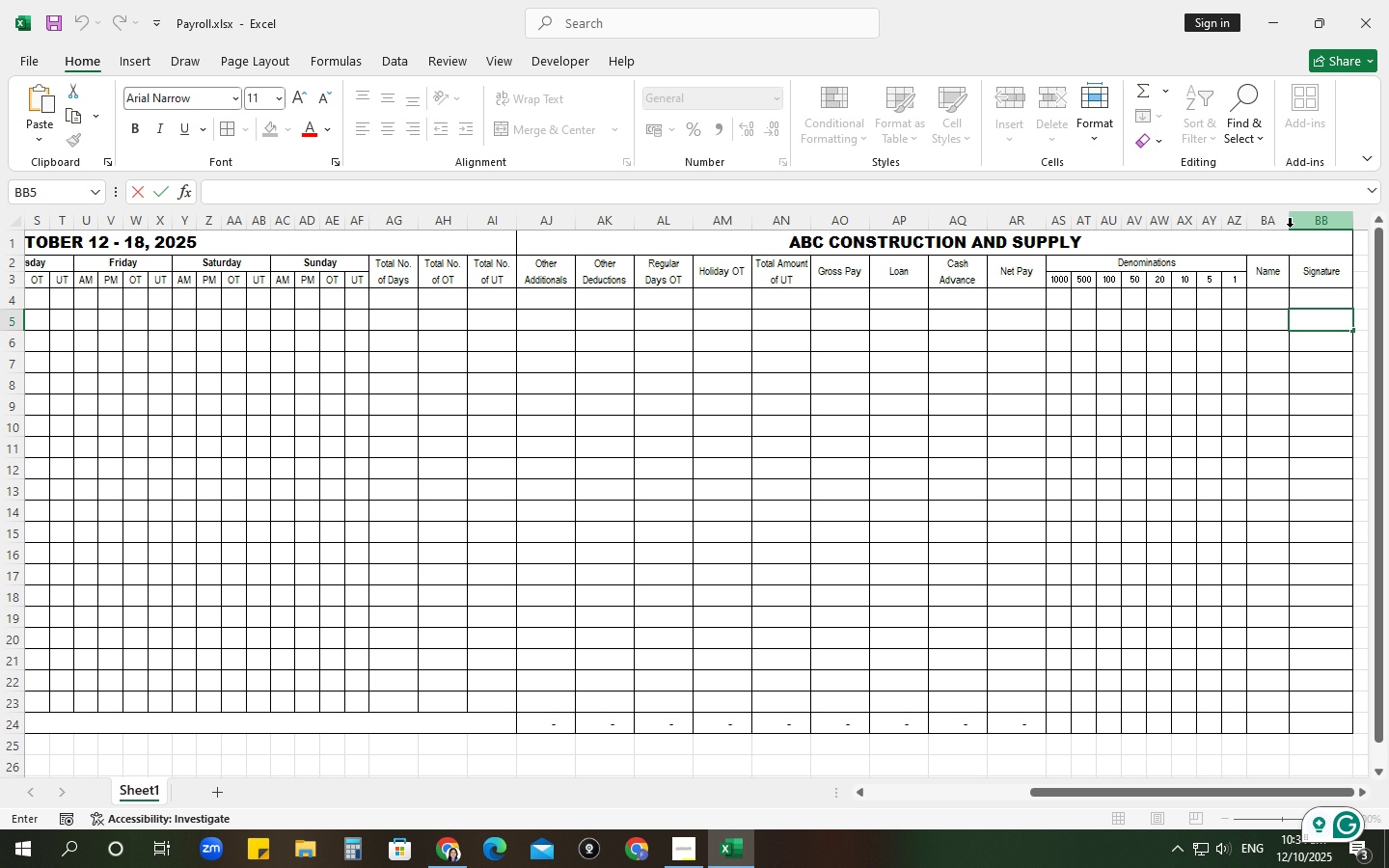 
left_click([1193, 260])
 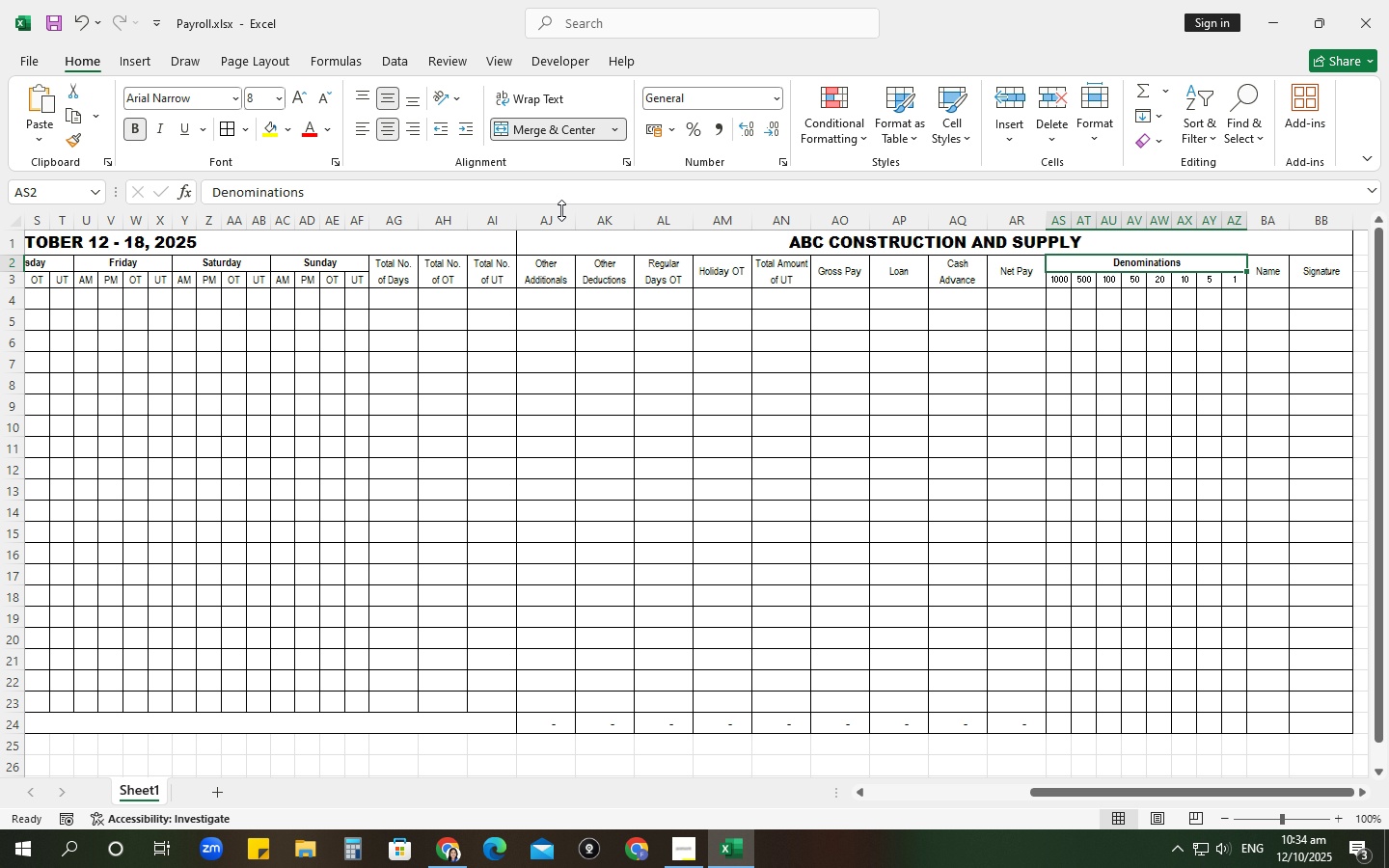 
key(Control+B)
 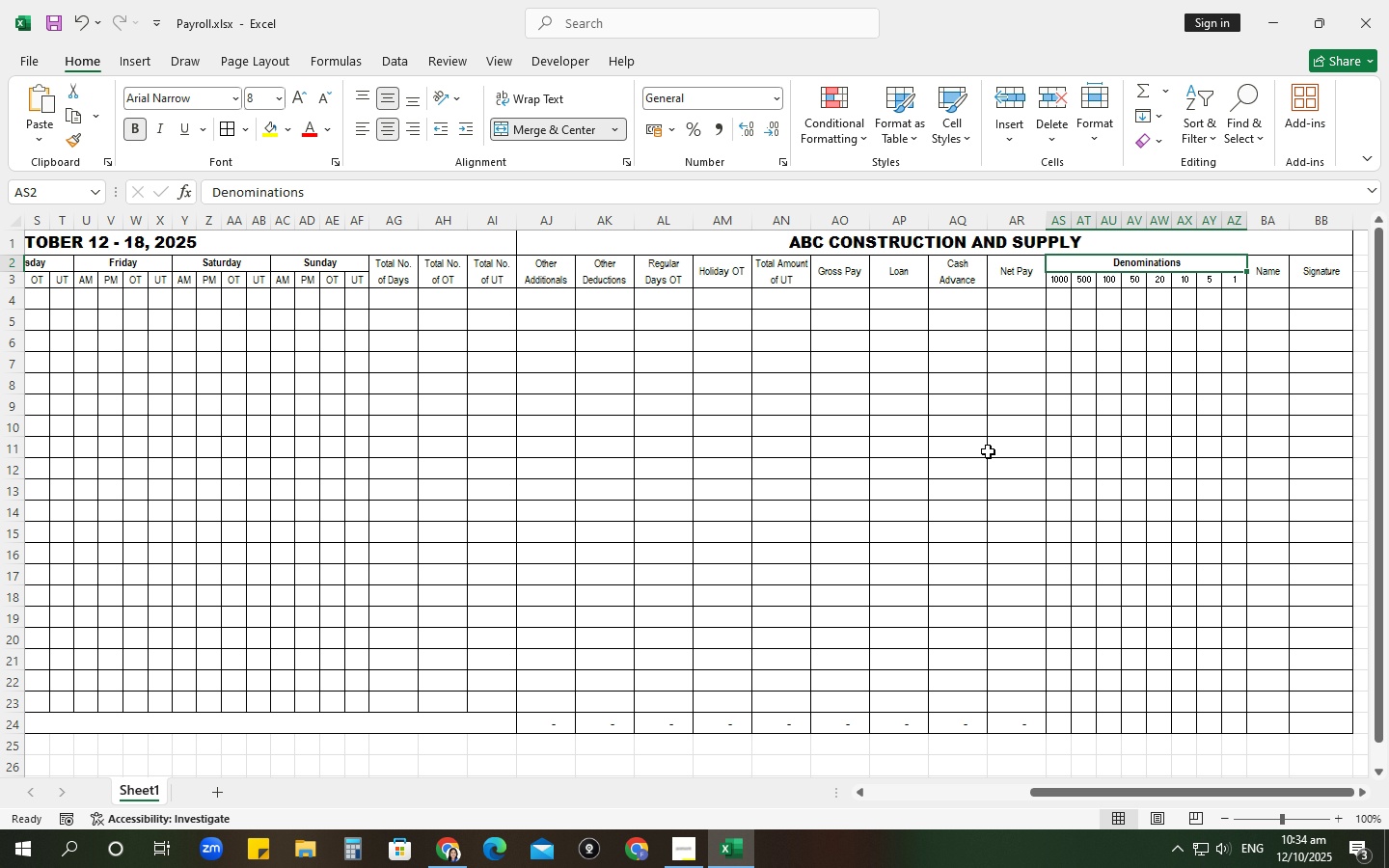 
left_click_drag(start_coordinate=[988, 451], to_coordinate=[995, 452])
 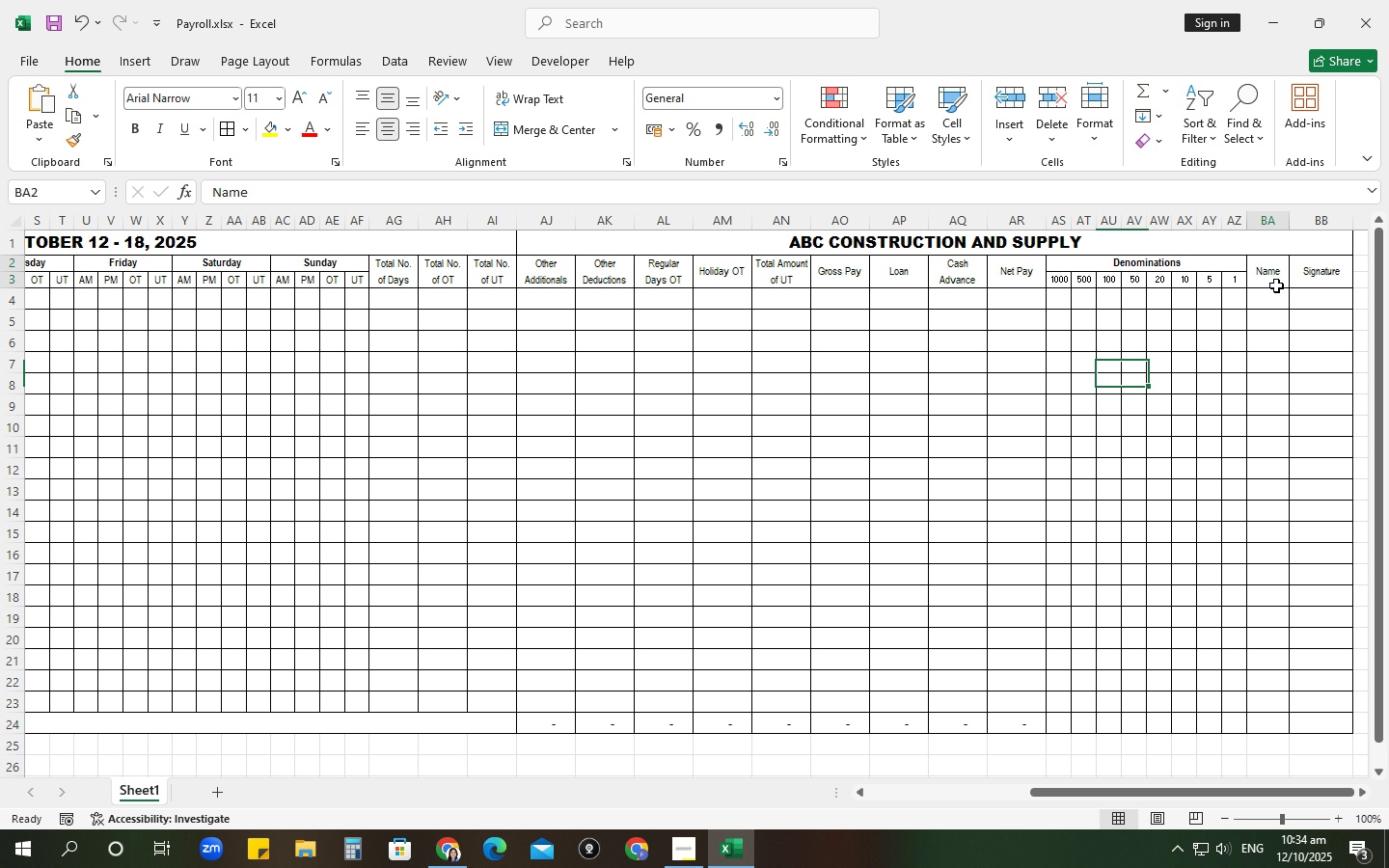 
left_click([1276, 285])
 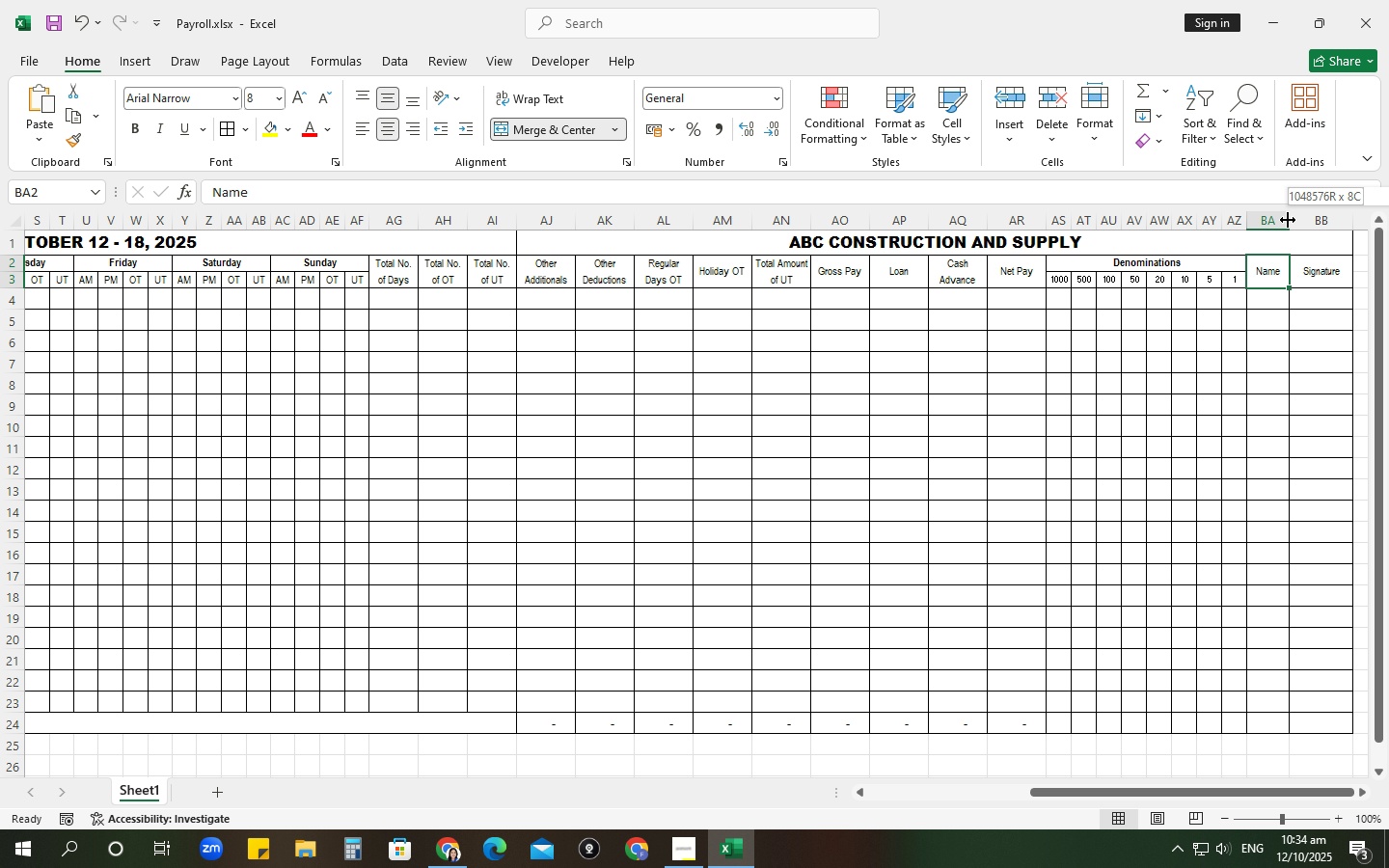 
left_click_drag(start_coordinate=[1288, 220], to_coordinate=[1309, 222])
 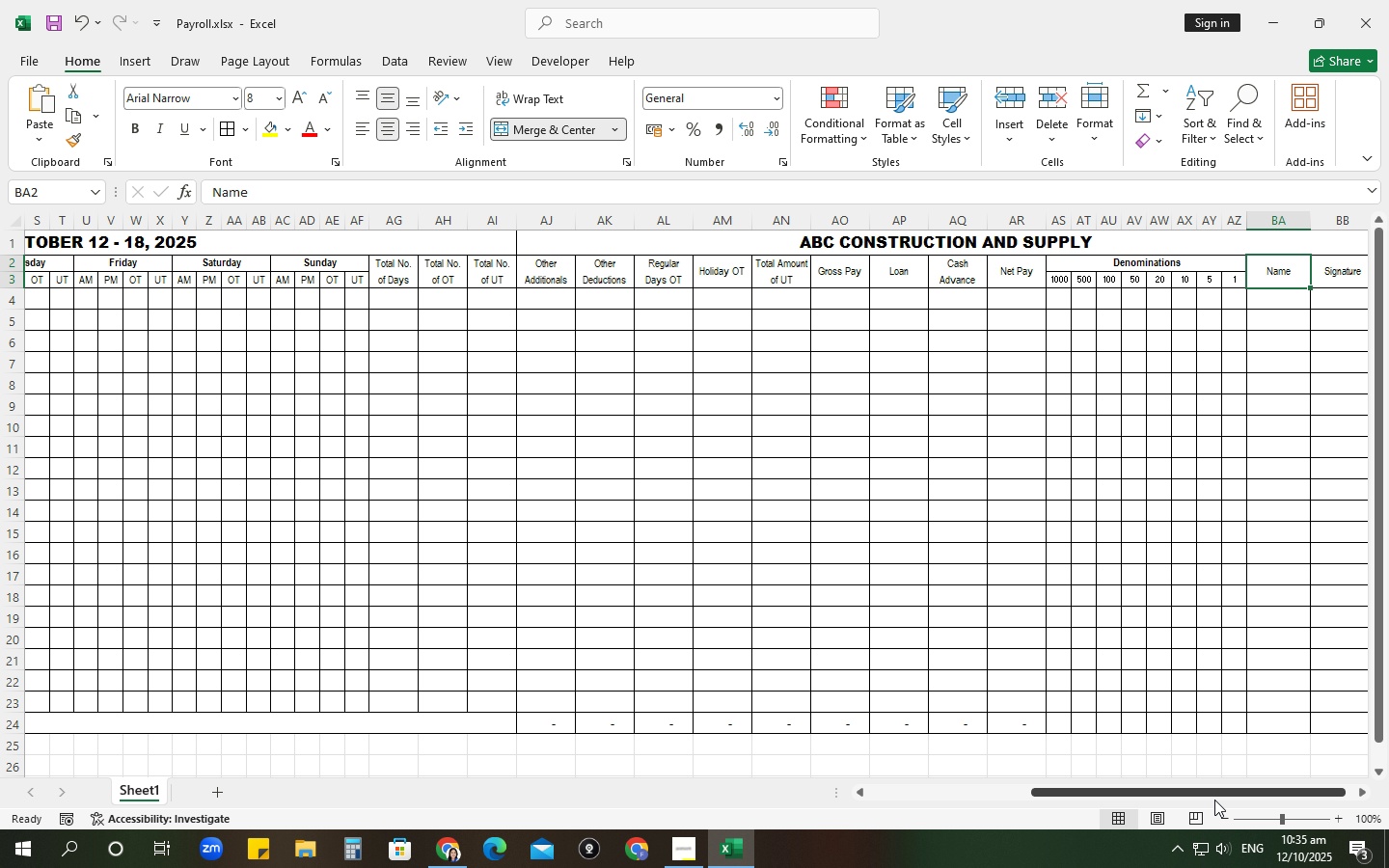 
left_click_drag(start_coordinate=[1213, 793], to_coordinate=[1288, 772])
 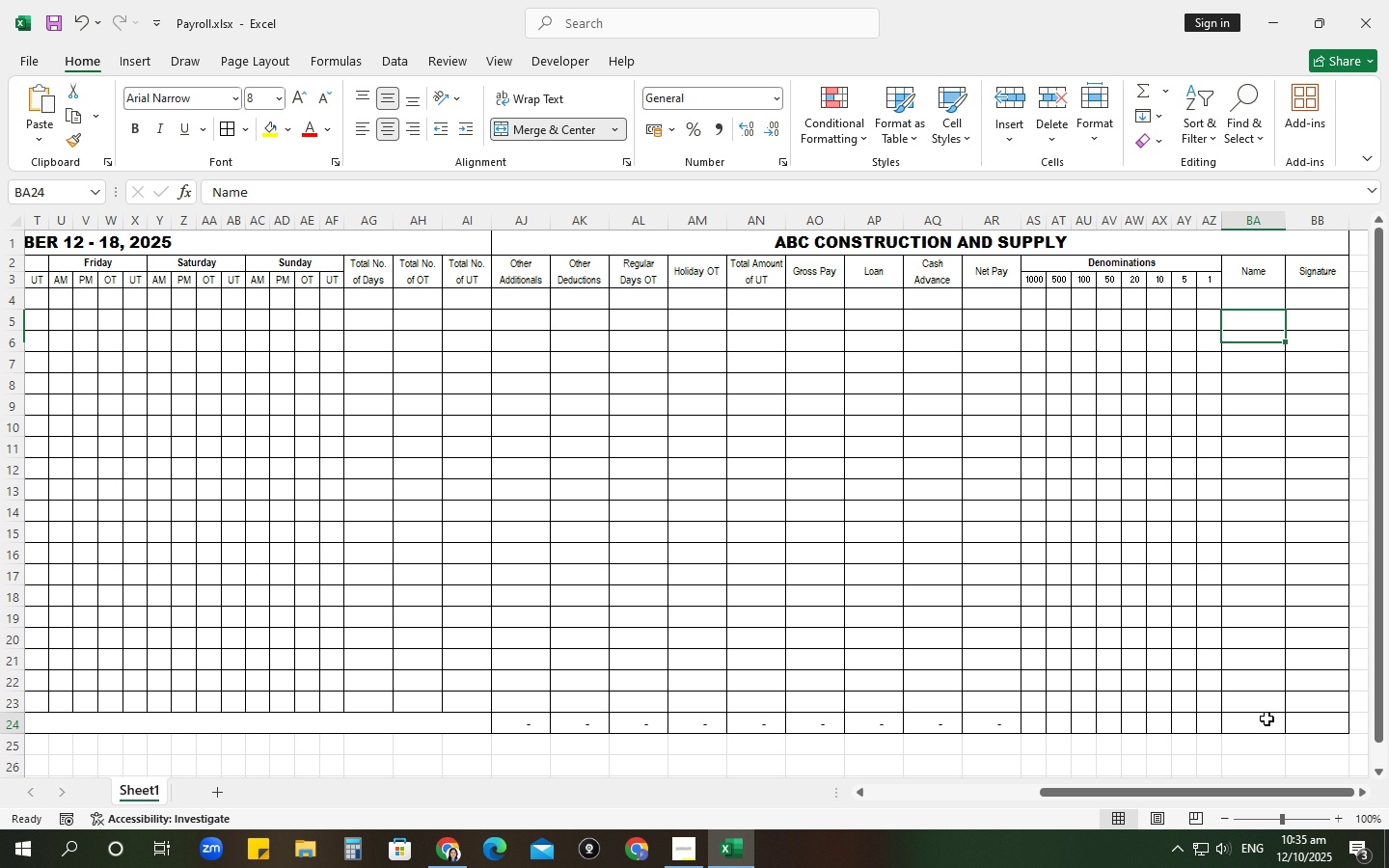 
left_click_drag(start_coordinate=[1266, 719], to_coordinate=[1293, 726])
 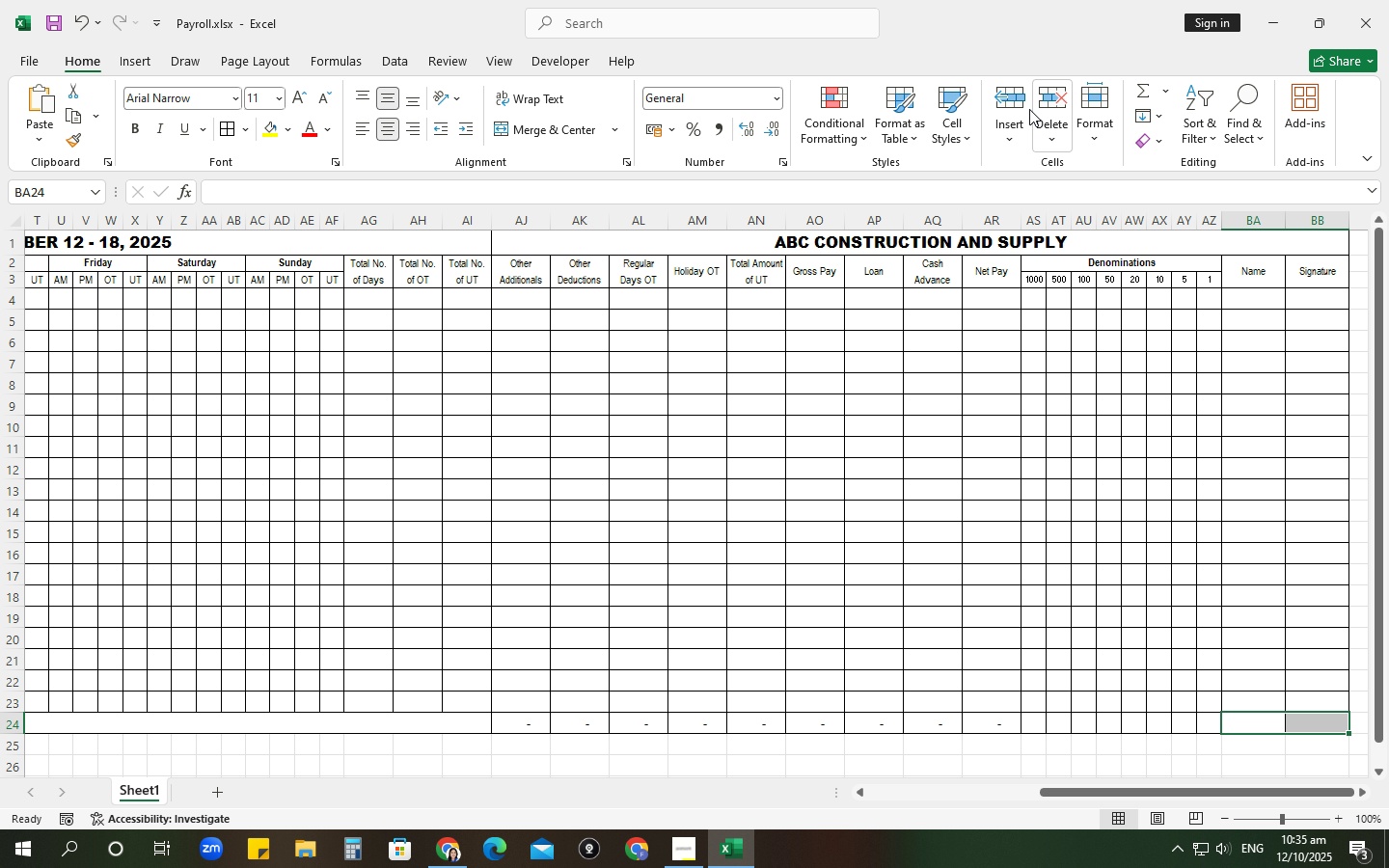 
left_click([1024, 108])
 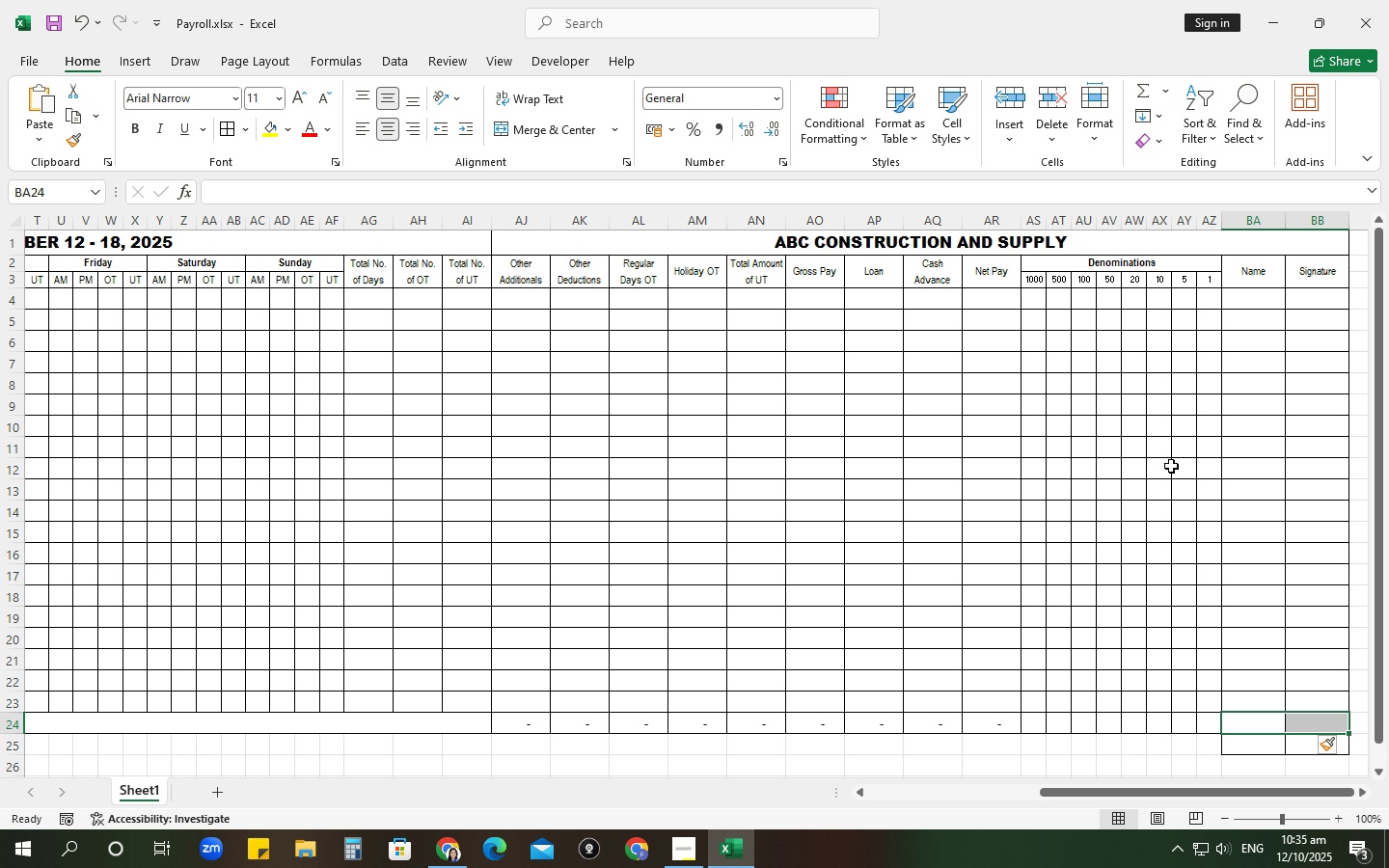 
key(Control+Z)
 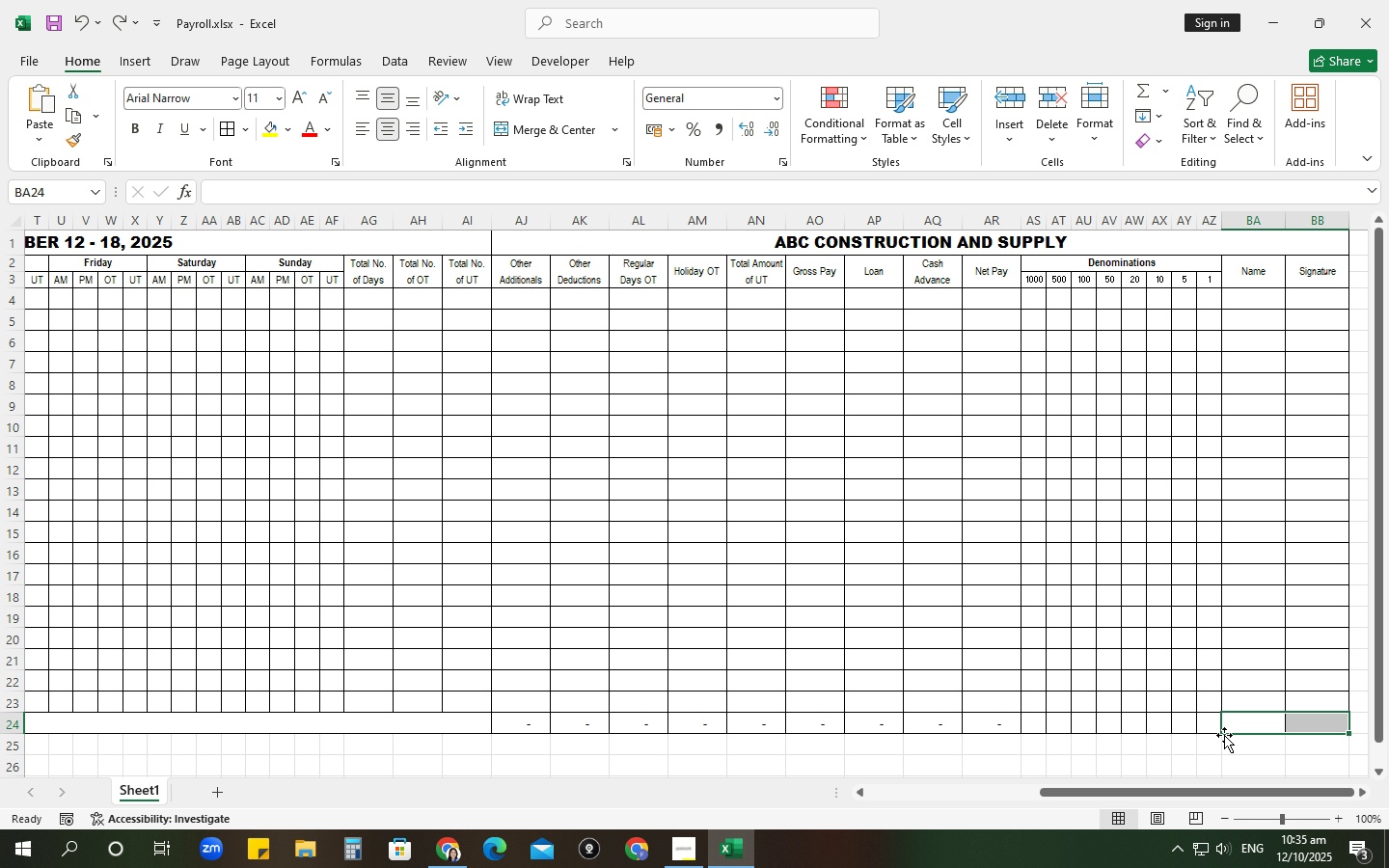 
wait(5.93)
 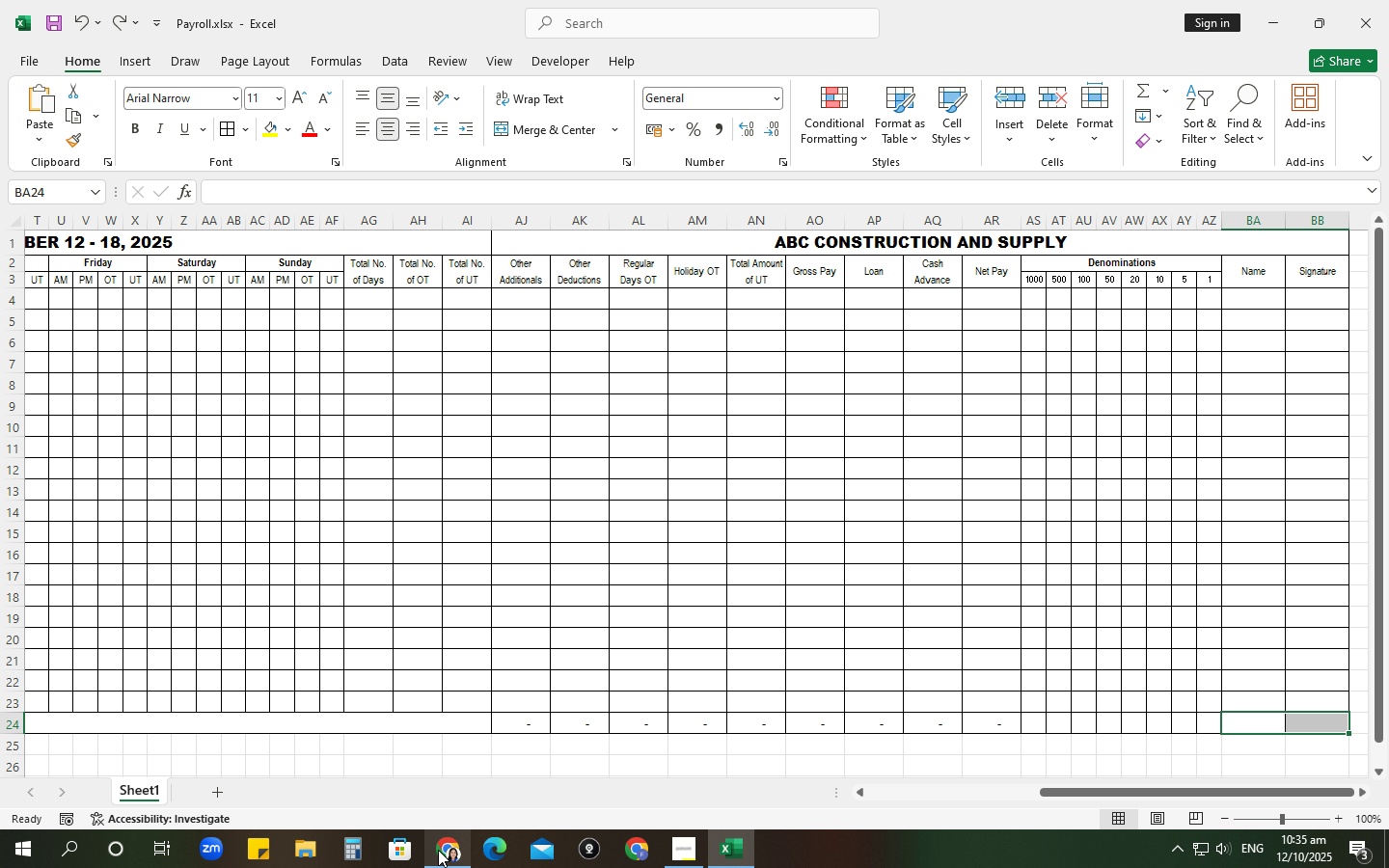 
left_click([552, 142])
 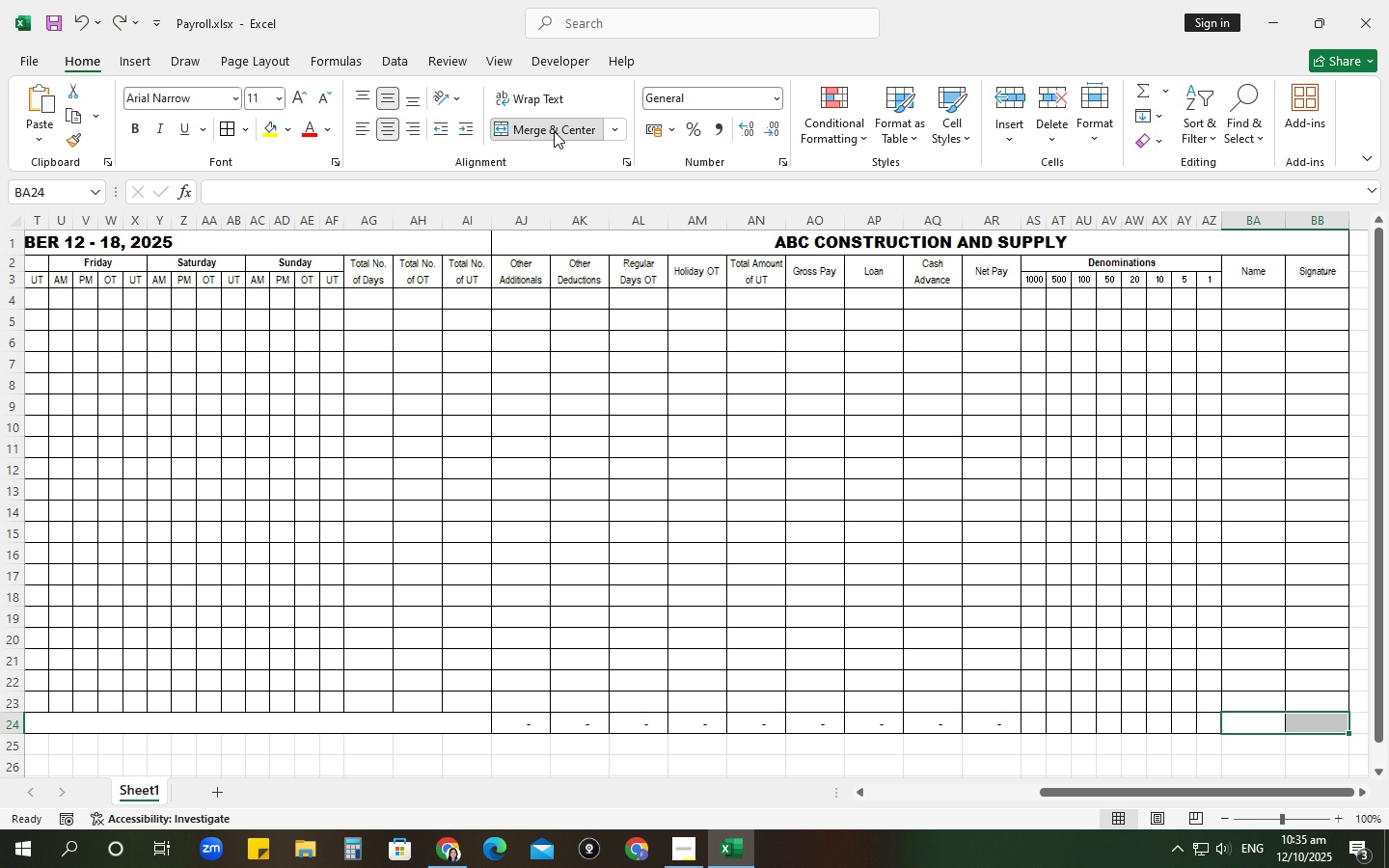 
left_click([554, 131])
 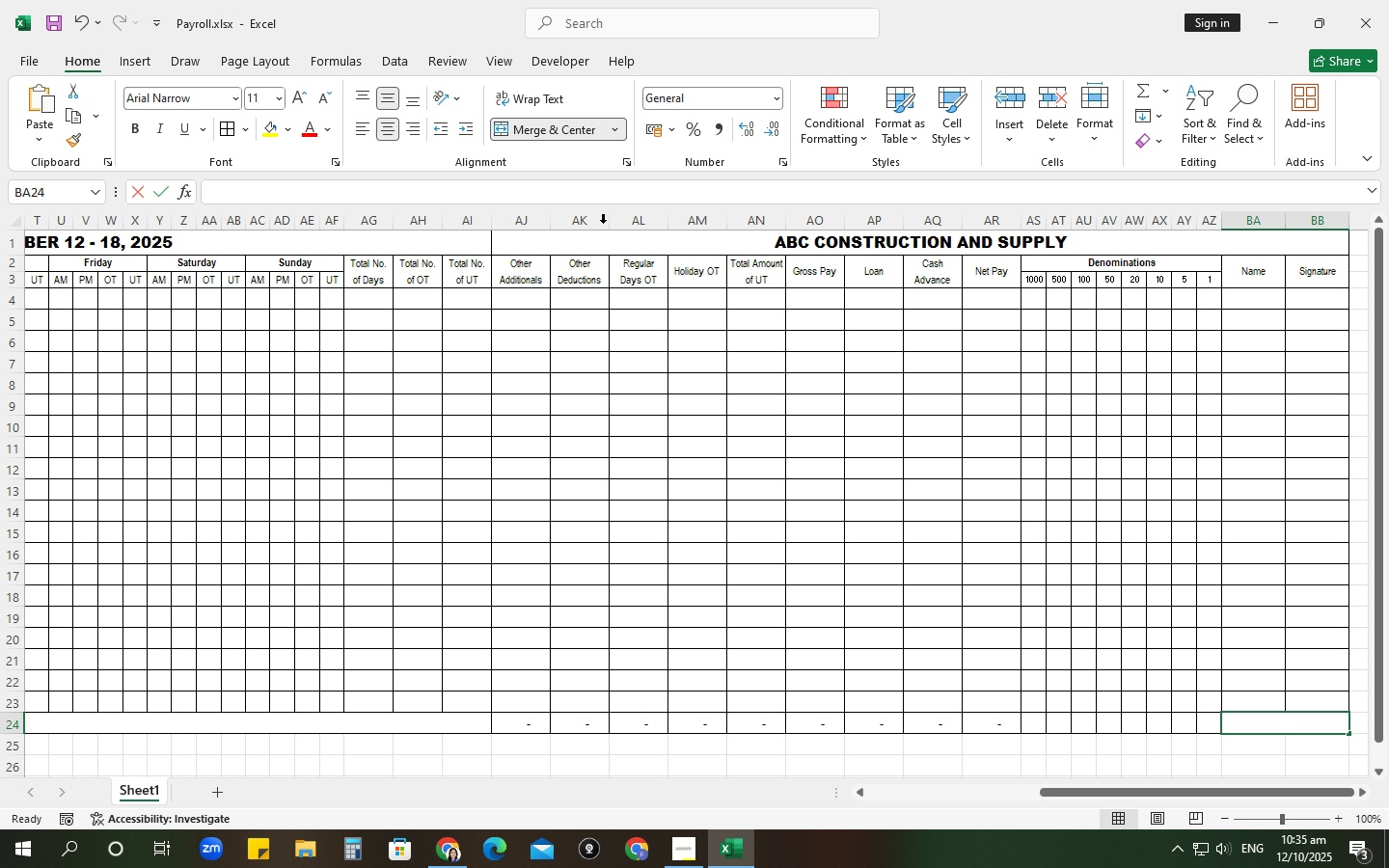 
type(Total Deo)
key(Backspace)
type(nominations)
 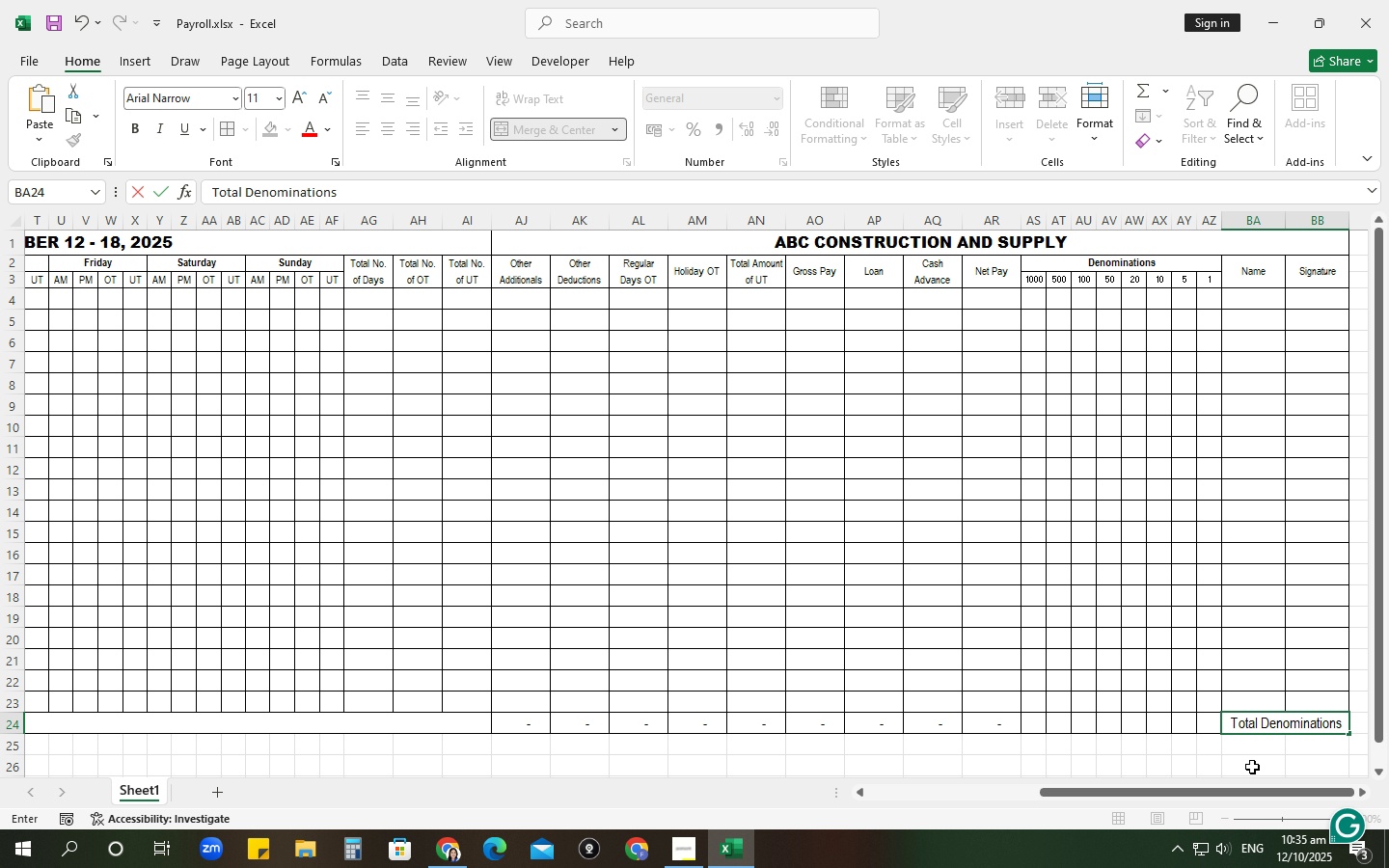 
double_click([1262, 720])
 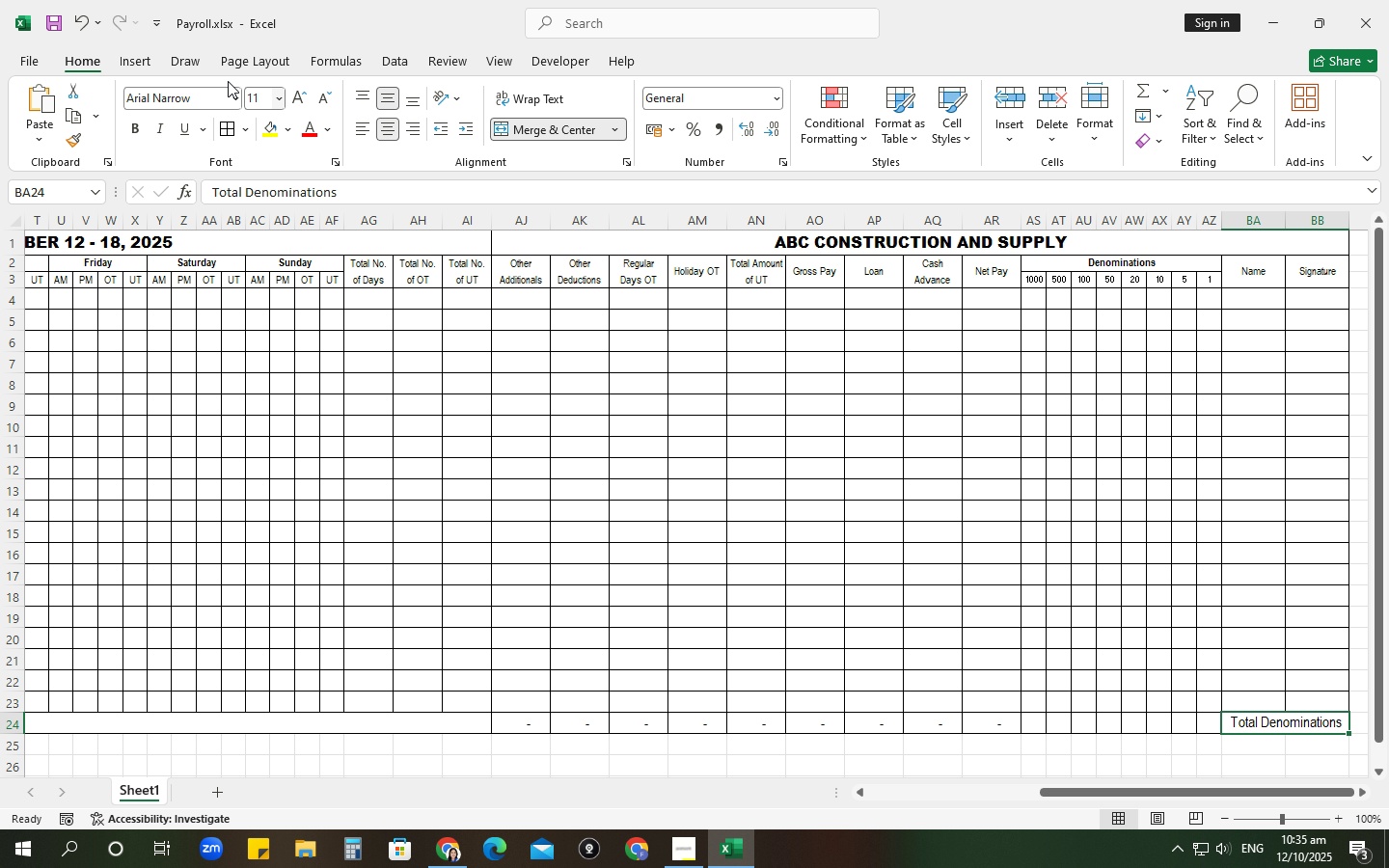 
left_click([253, 91])
 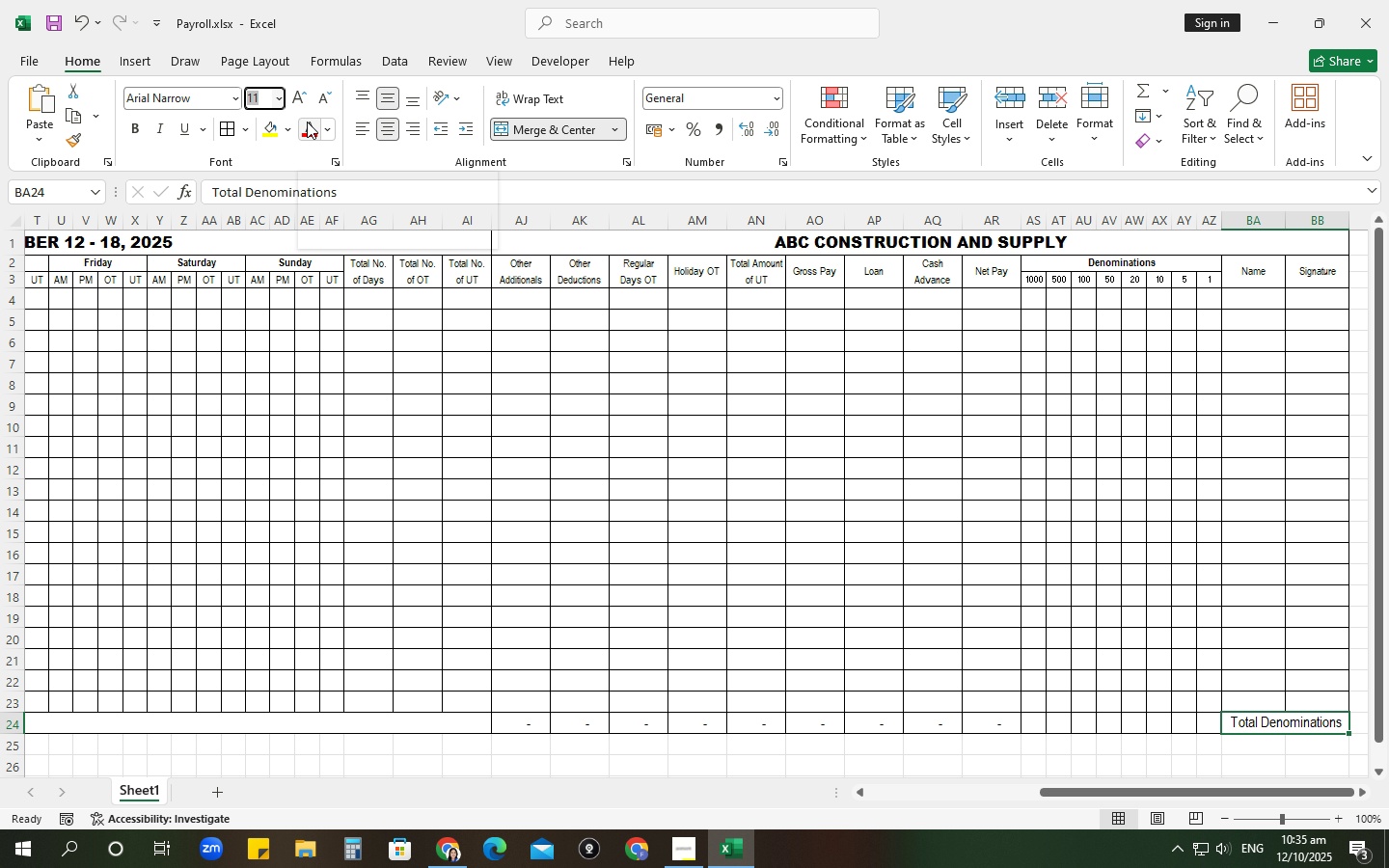 
key(Numpad9)
 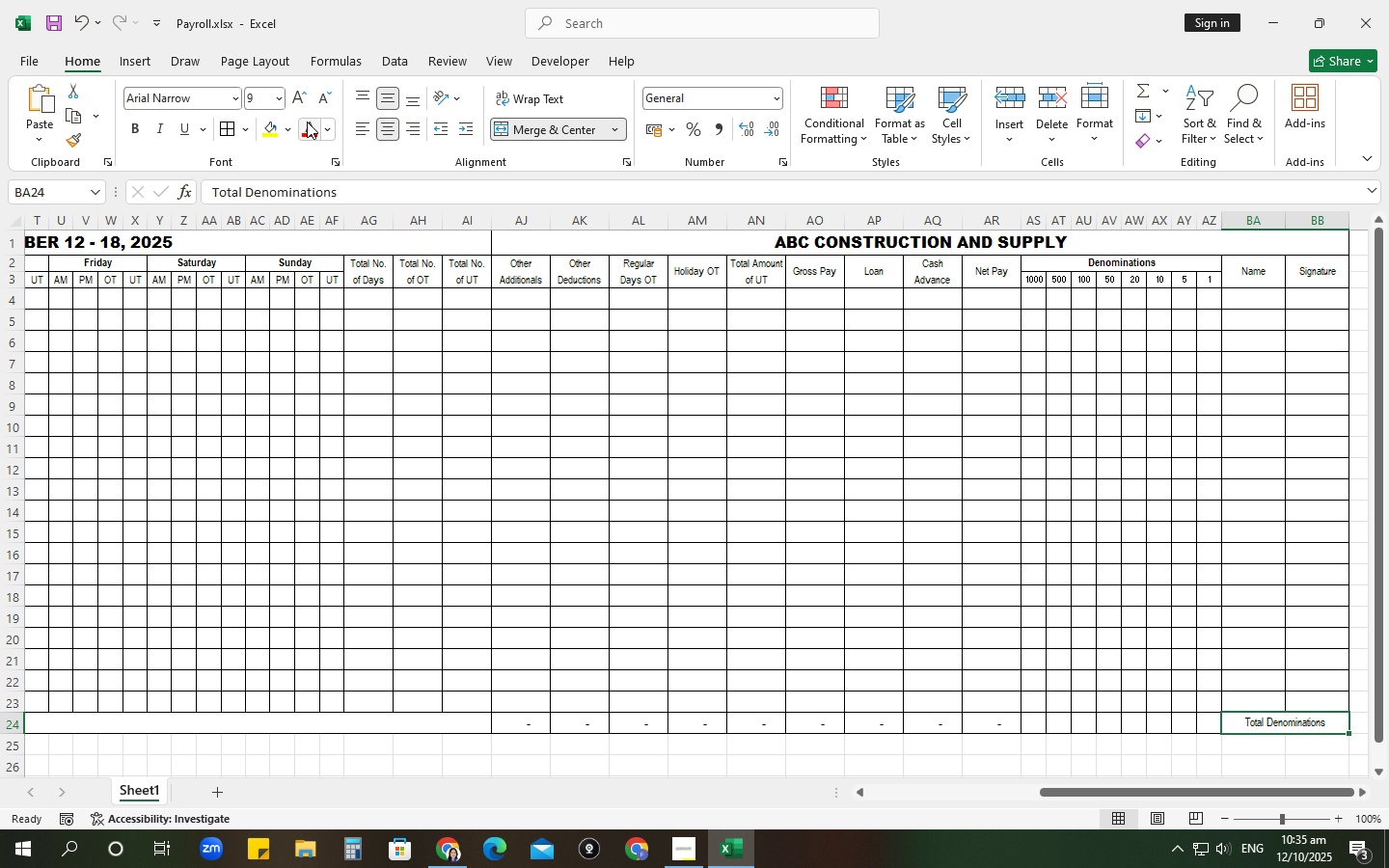 
key(NumpadEnter)
 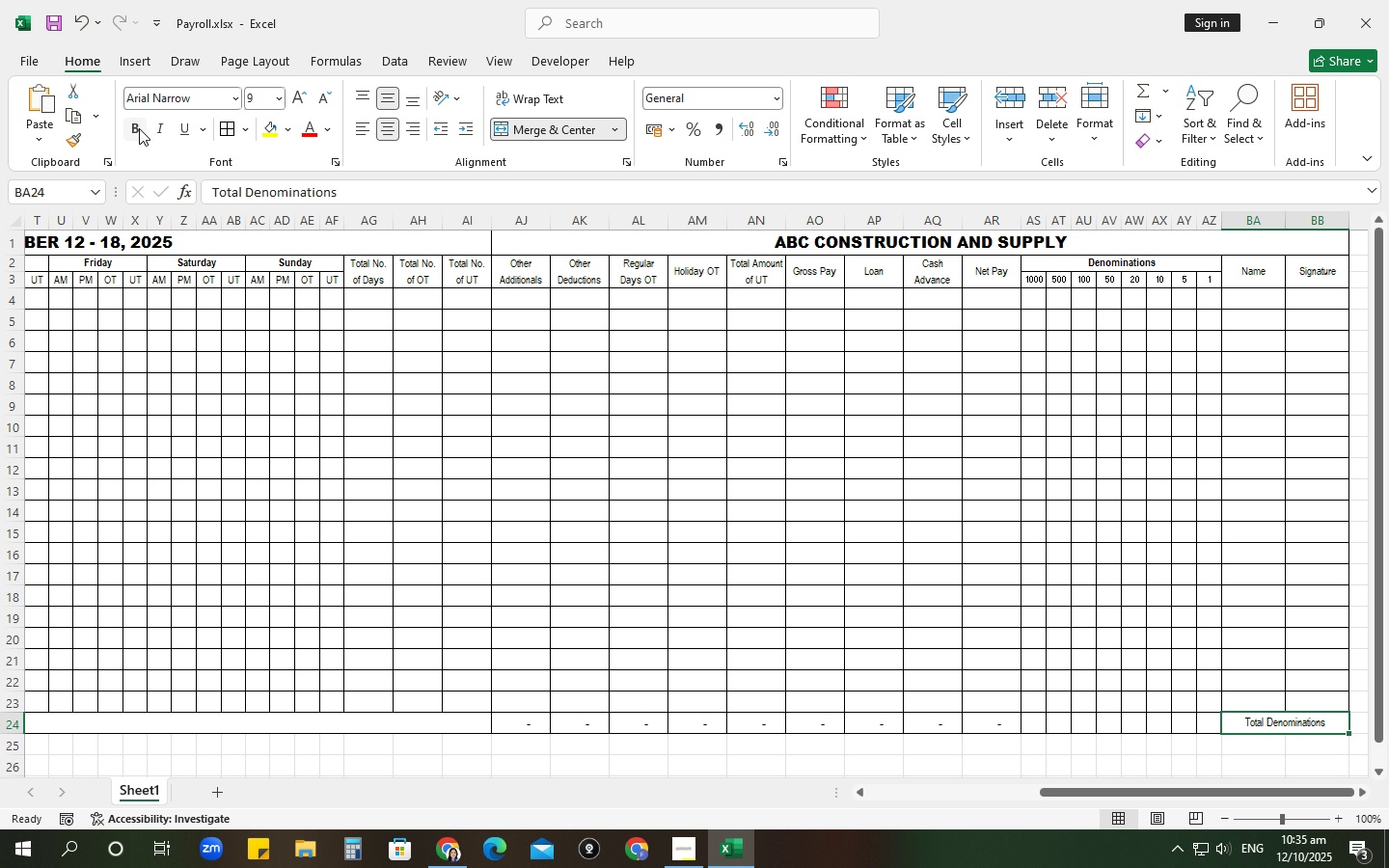 
left_click([148, 129])
 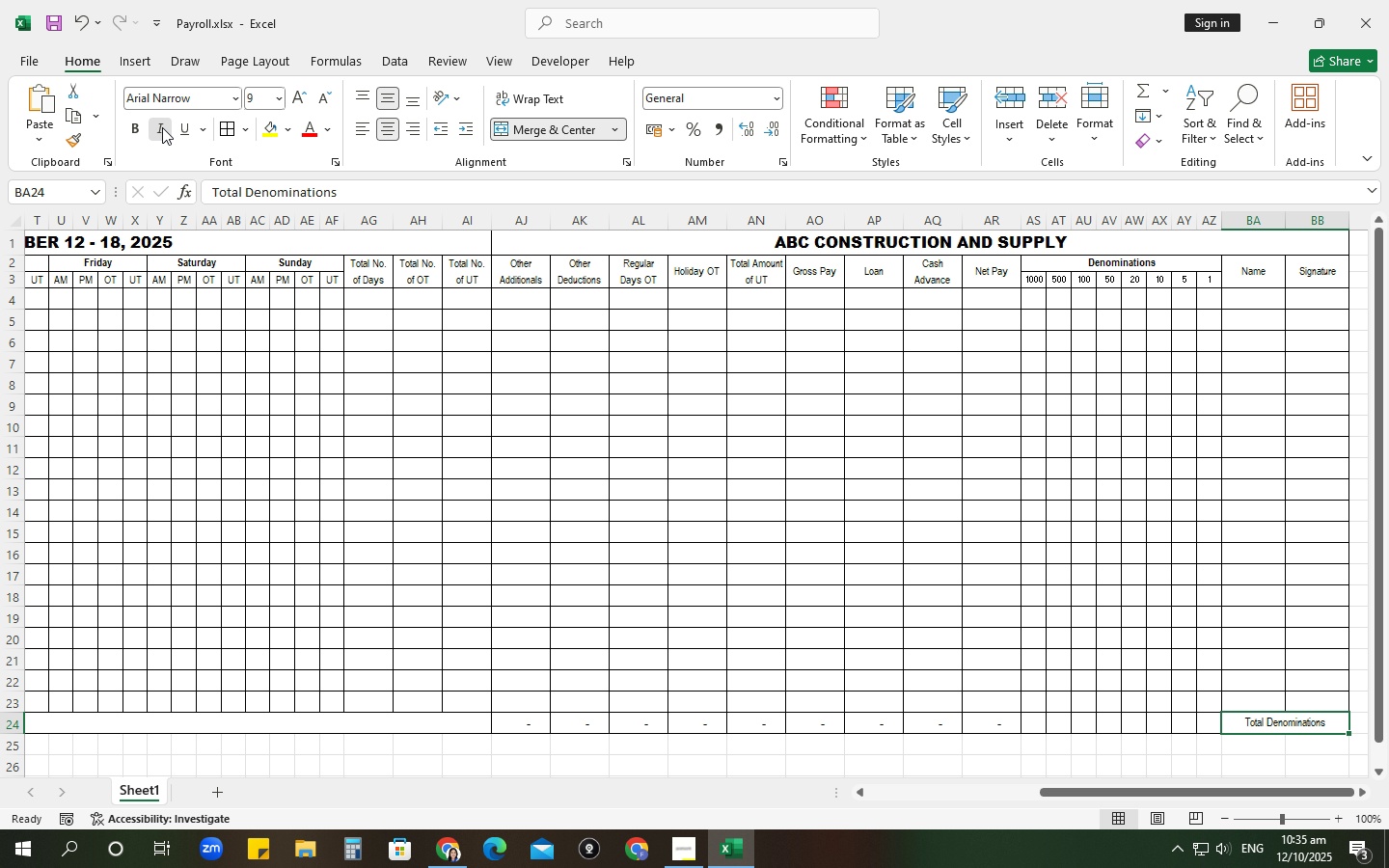 
left_click([162, 127])
 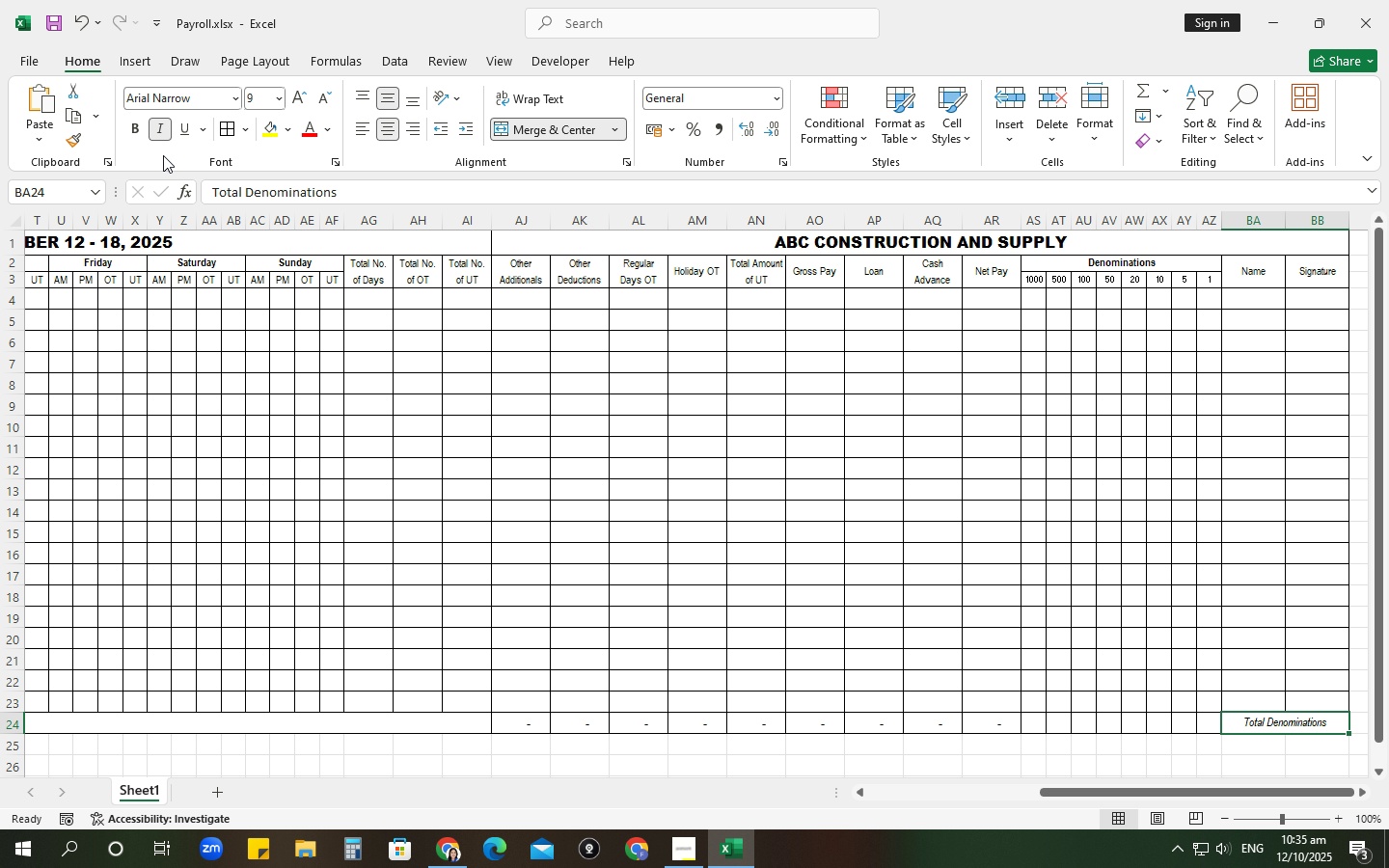 
left_click([132, 137])
 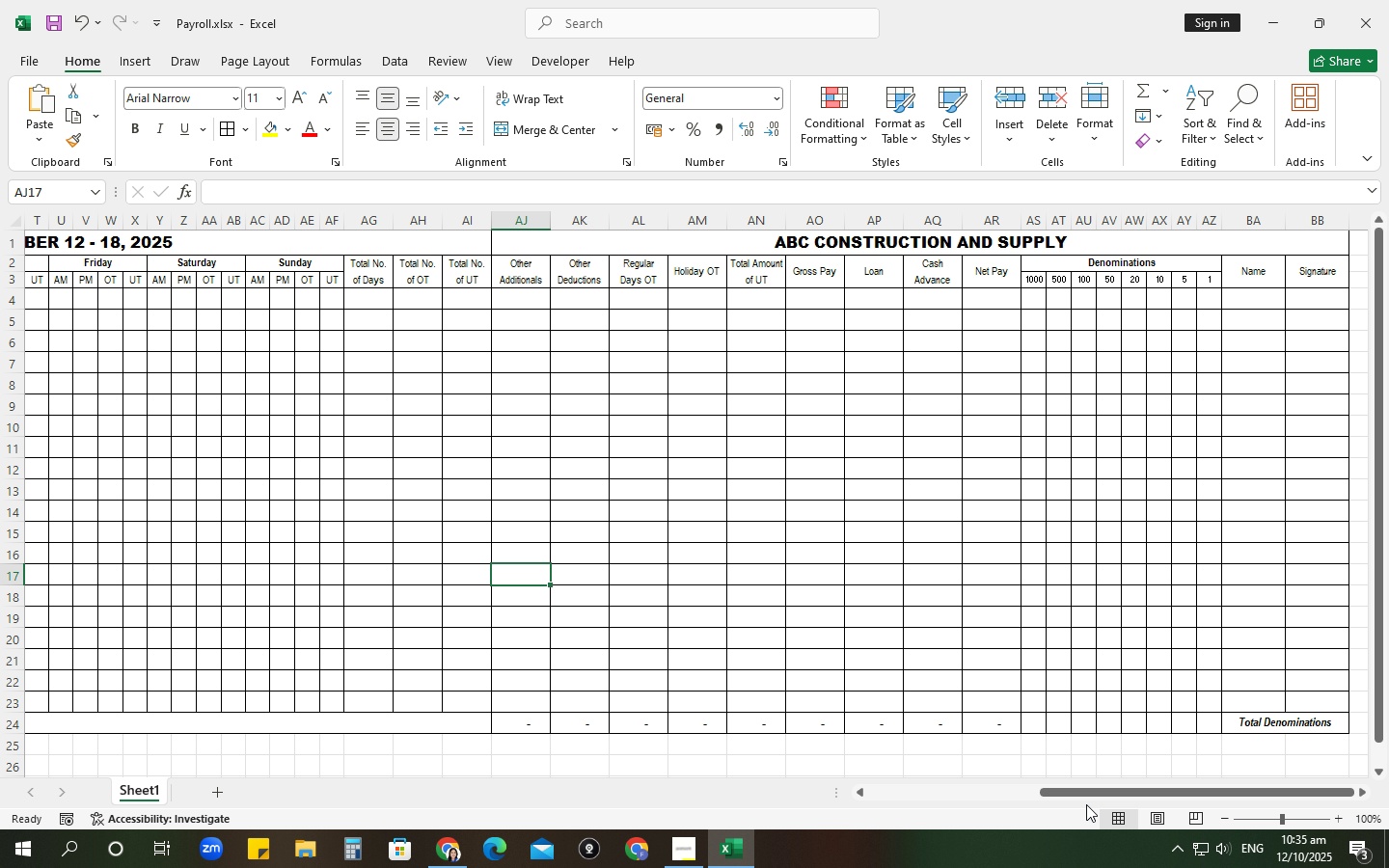 
left_click_drag(start_coordinate=[1083, 799], to_coordinate=[1074, 797])
 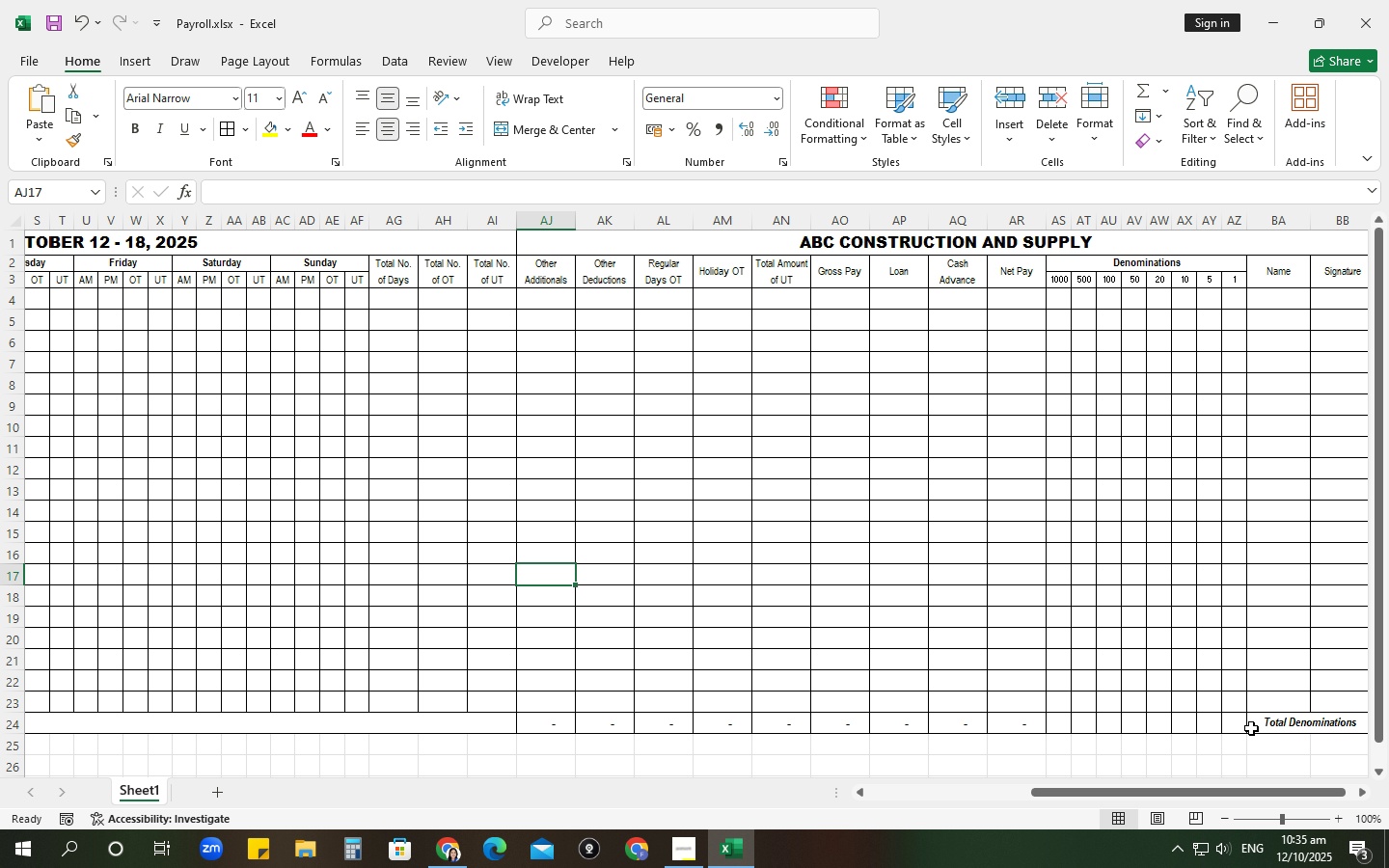 
left_click_drag(start_coordinate=[1249, 729], to_coordinate=[1283, 715])
 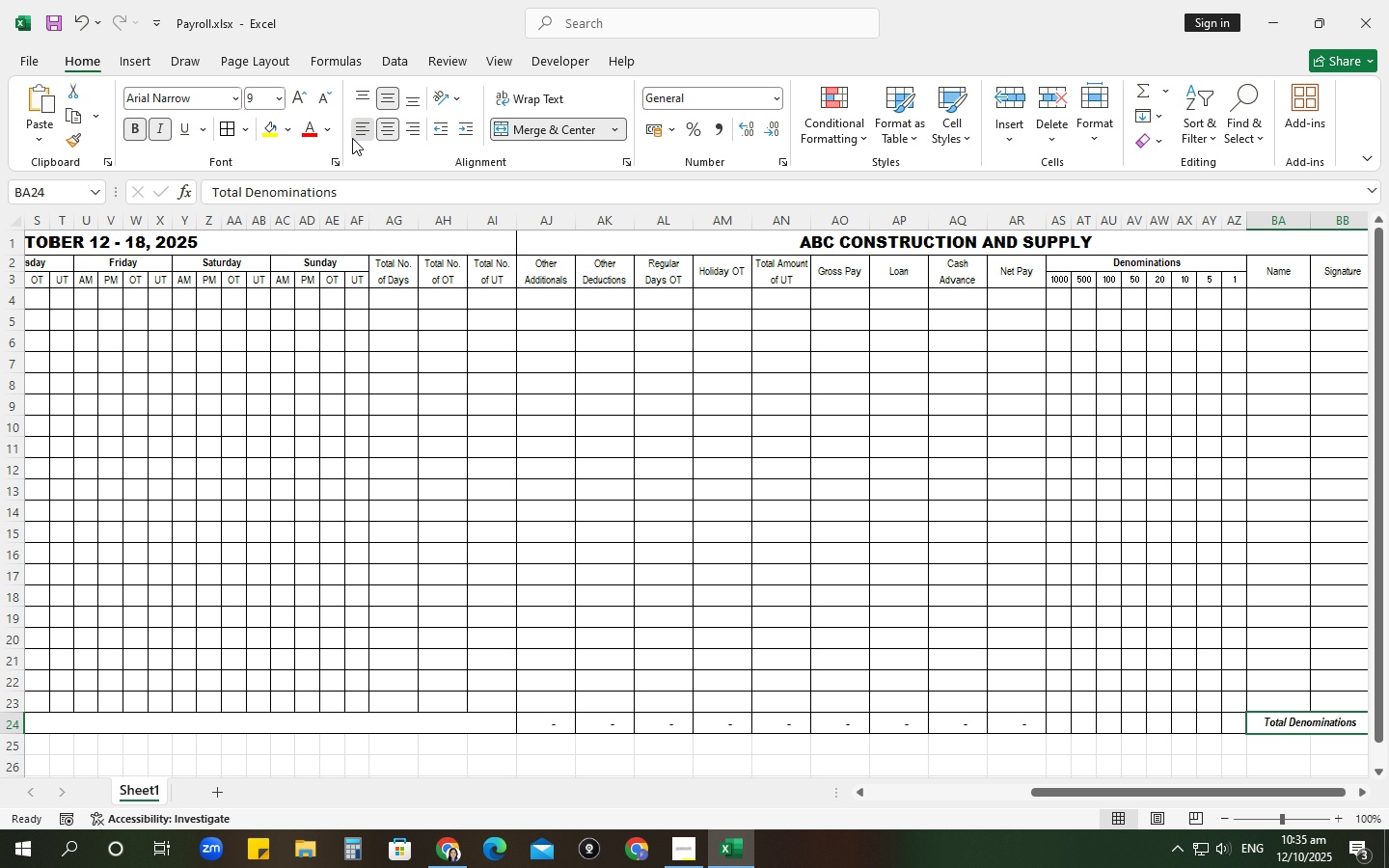 
left_click([352, 138])
 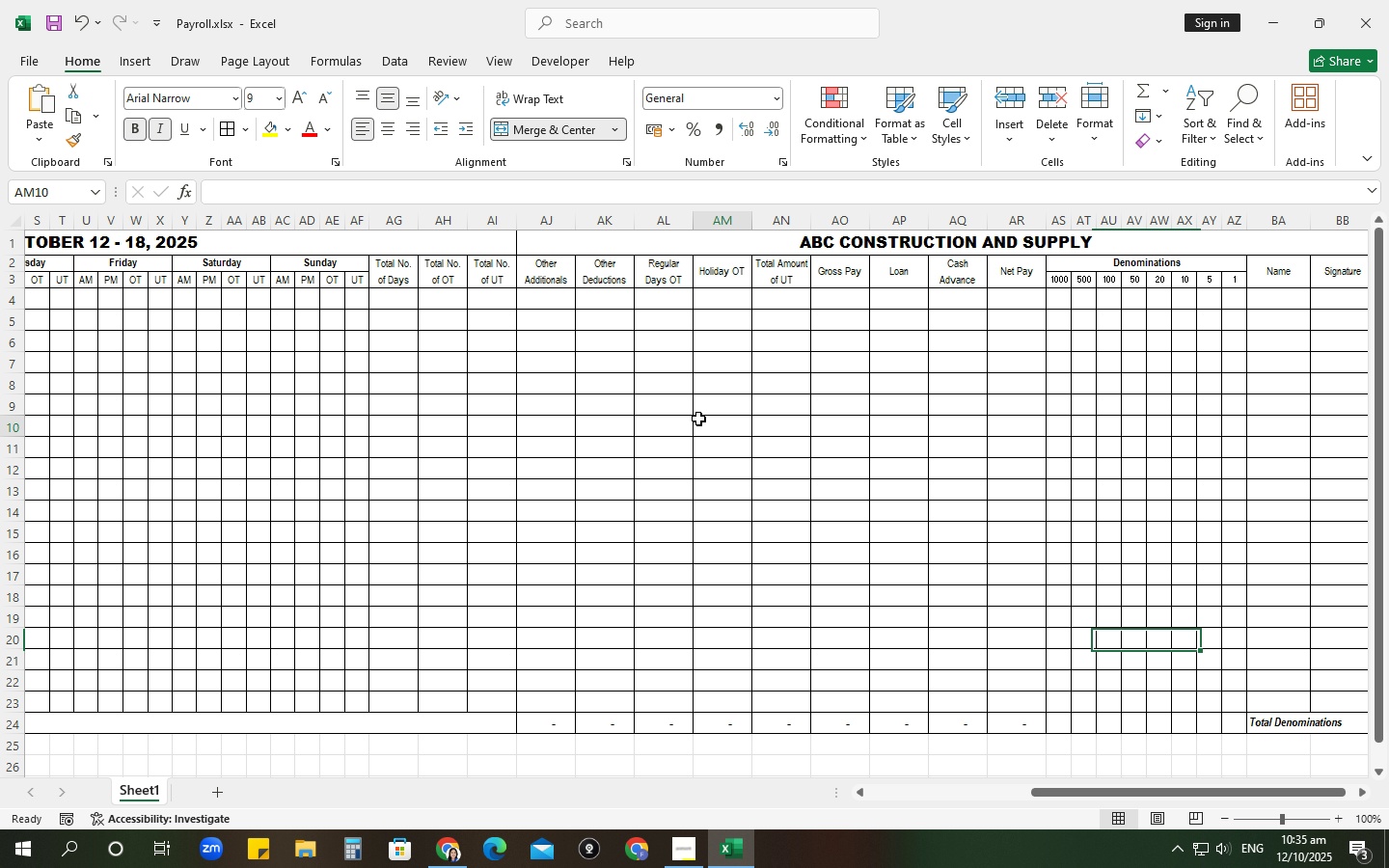 
left_click_drag(start_coordinate=[698, 419], to_coordinate=[705, 424])
 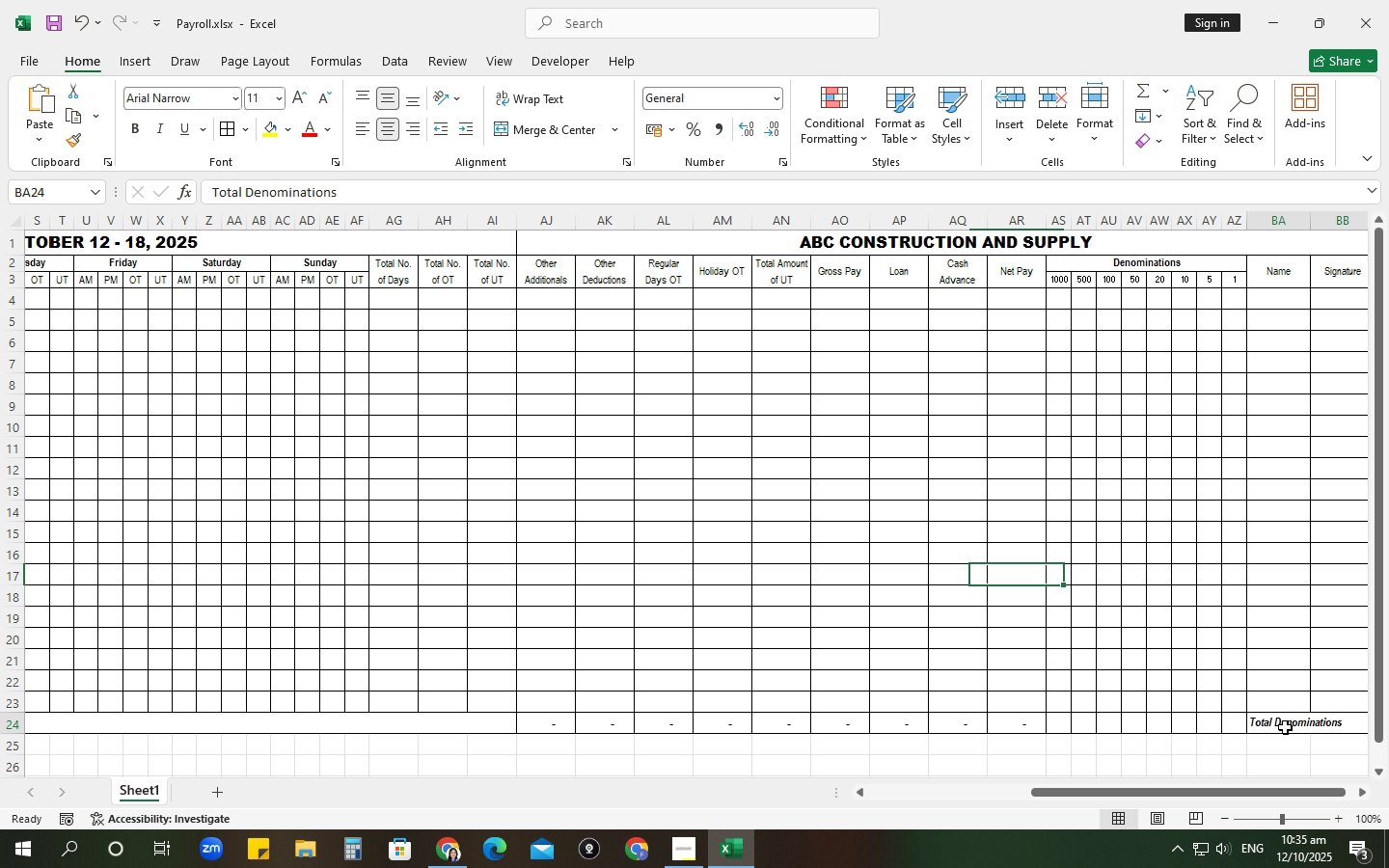 
left_click([1285, 727])
 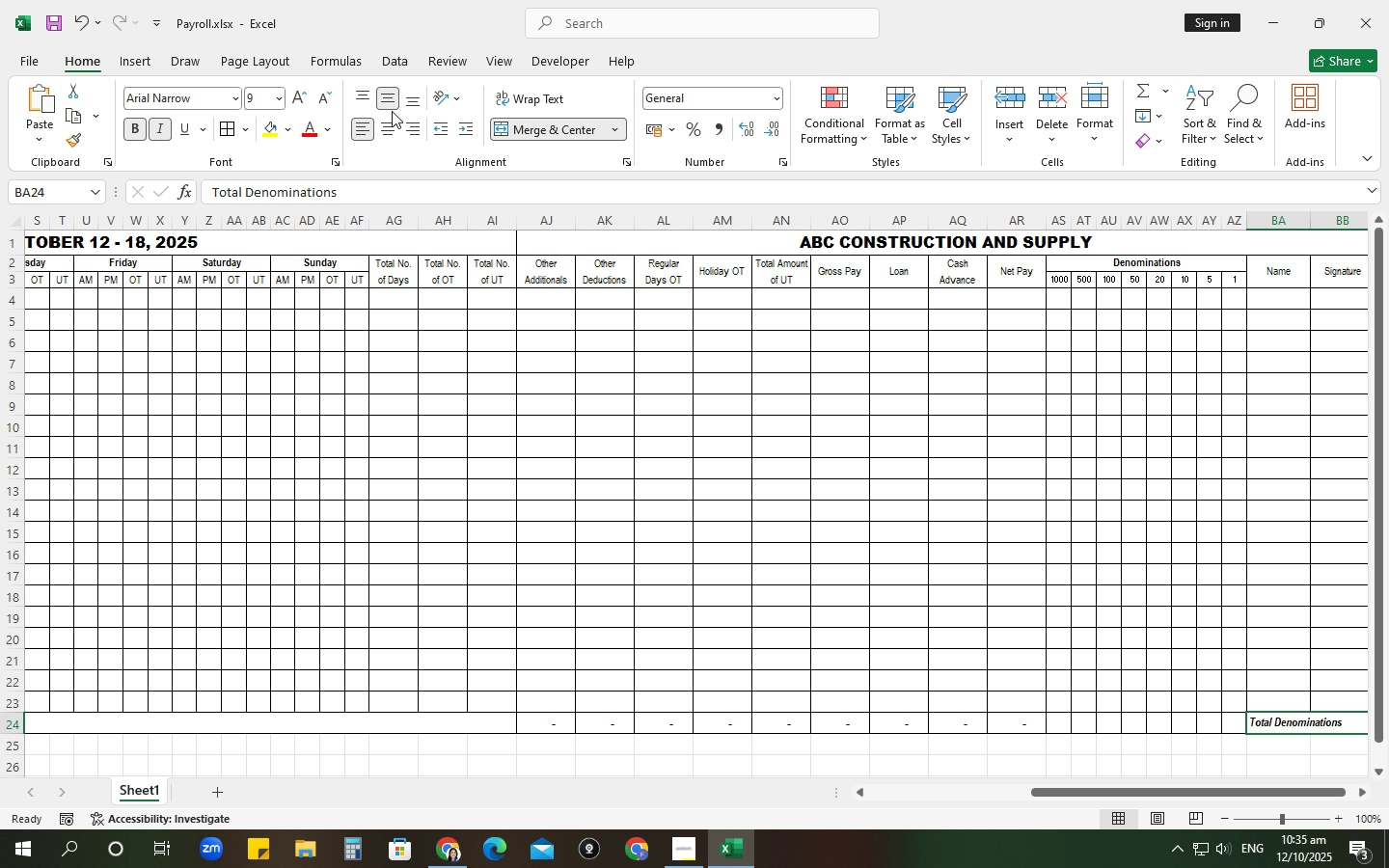 
left_click([392, 107])
 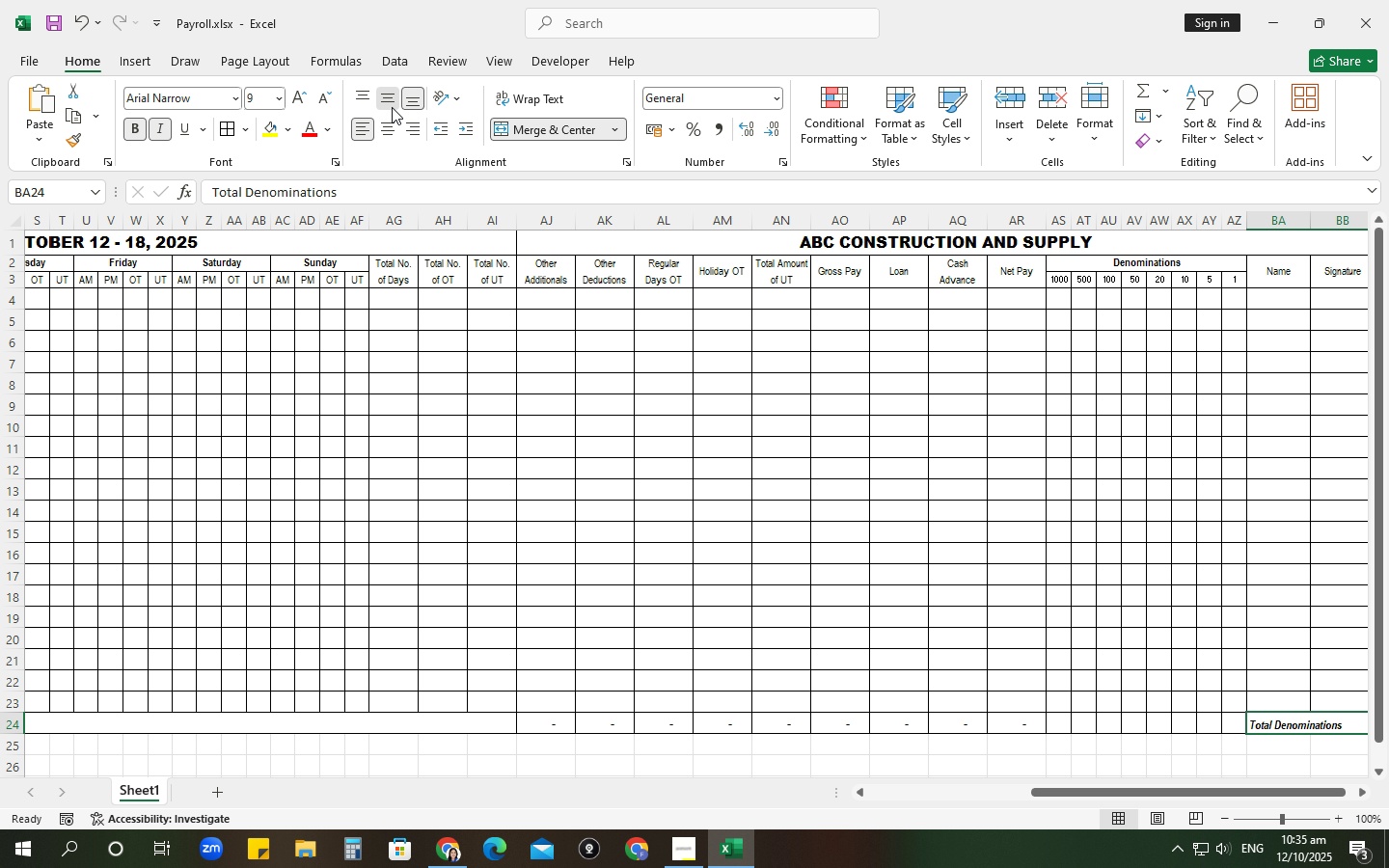 
left_click([392, 107])
 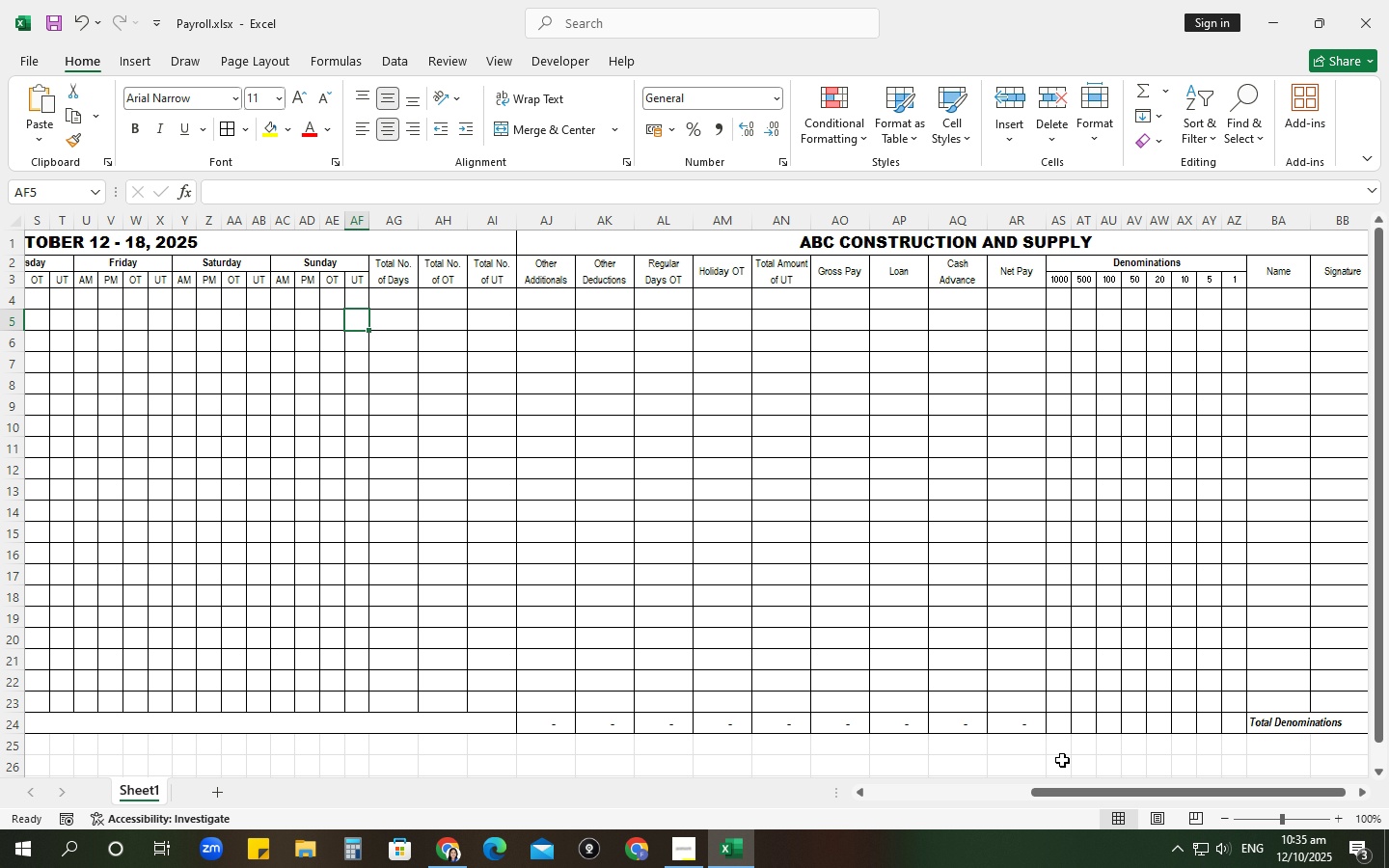 
left_click_drag(start_coordinate=[1074, 788], to_coordinate=[745, 758])
 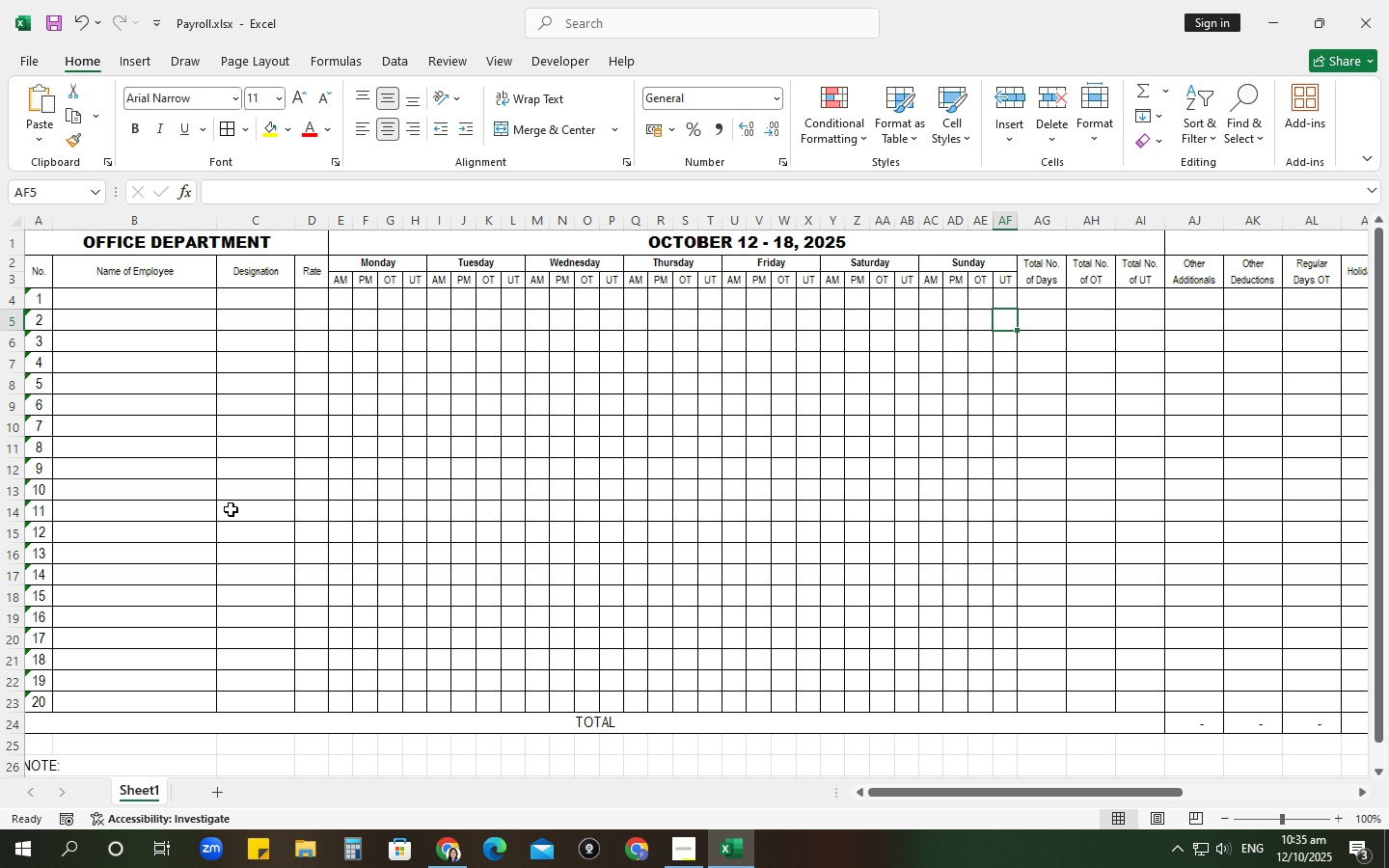 
scroll: coordinate [242, 537], scroll_direction: down, amount: 2.0
 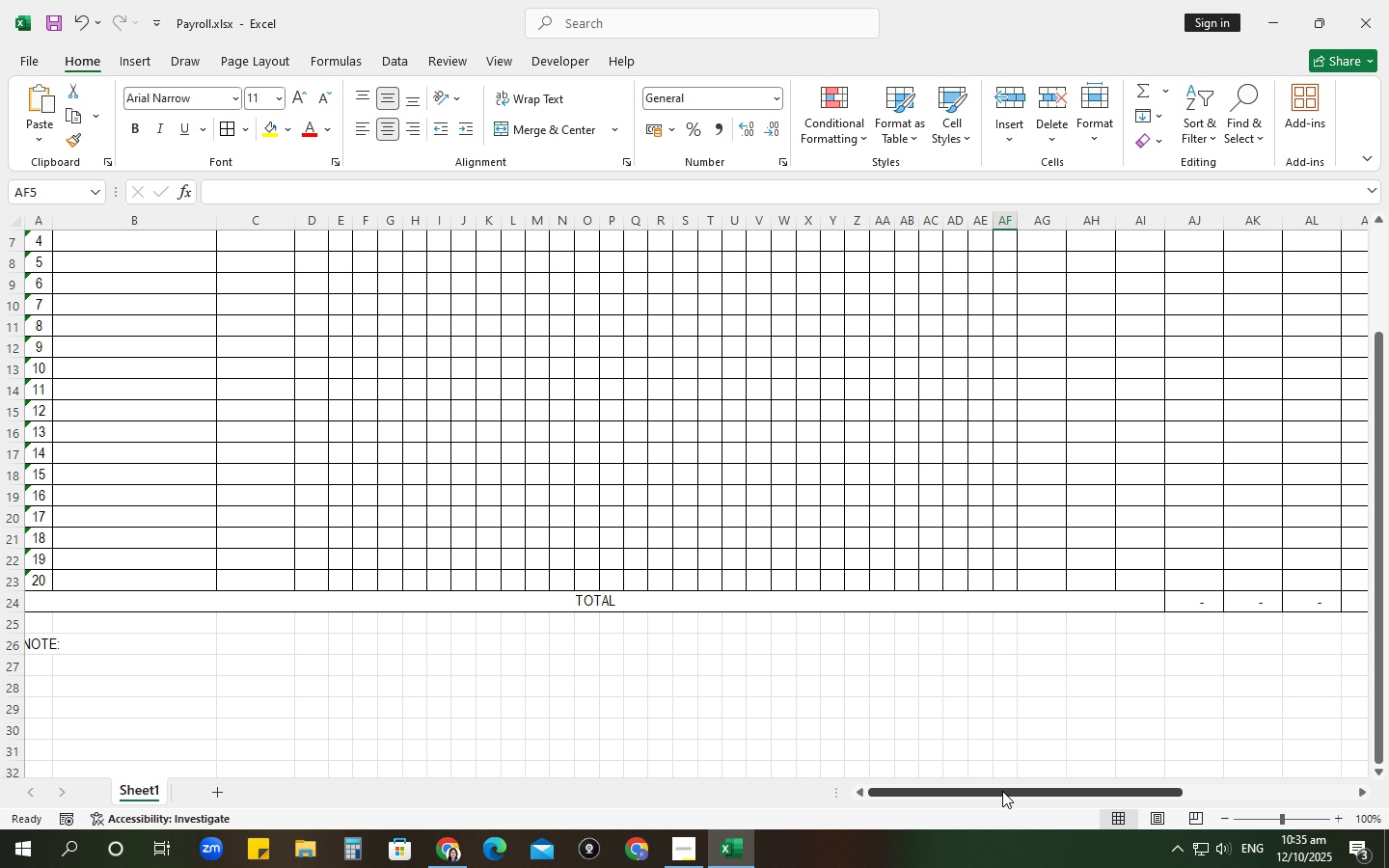 
left_click_drag(start_coordinate=[967, 771], to_coordinate=[955, 775])
 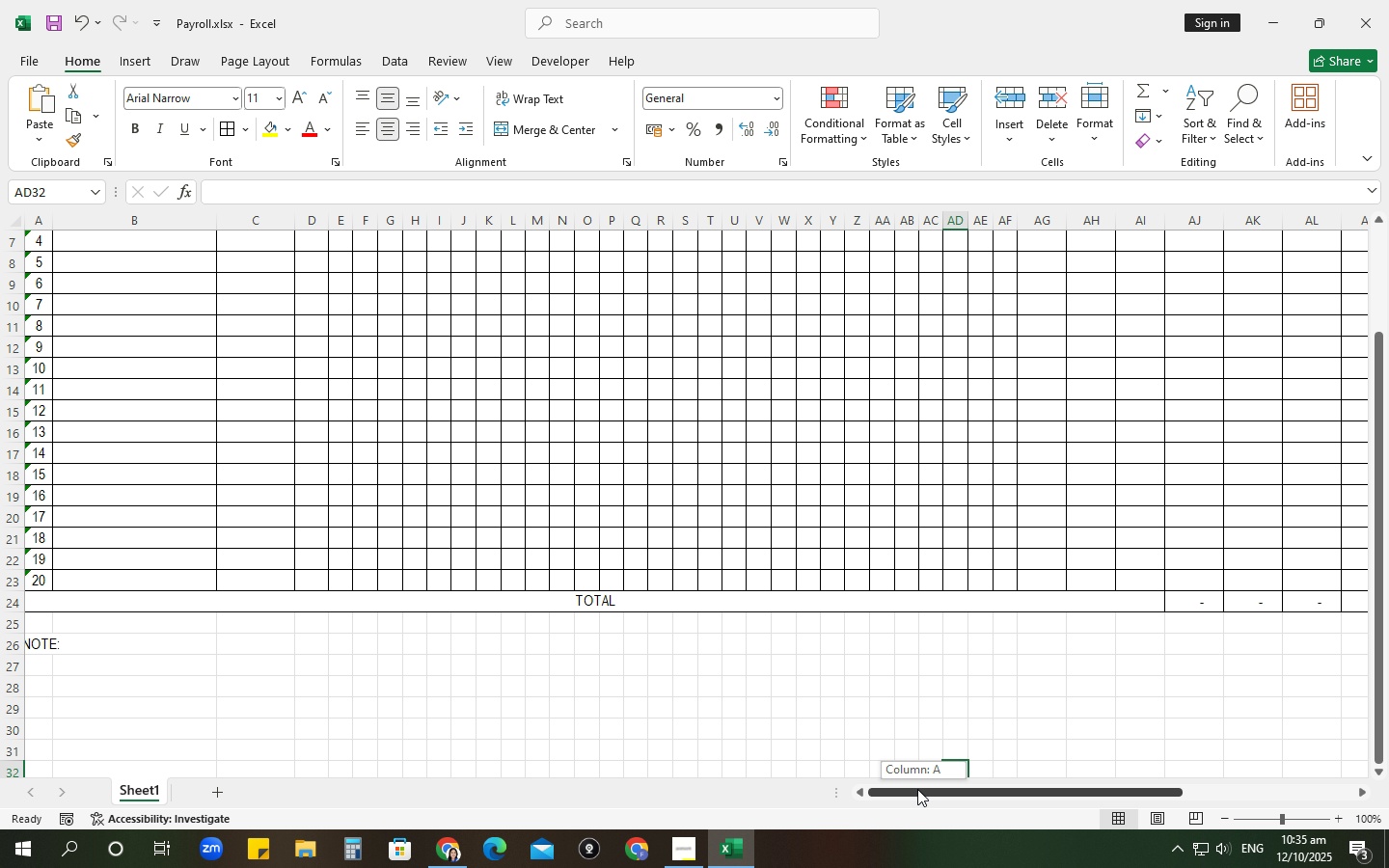 
left_click_drag(start_coordinate=[923, 787], to_coordinate=[870, 793])
 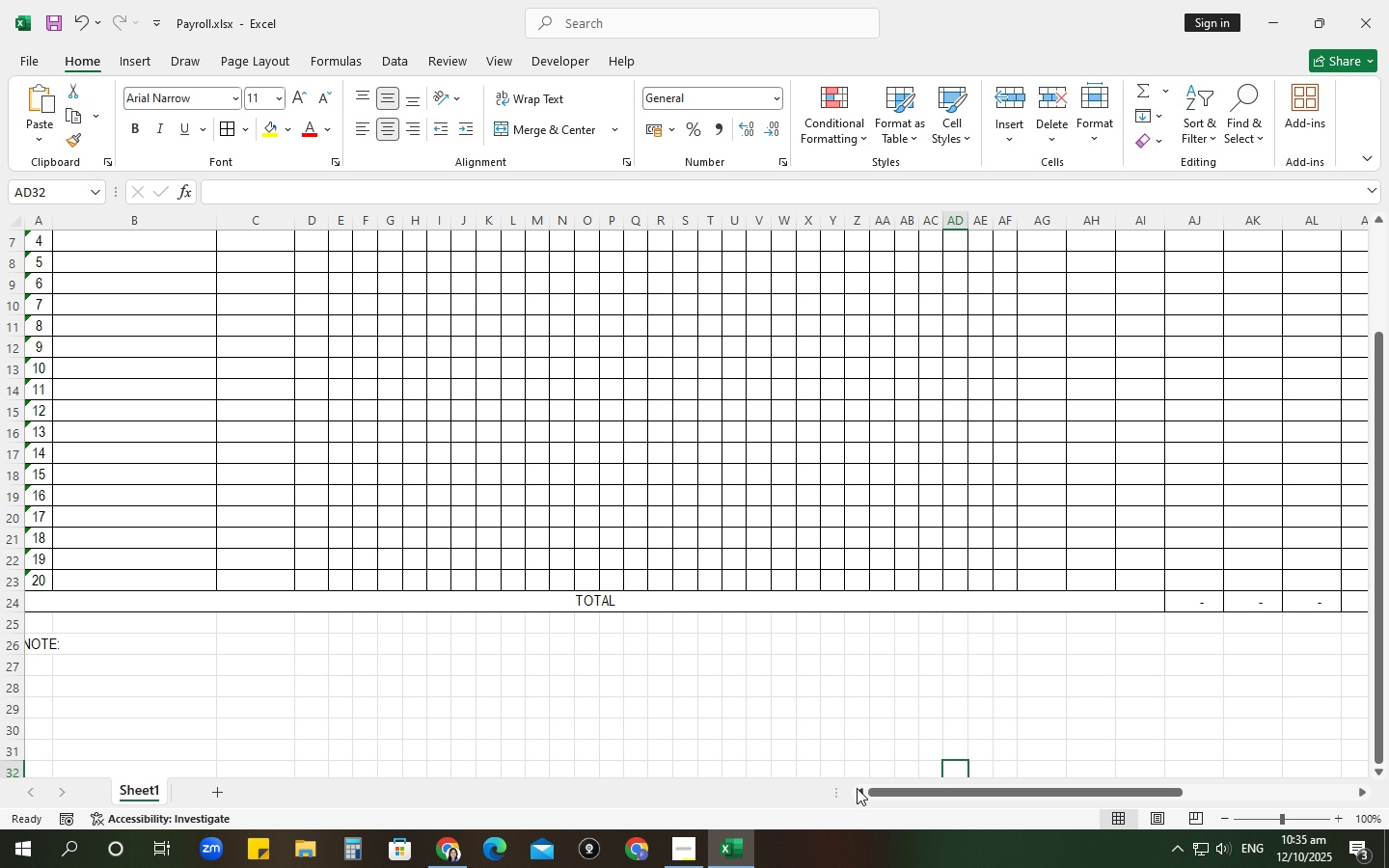 
double_click([857, 788])
 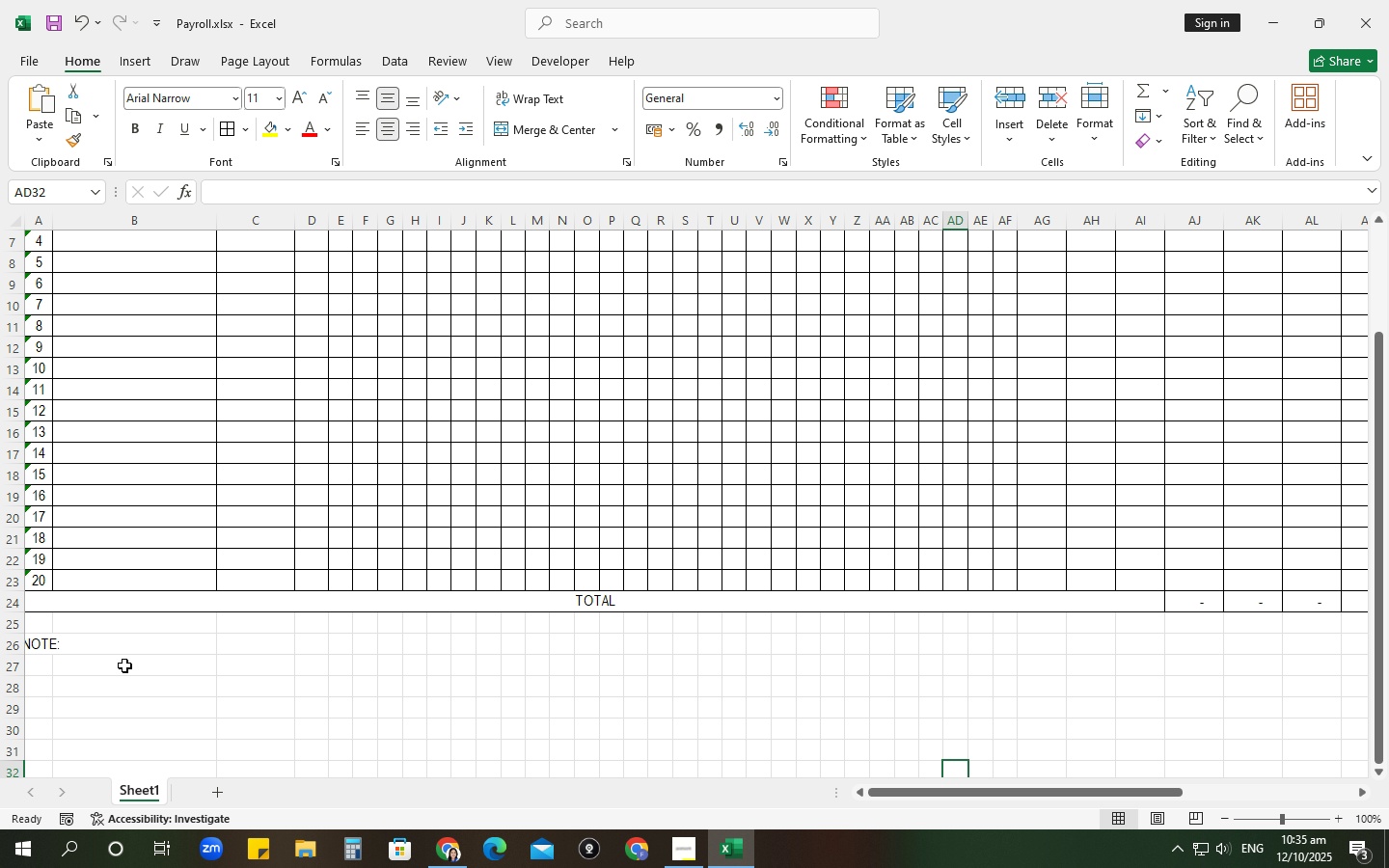 
left_click_drag(start_coordinate=[77, 643], to_coordinate=[67, 651])
 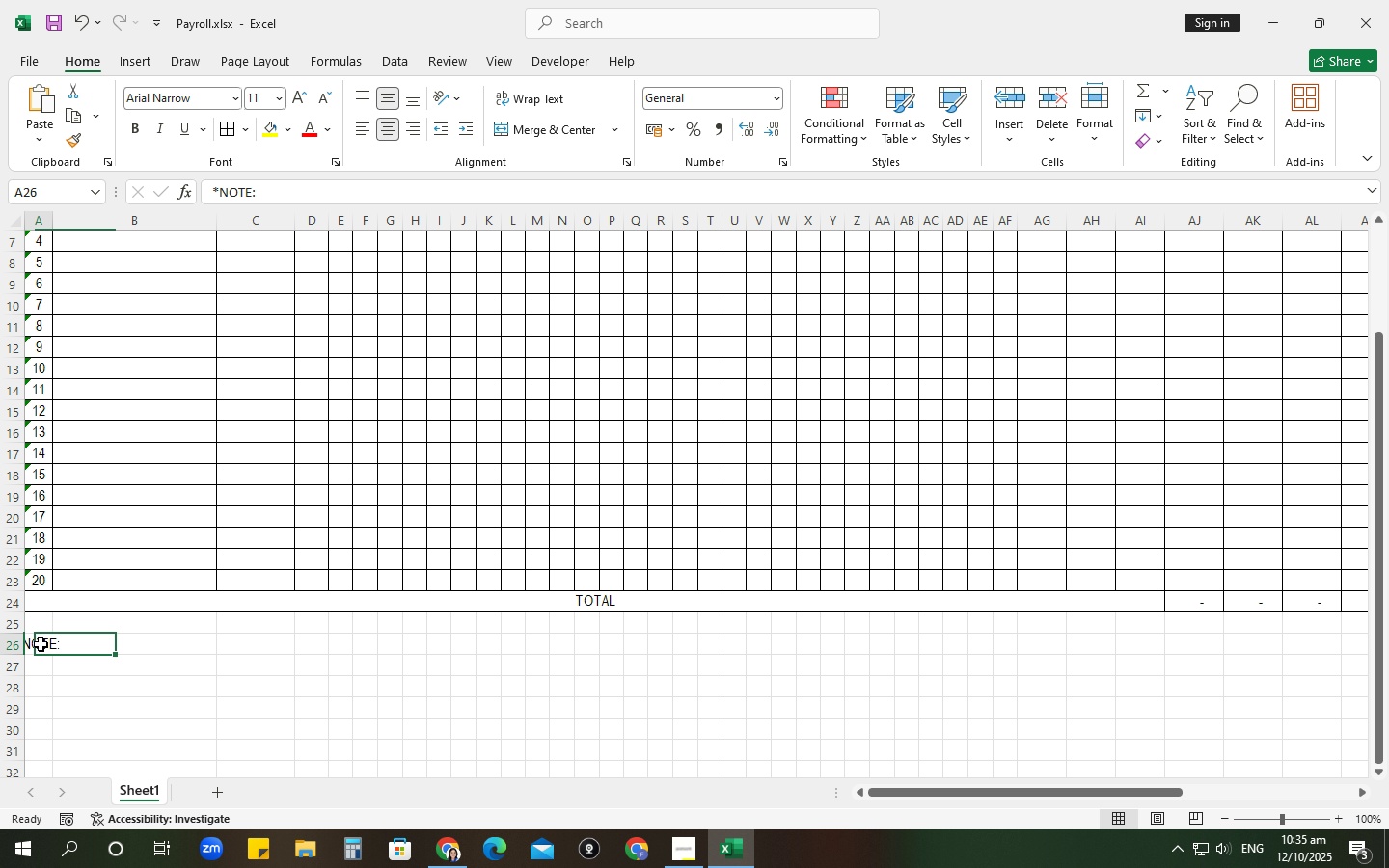 
left_click_drag(start_coordinate=[41, 644], to_coordinate=[41, 652])
 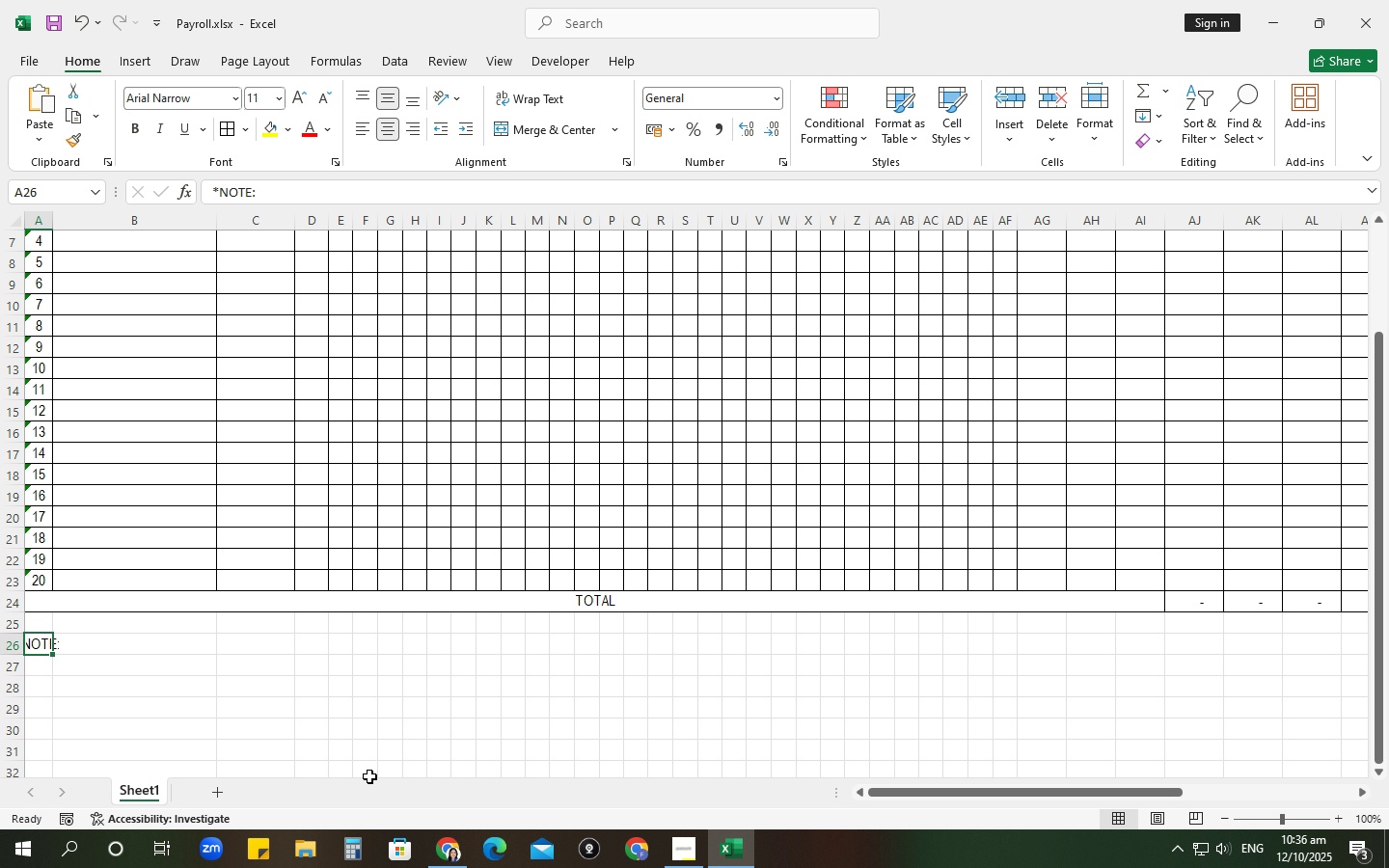 
right_click([140, 794])
 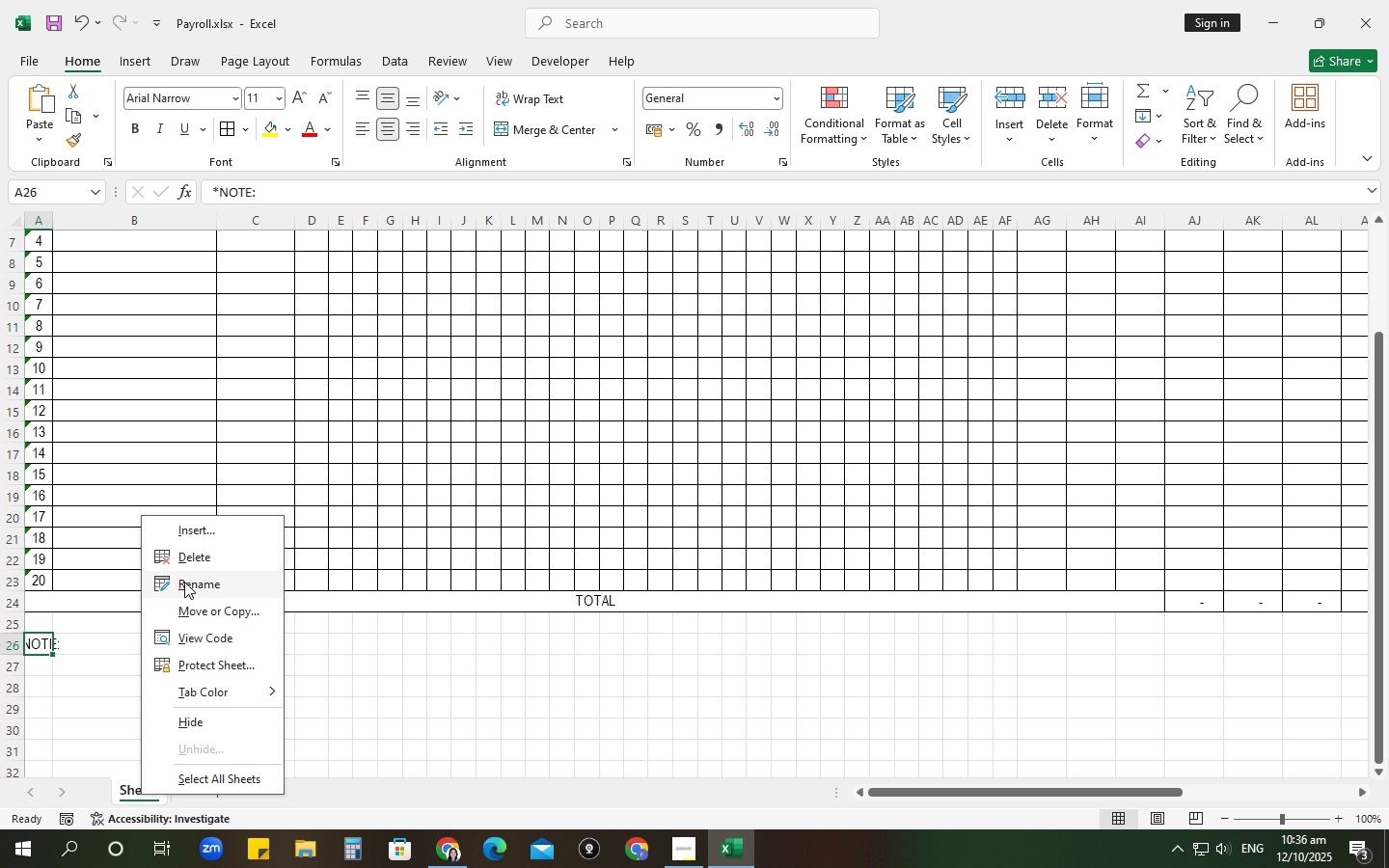 
left_click([184, 582])
 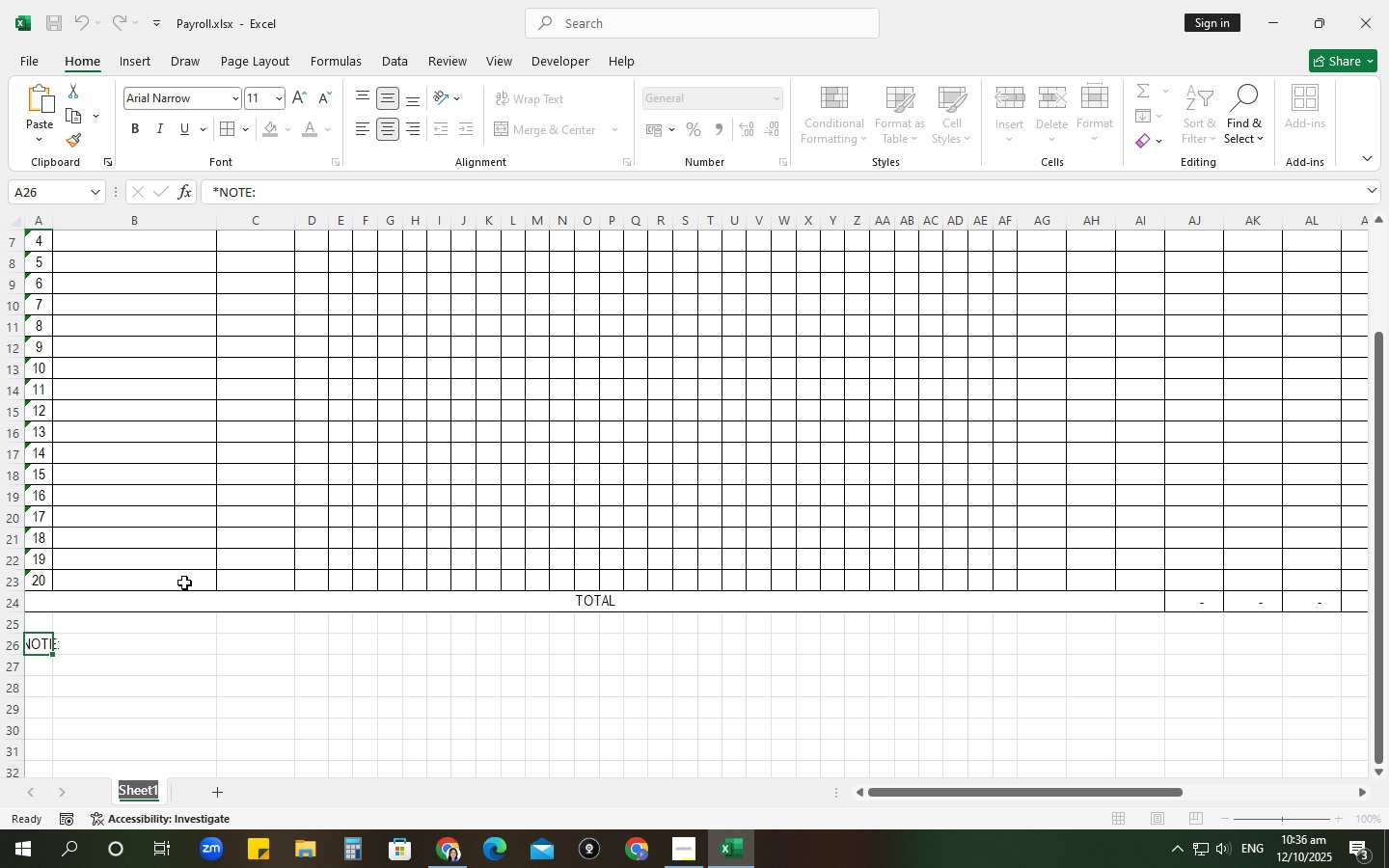 
type(PAYROLL)
 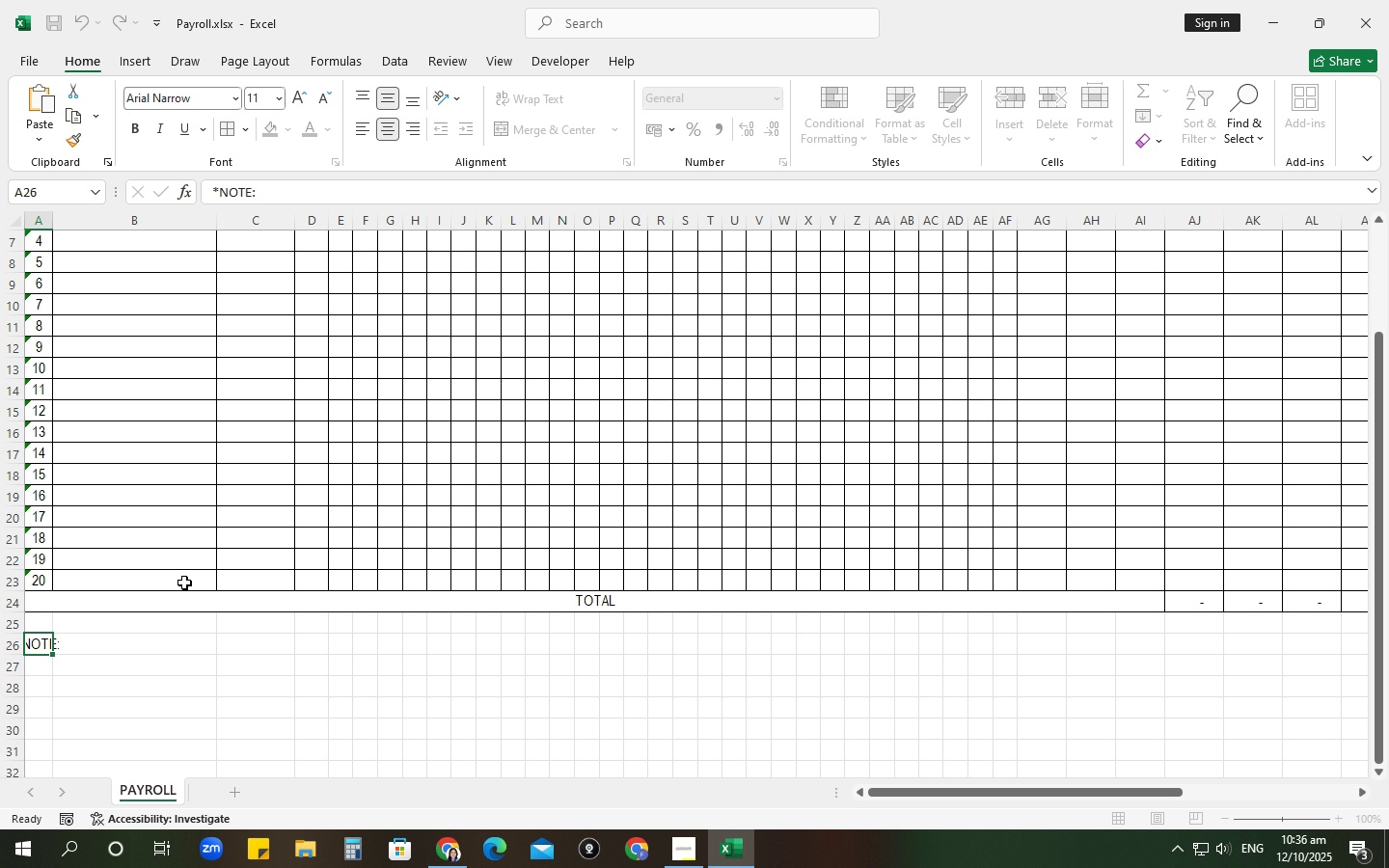 
key(Enter)
 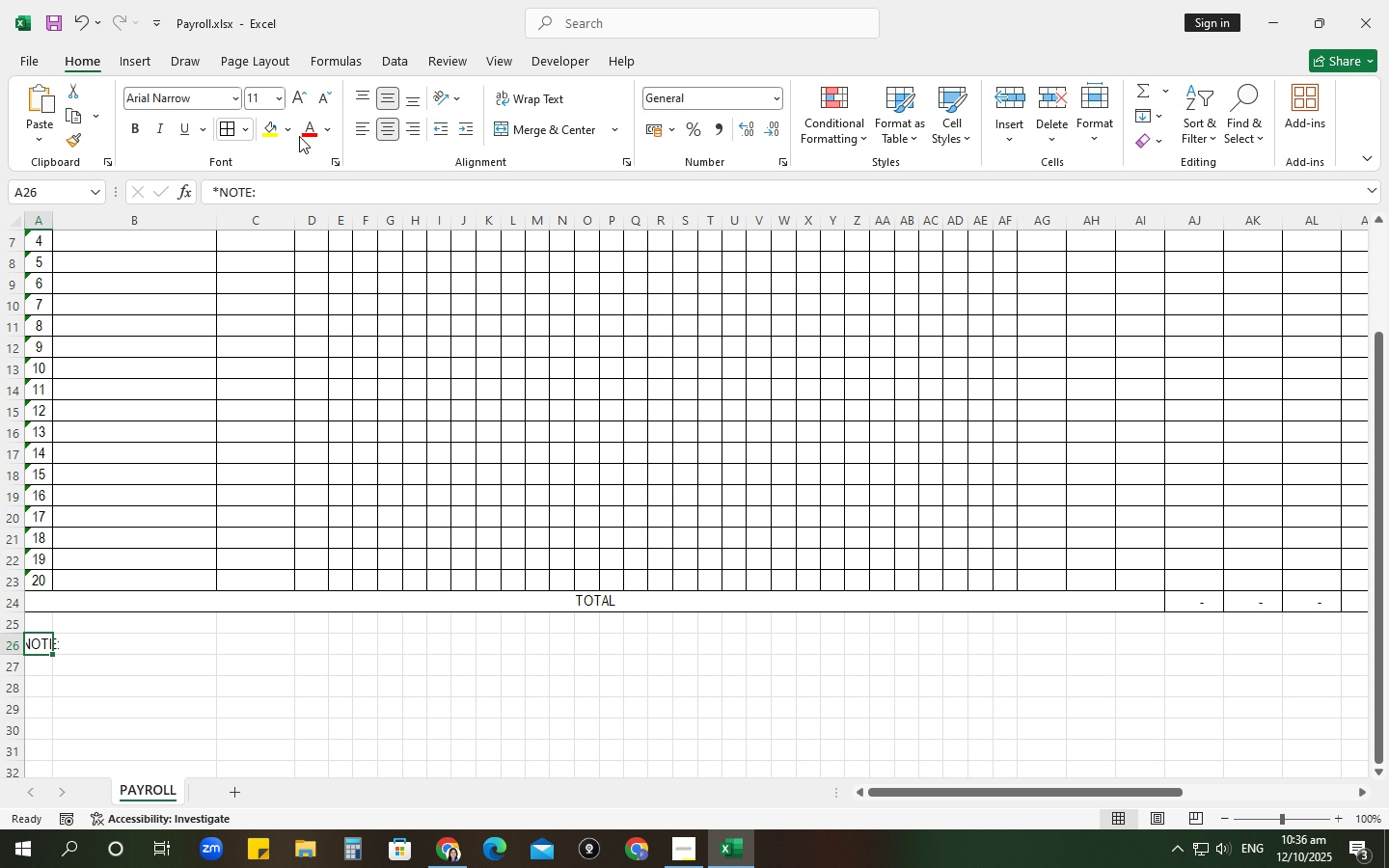 
left_click([358, 130])
 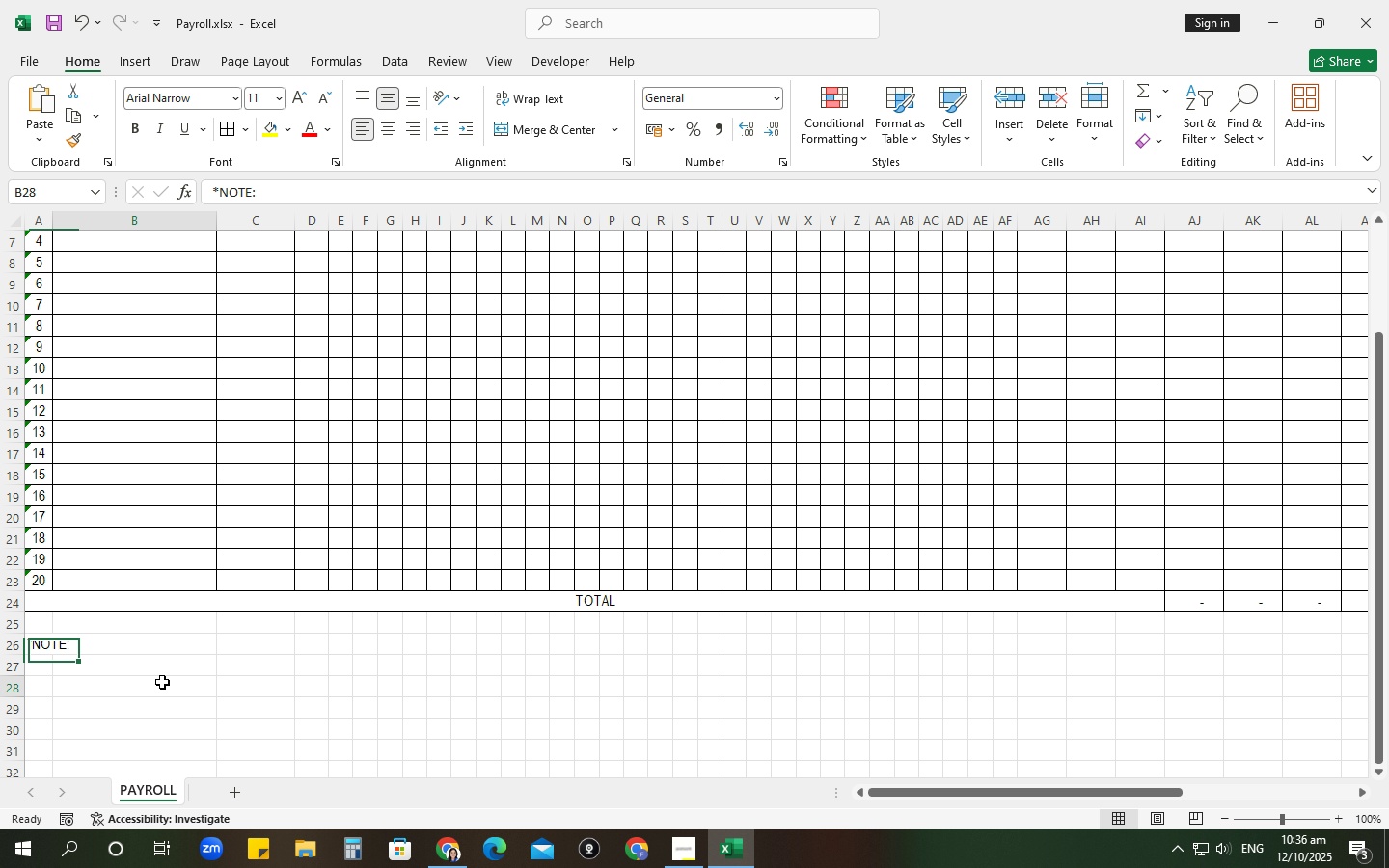 
left_click([162, 682])
 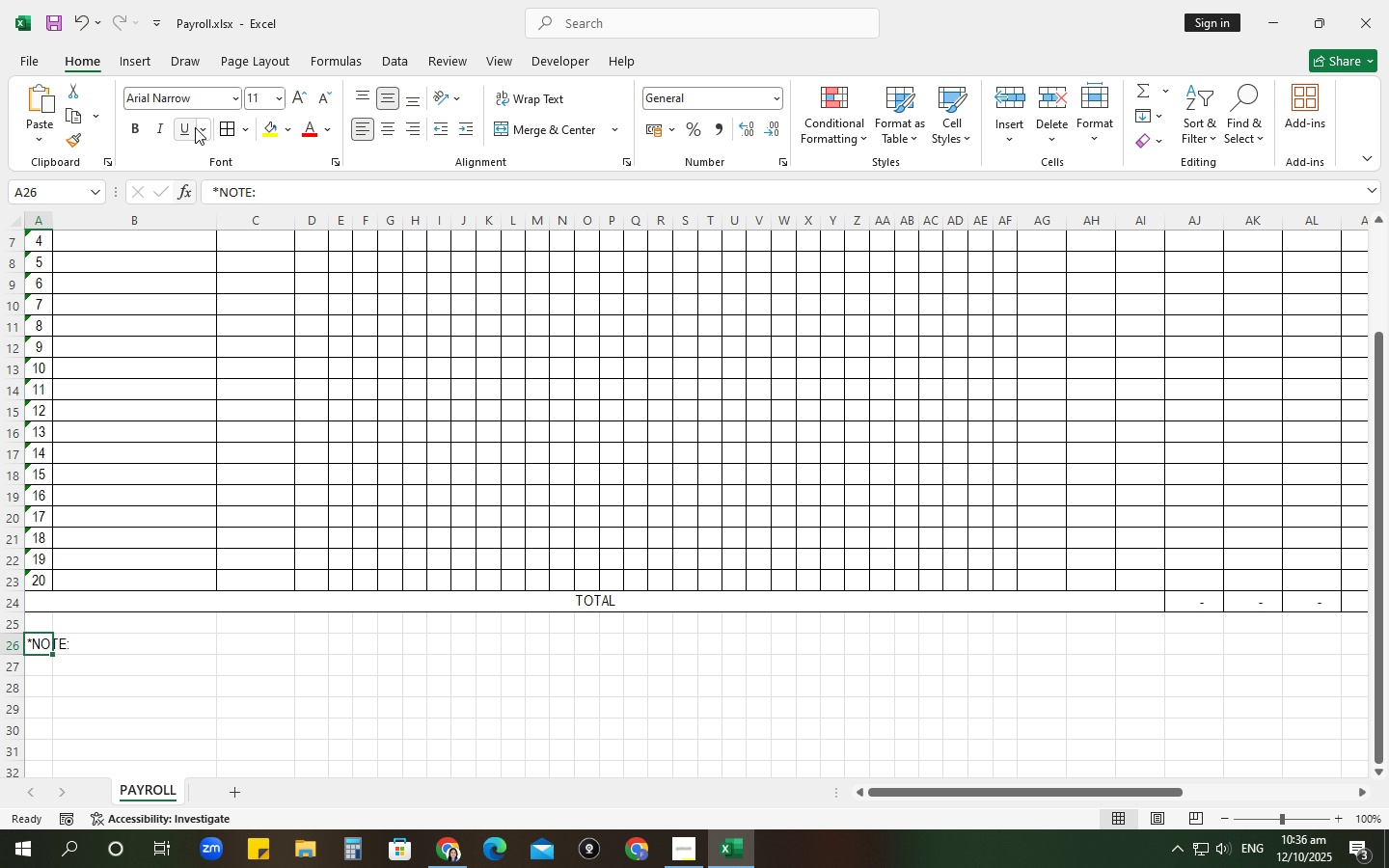 
left_click([370, 531])
 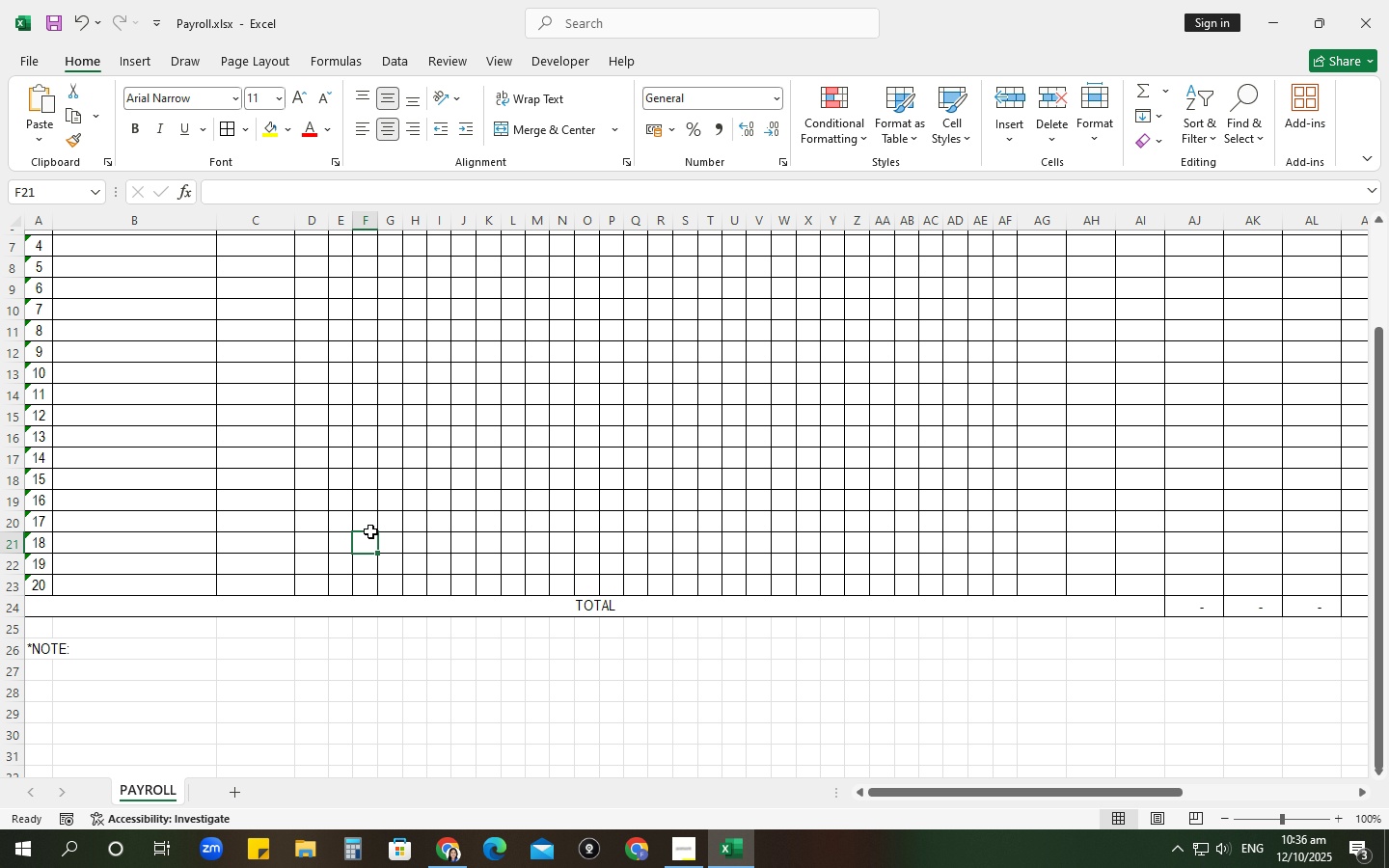 
scroll: coordinate [370, 531], scroll_direction: up, amount: 5.0
 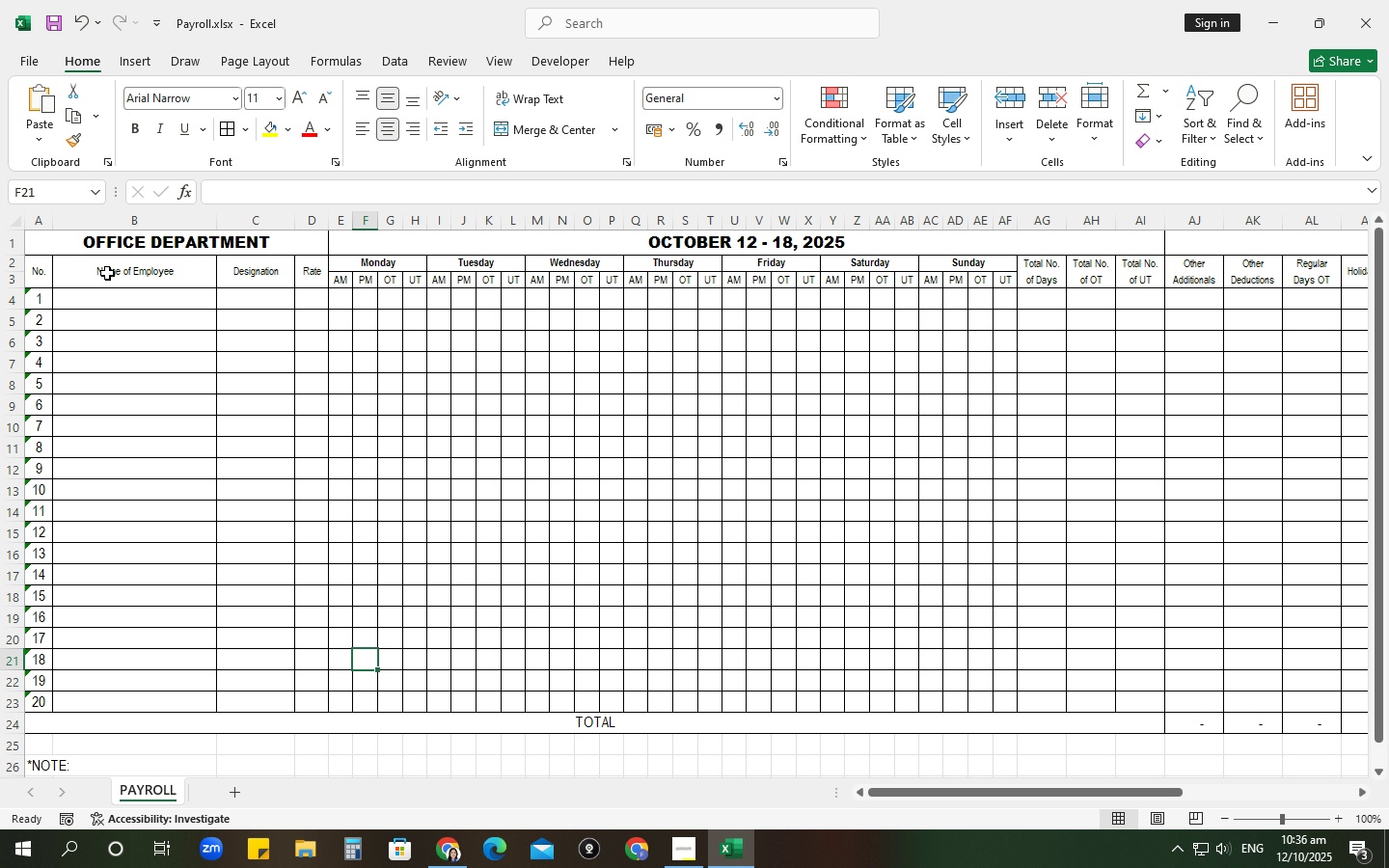 
left_click_drag(start_coordinate=[35, 272], to_coordinate=[310, 282])
 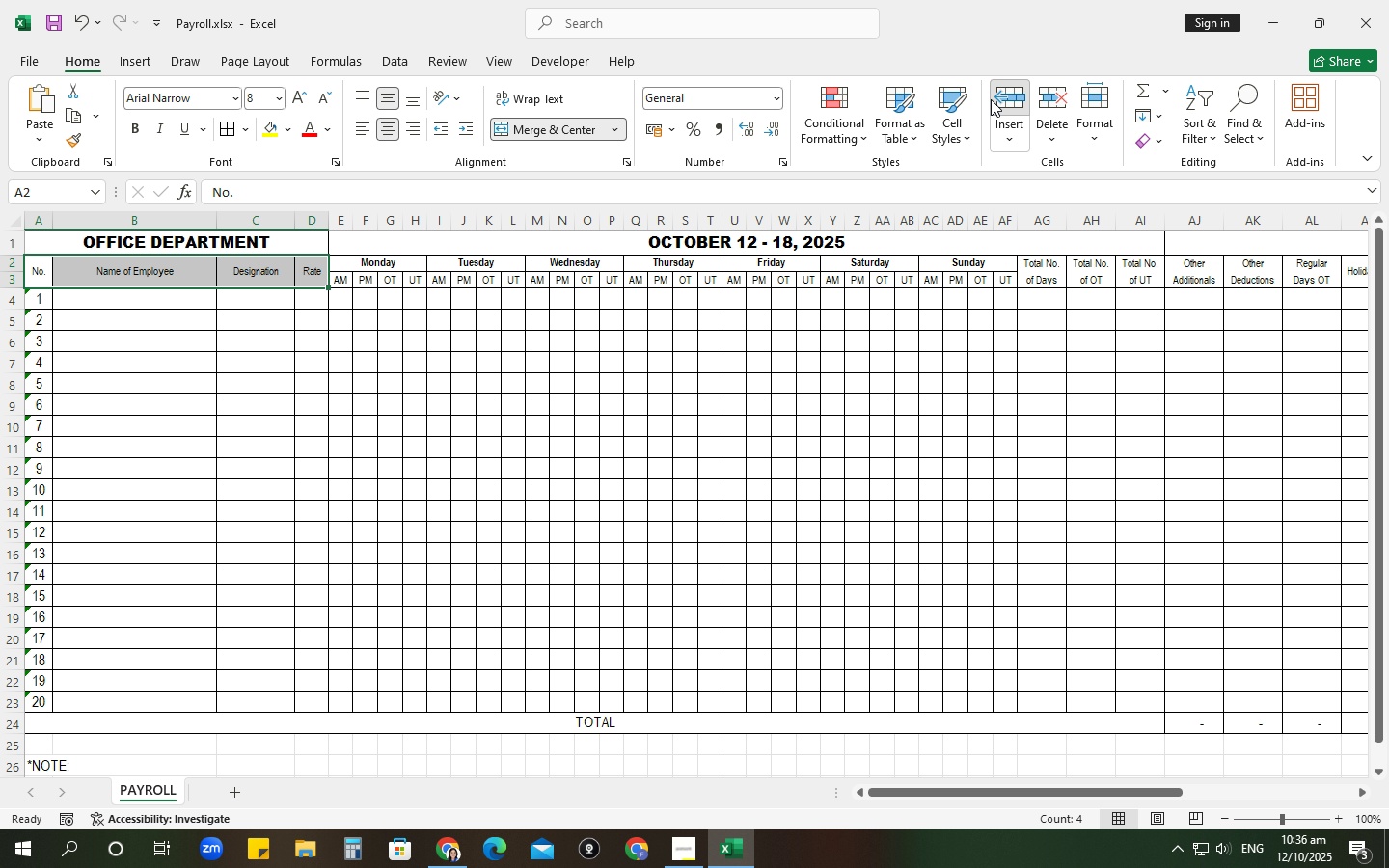 
left_click_drag(start_coordinate=[991, 99], to_coordinate=[148, 131])
 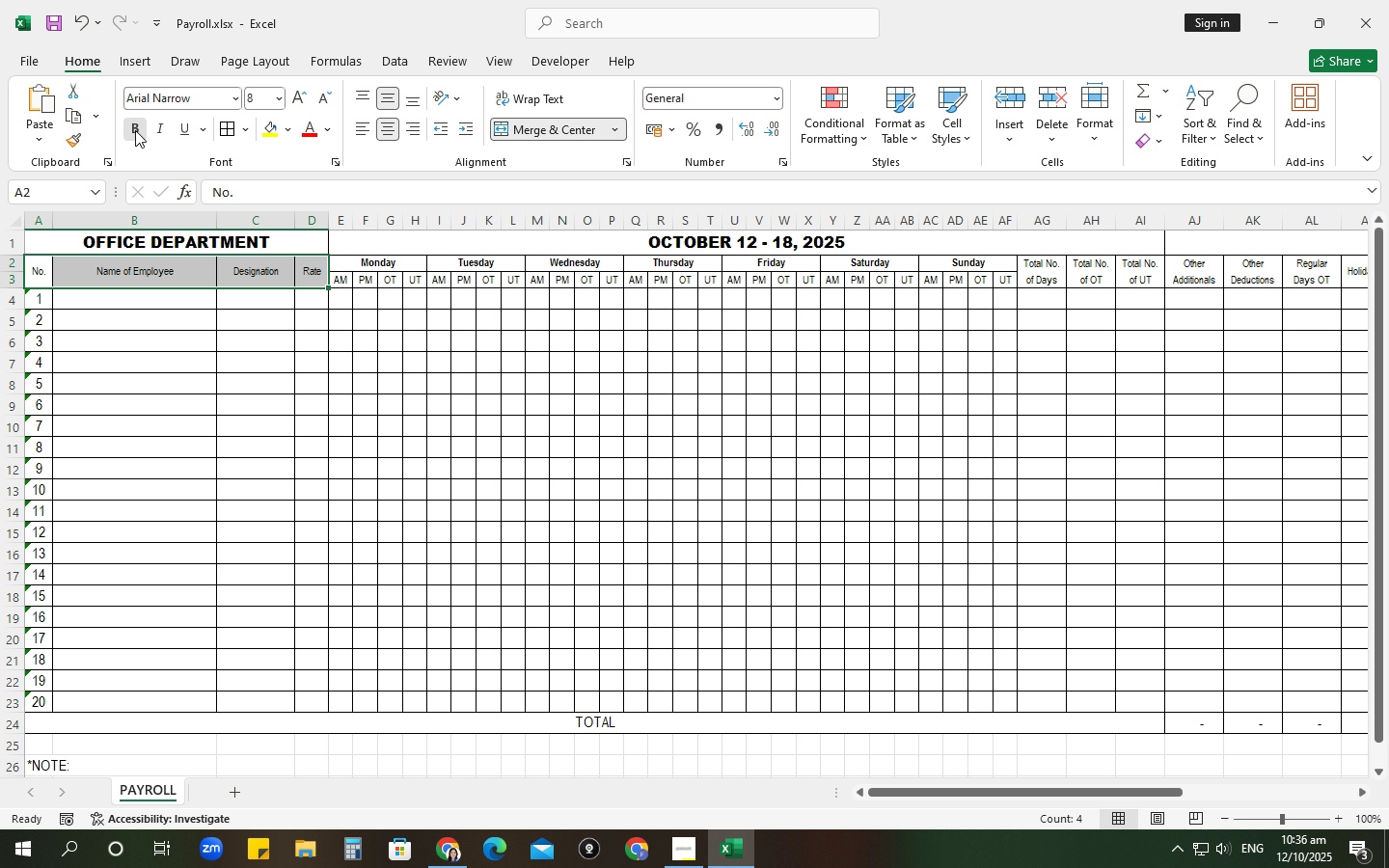 
left_click([135, 130])
 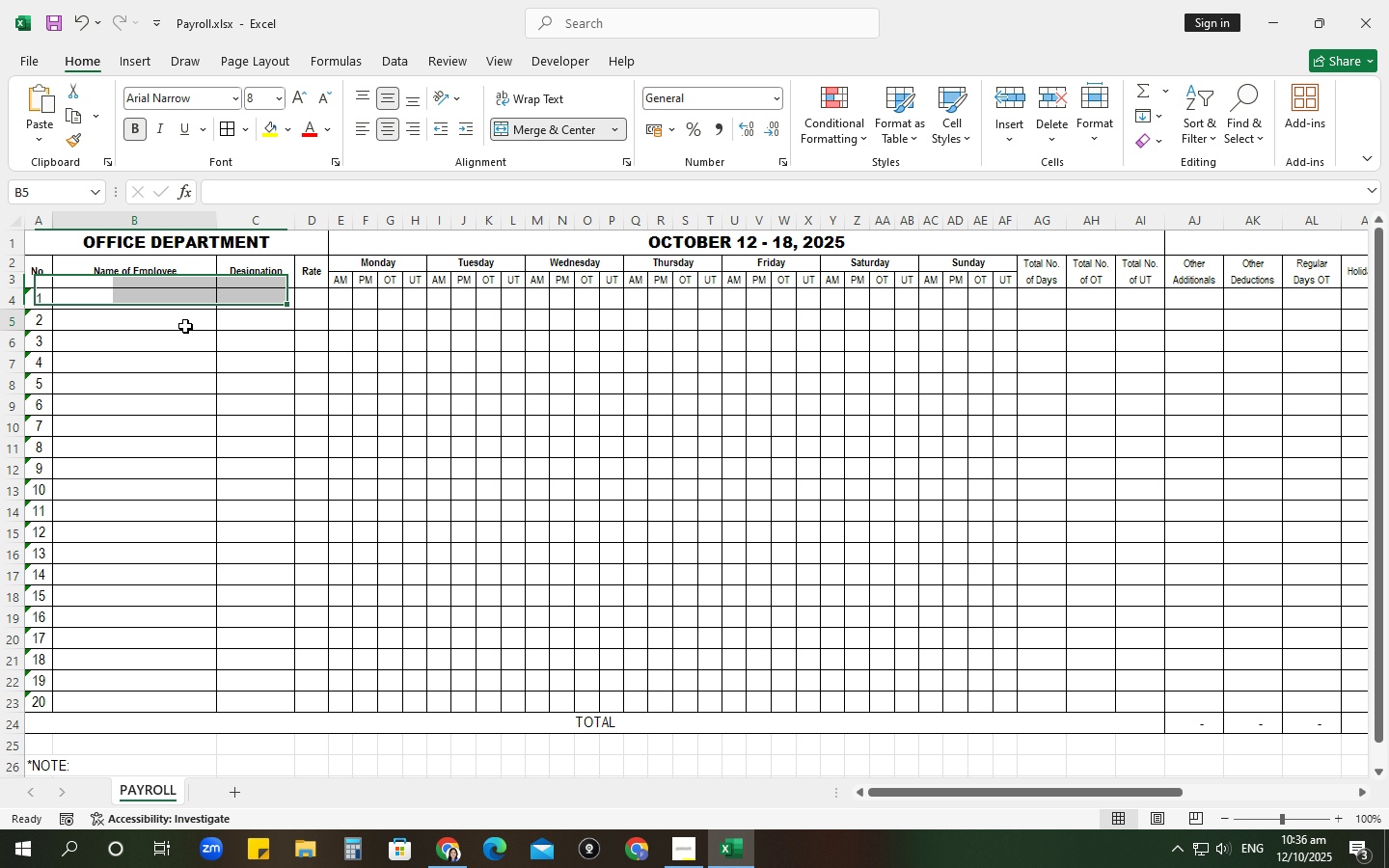 
left_click([185, 326])
 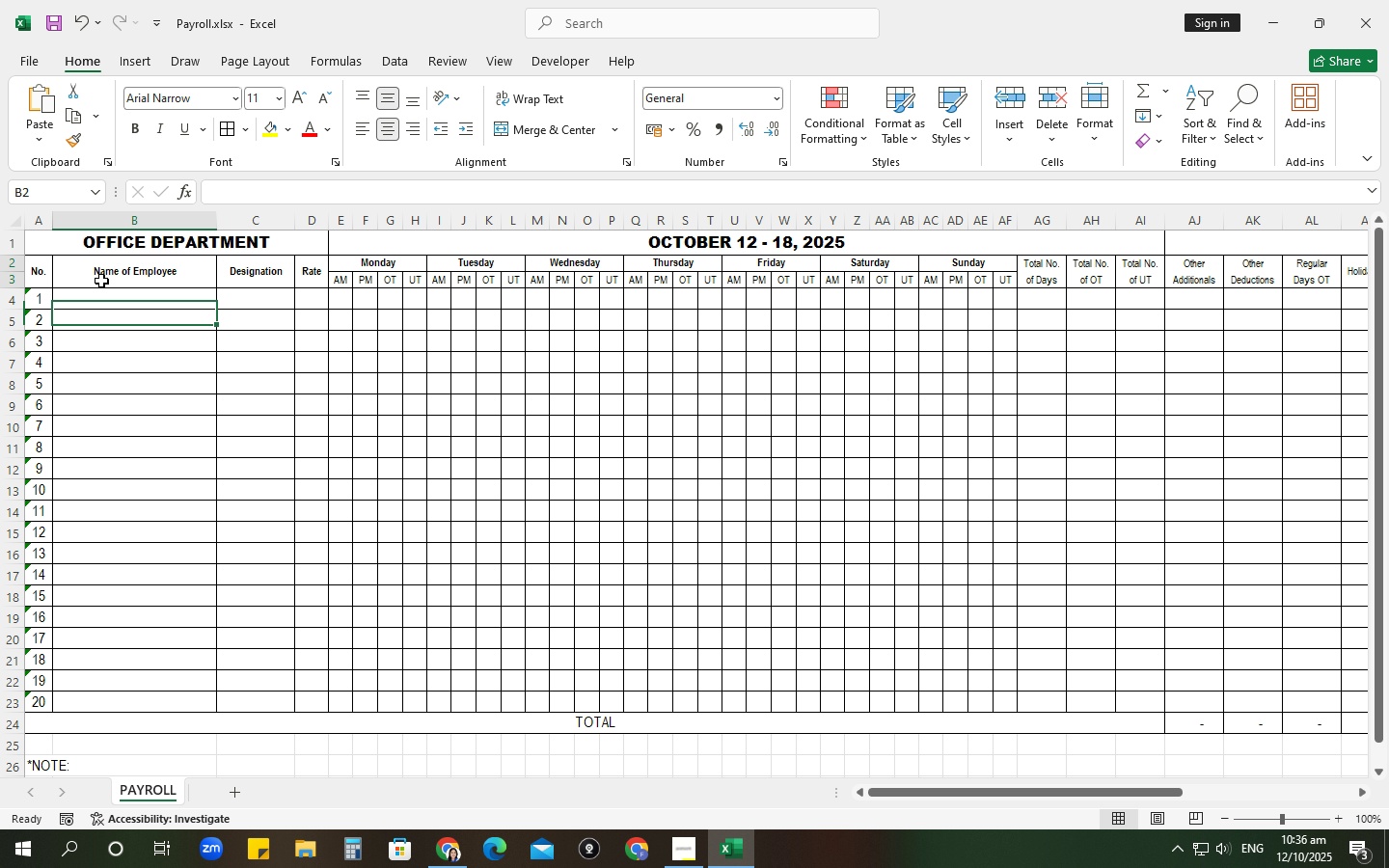 
left_click([101, 281])
 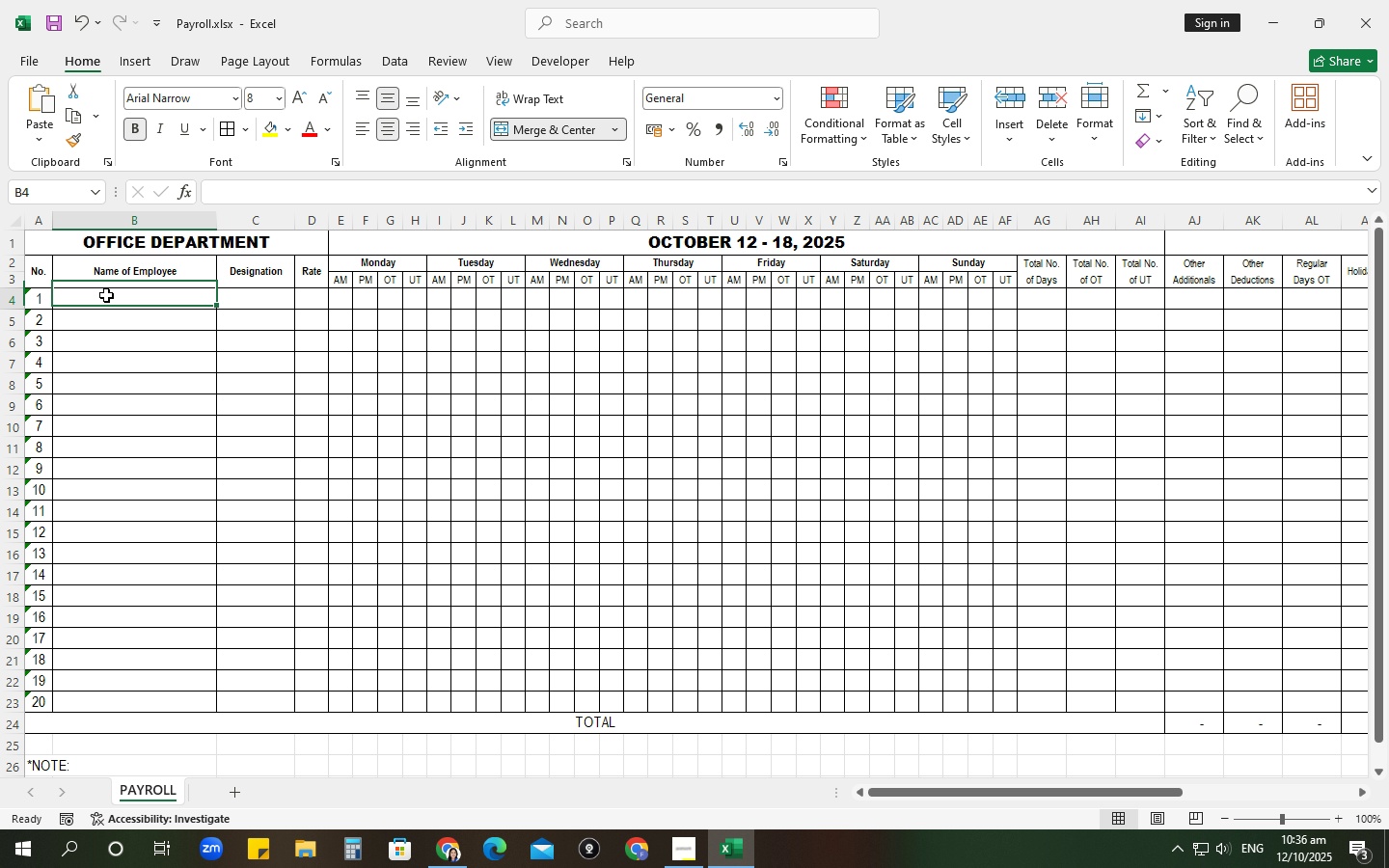 
double_click([106, 295])
 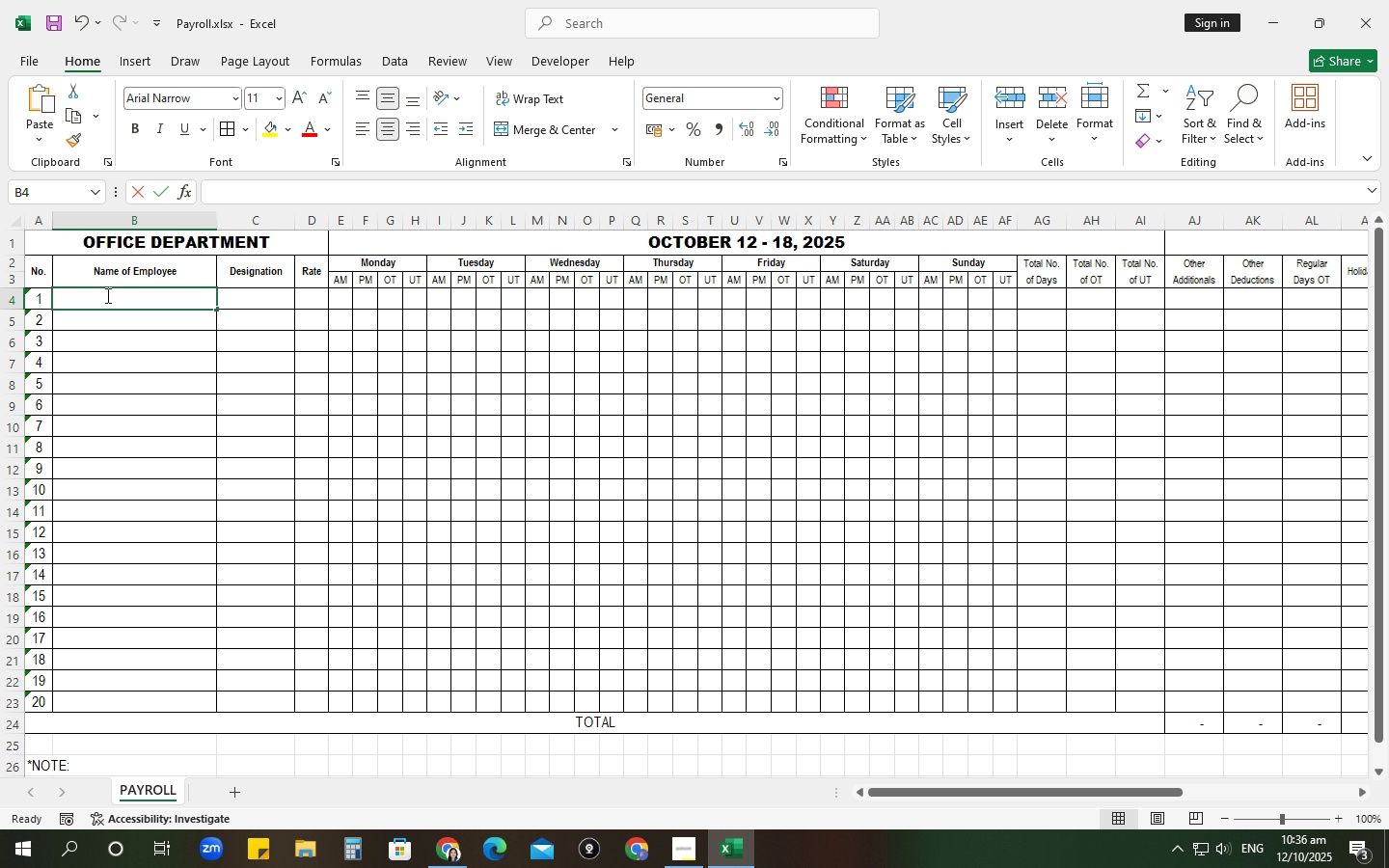 
type(J)
key(Backspace)
type(de)
key(Backspace)
 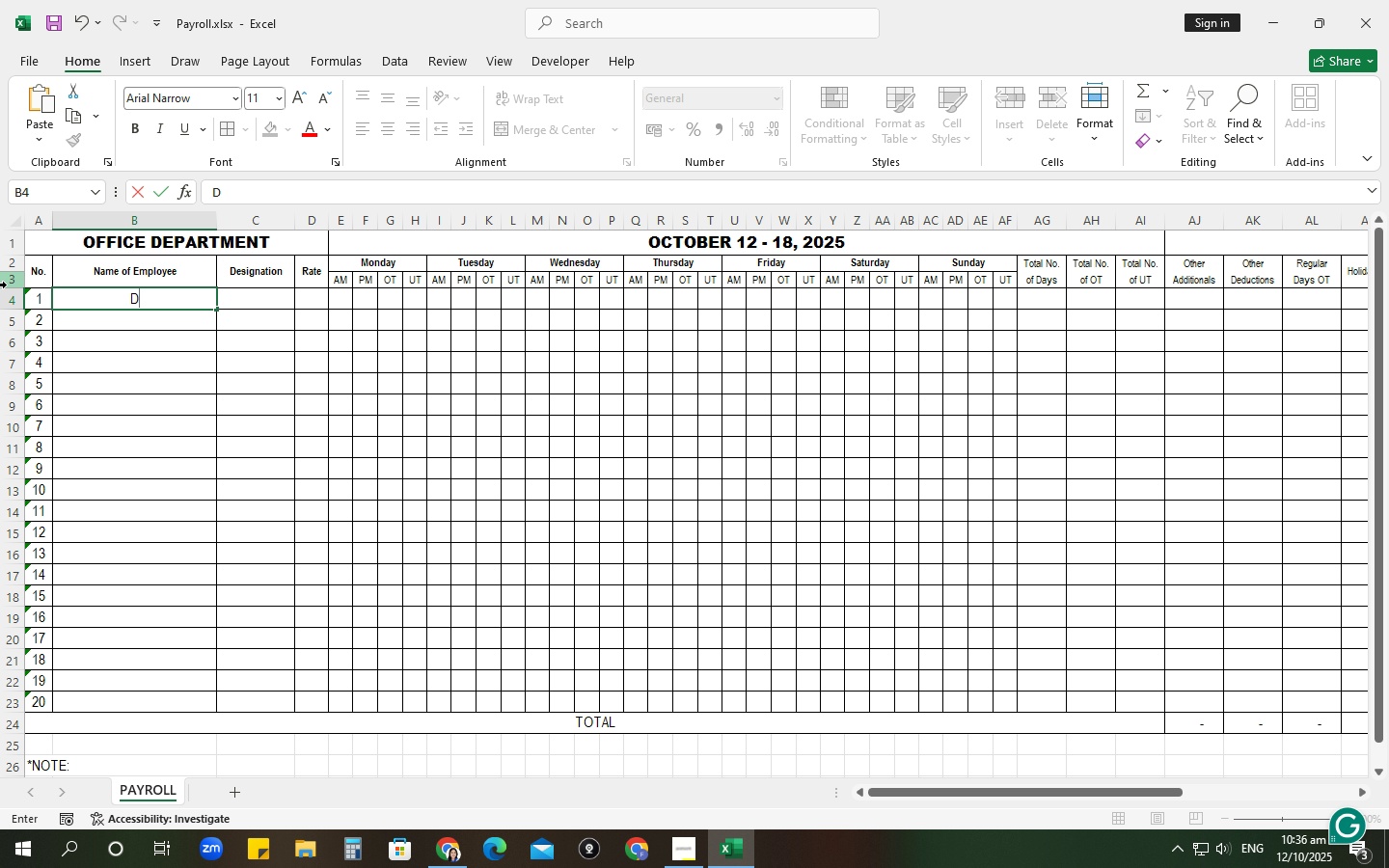 
left_click_drag(start_coordinate=[3, 303], to_coordinate=[19, 693])
 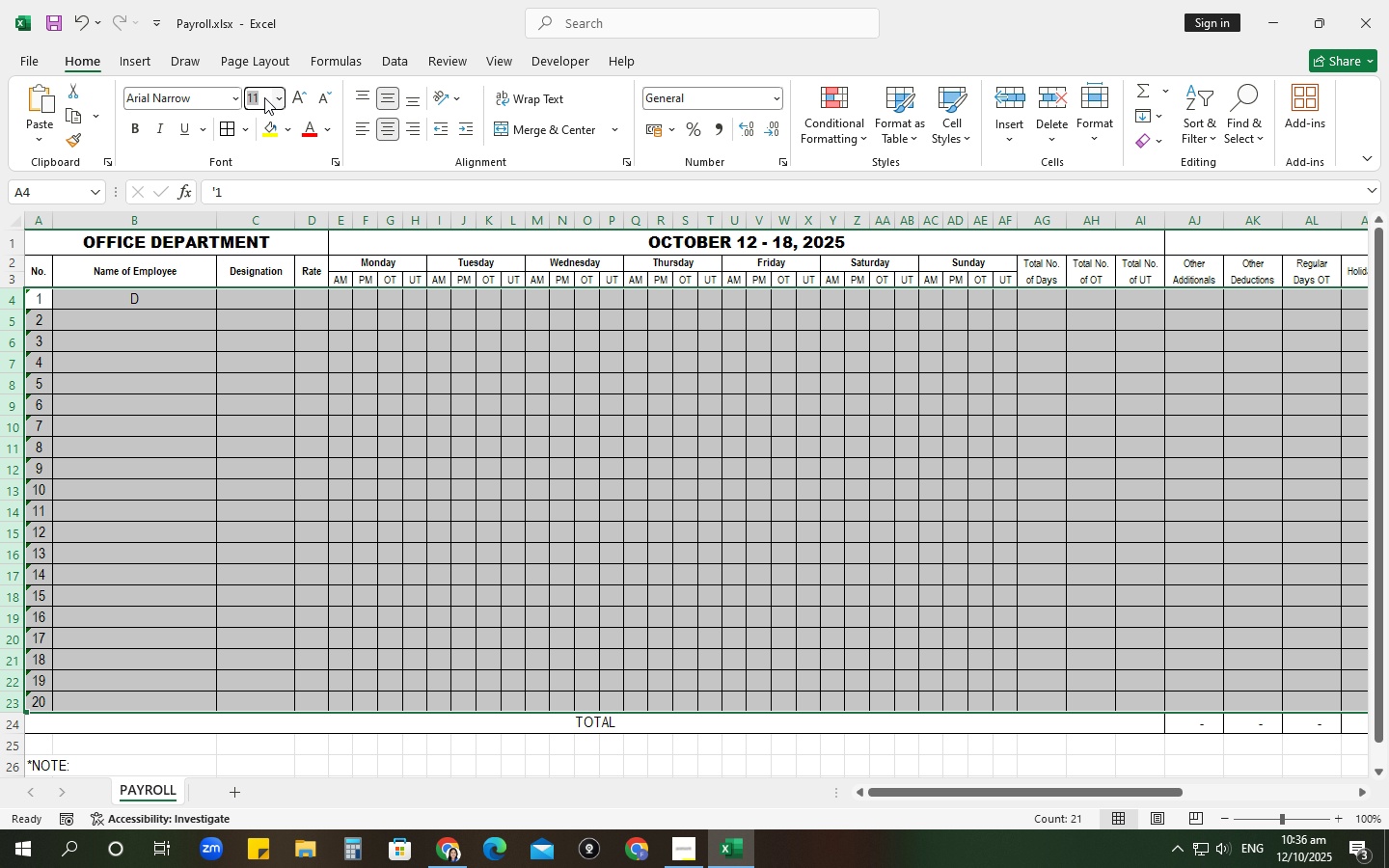 
left_click([264, 97])
 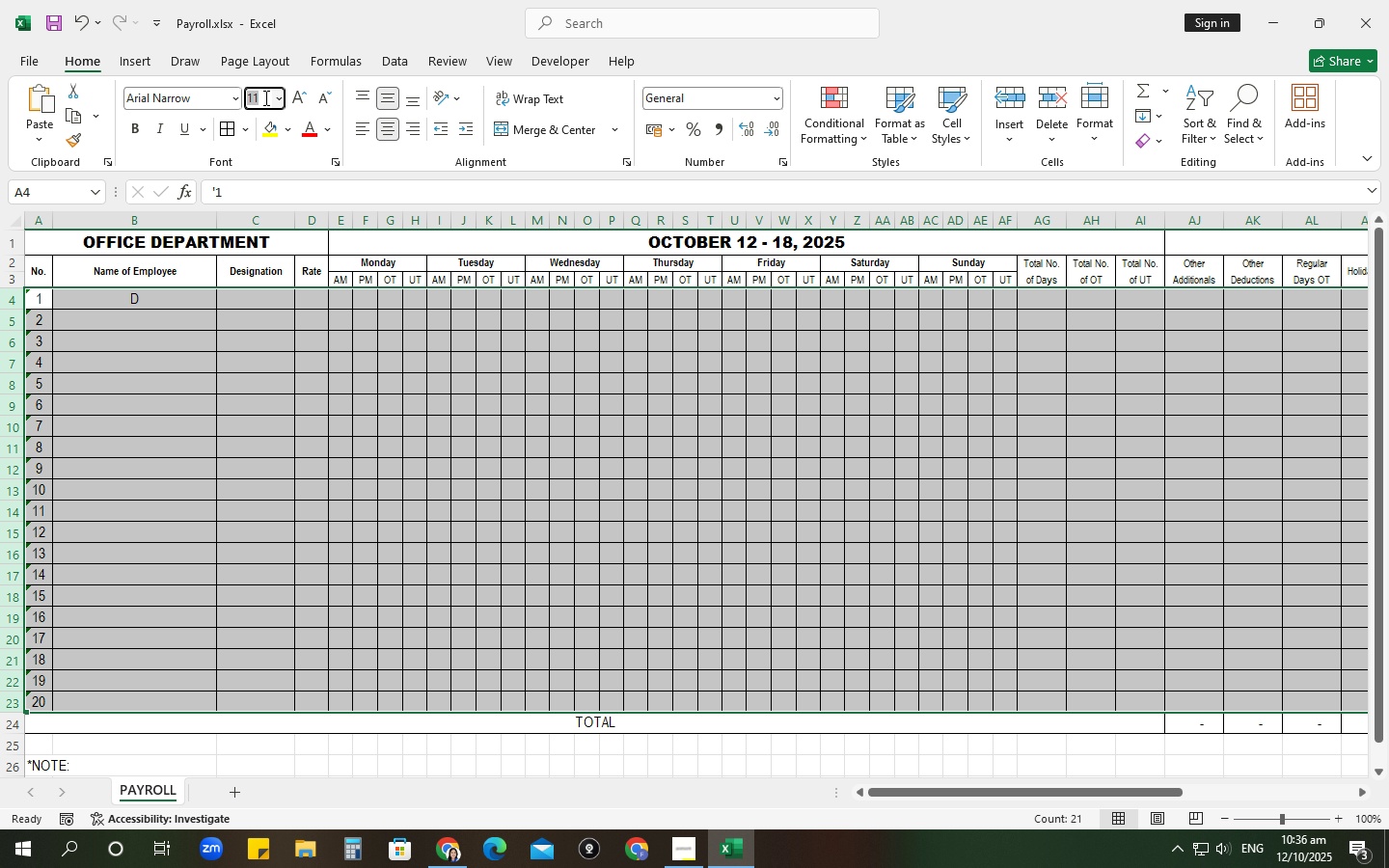 
key(Numpad9)
 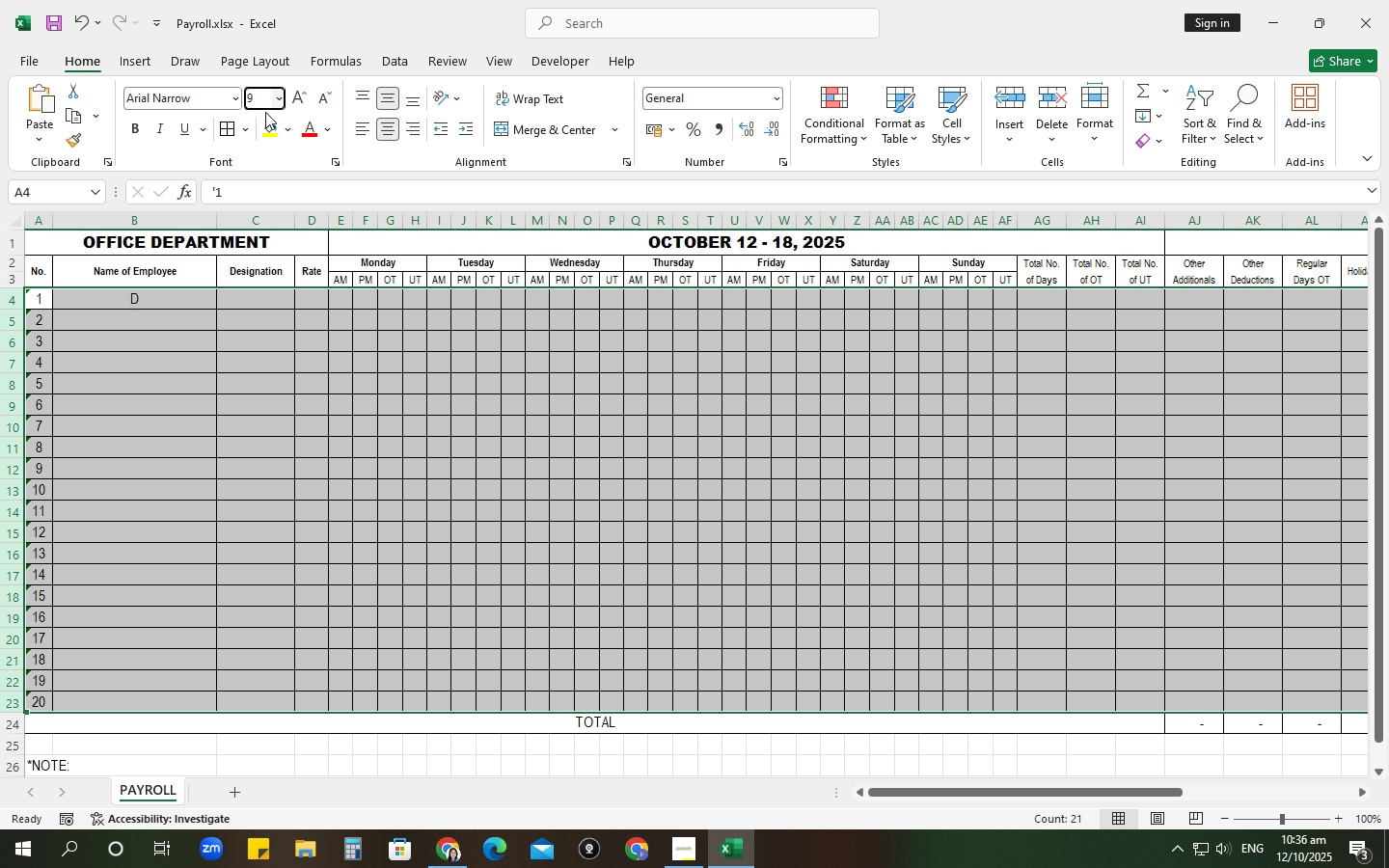 
left_click([285, 269])
 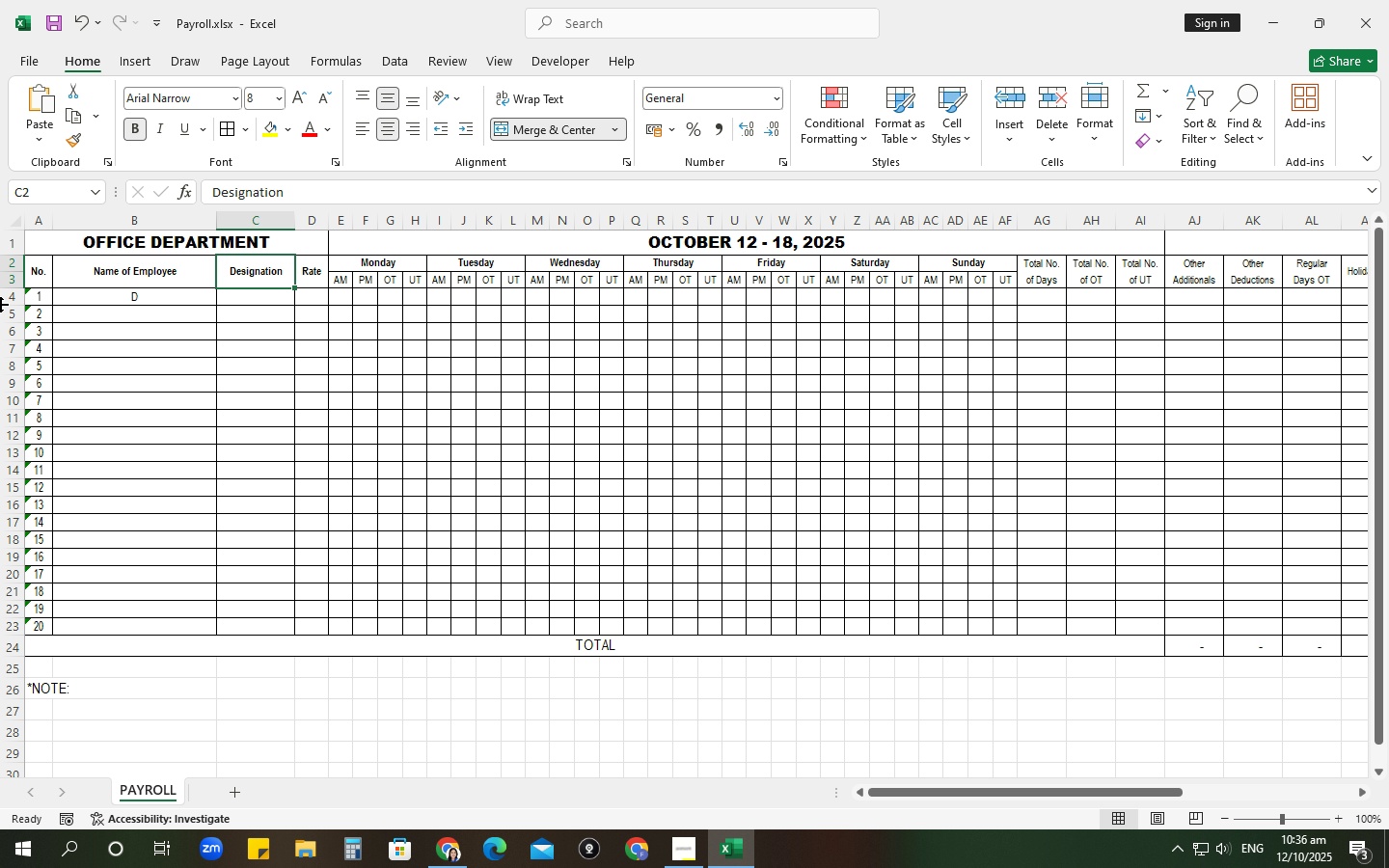 
left_click_drag(start_coordinate=[0, 301], to_coordinate=[14, 629])
 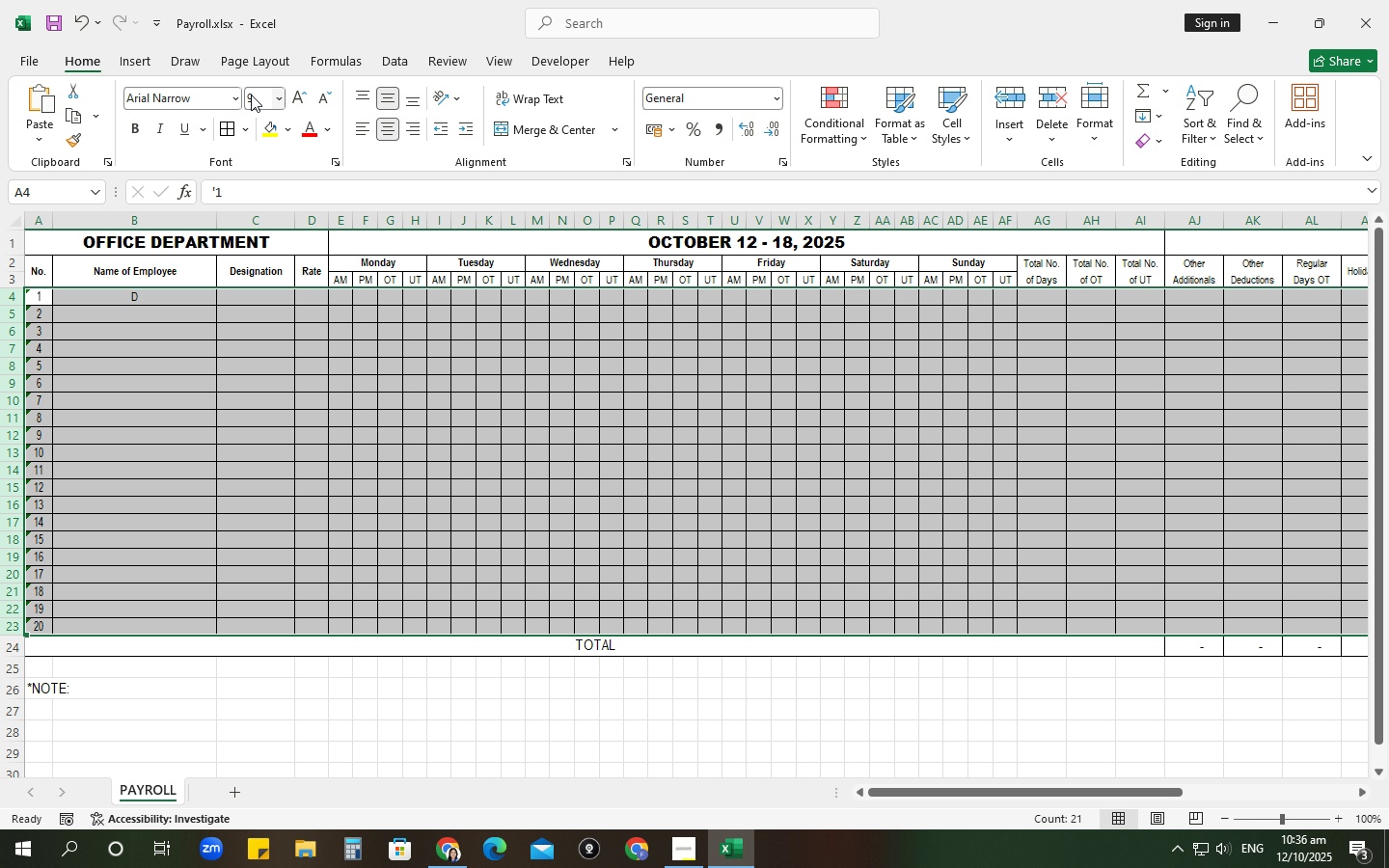 
left_click([251, 95])
 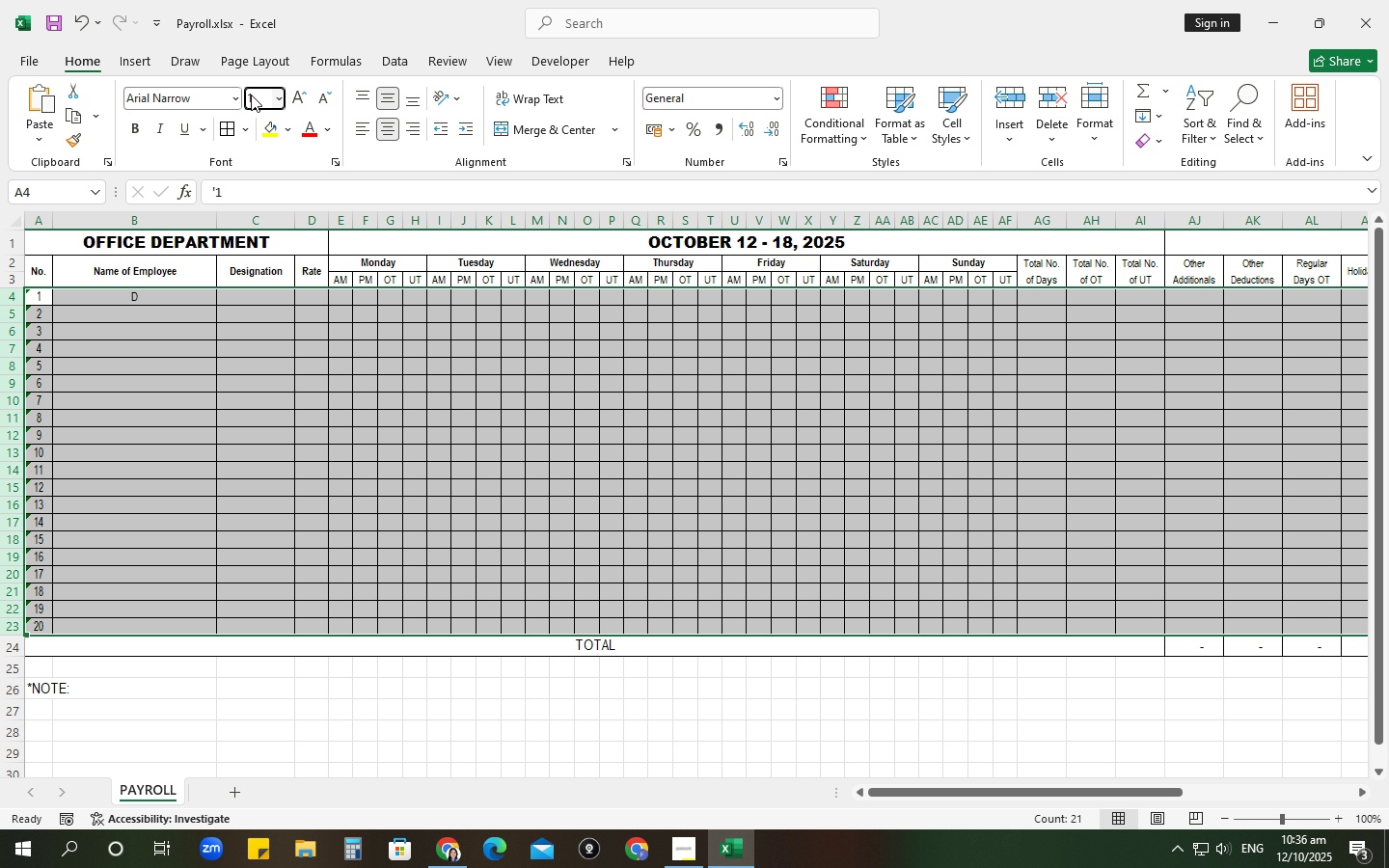 
key(Numpad1)
 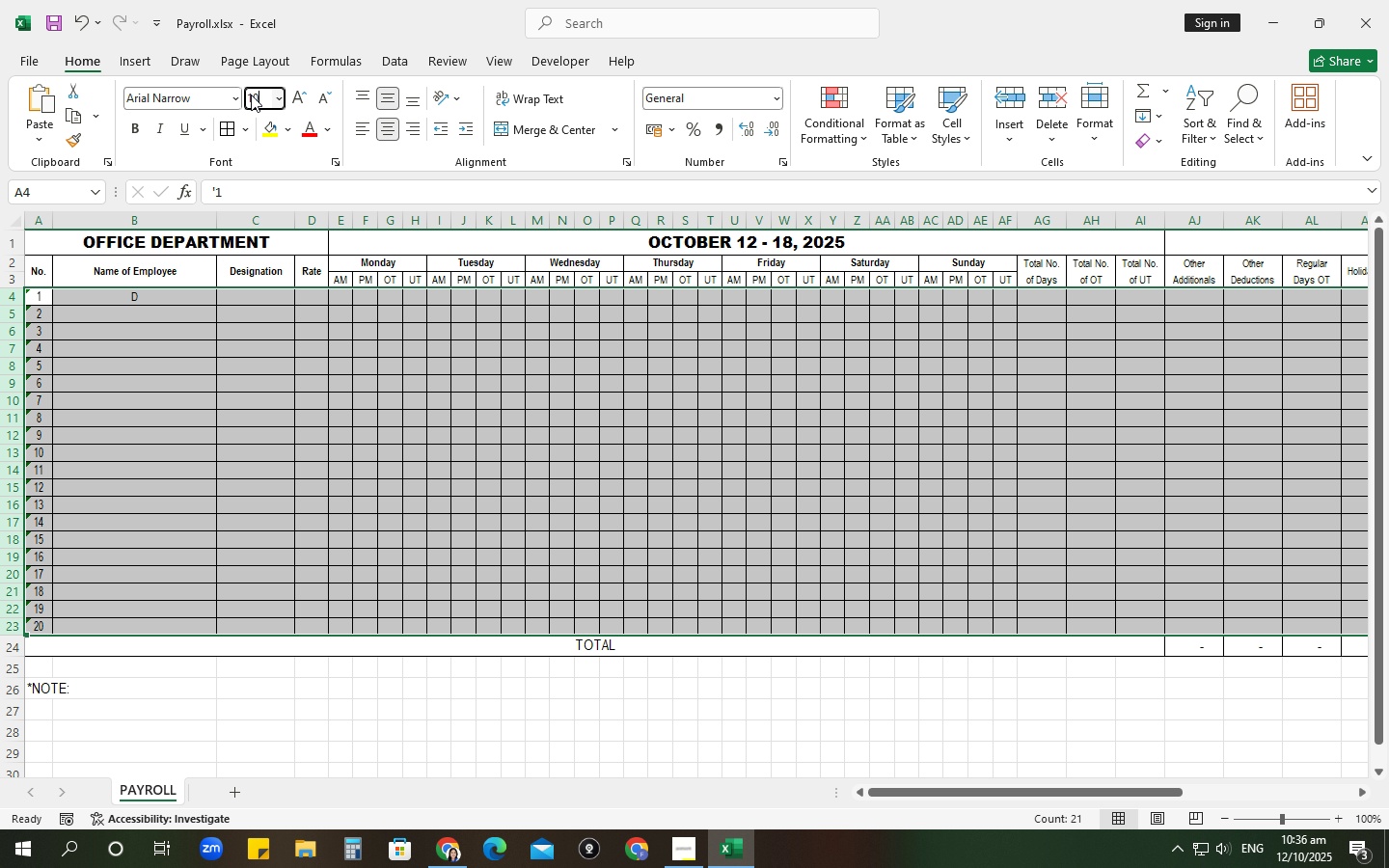 
key(Numpad0)
 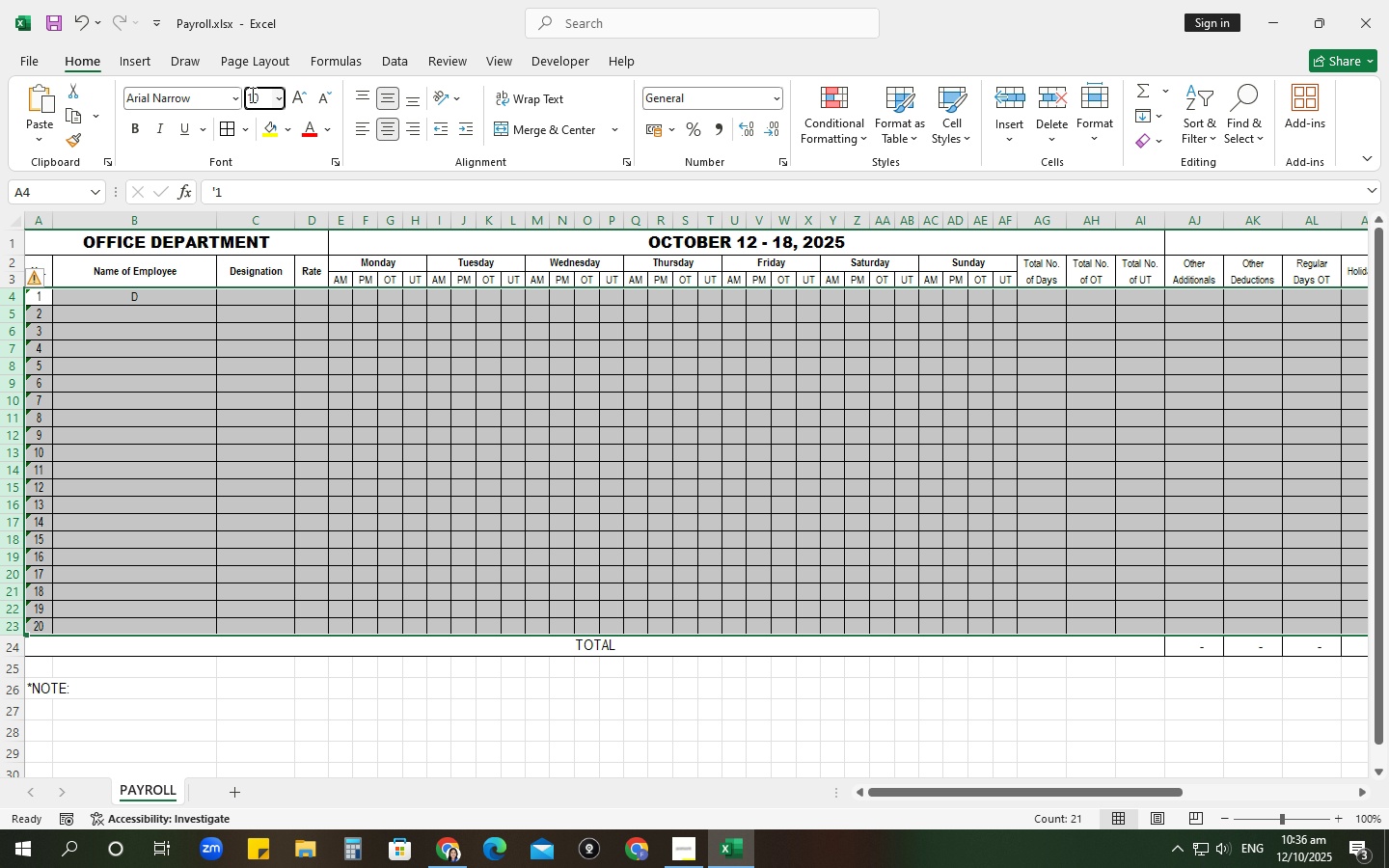 
key(NumpadEnter)
 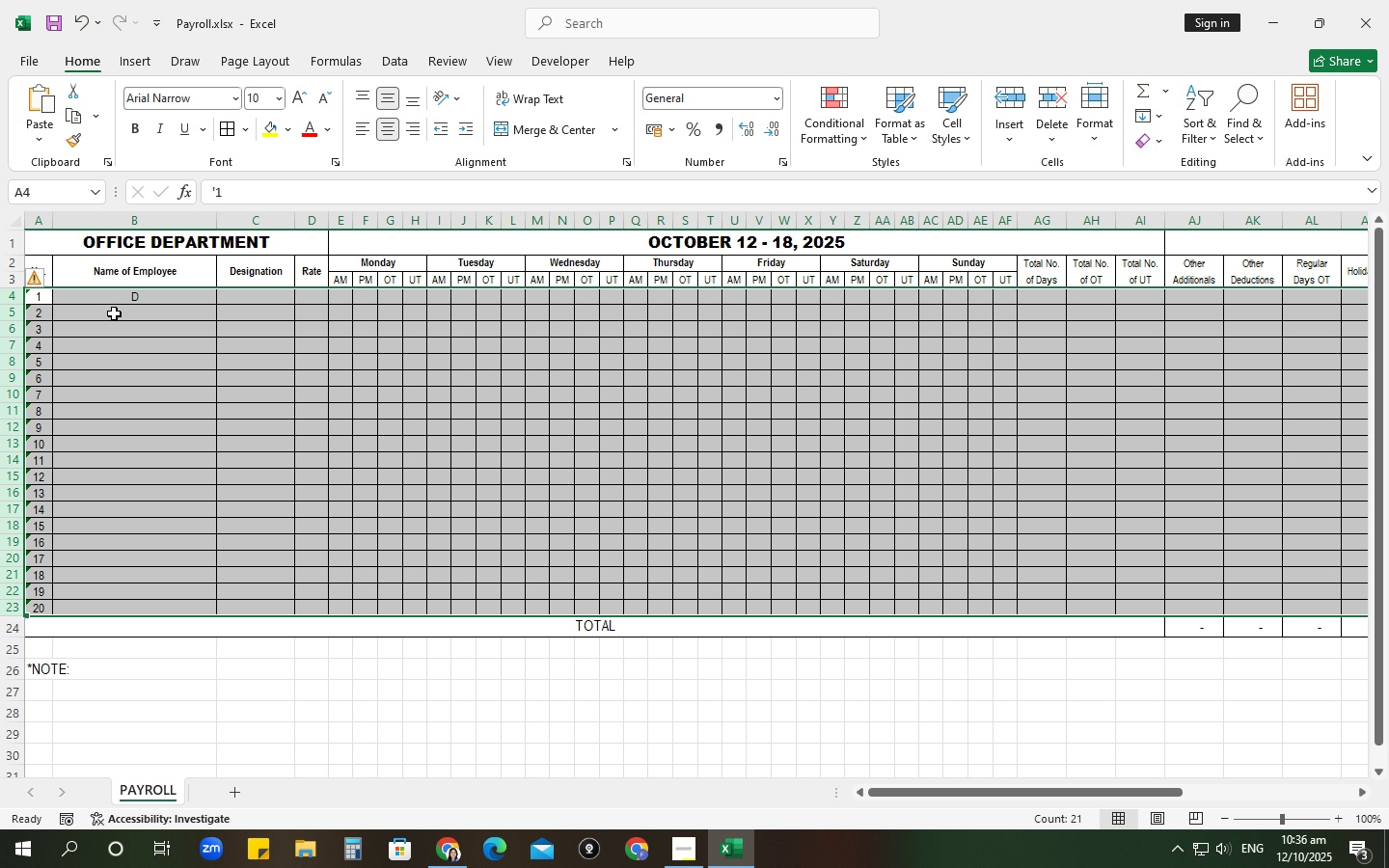 
left_click([116, 300])
 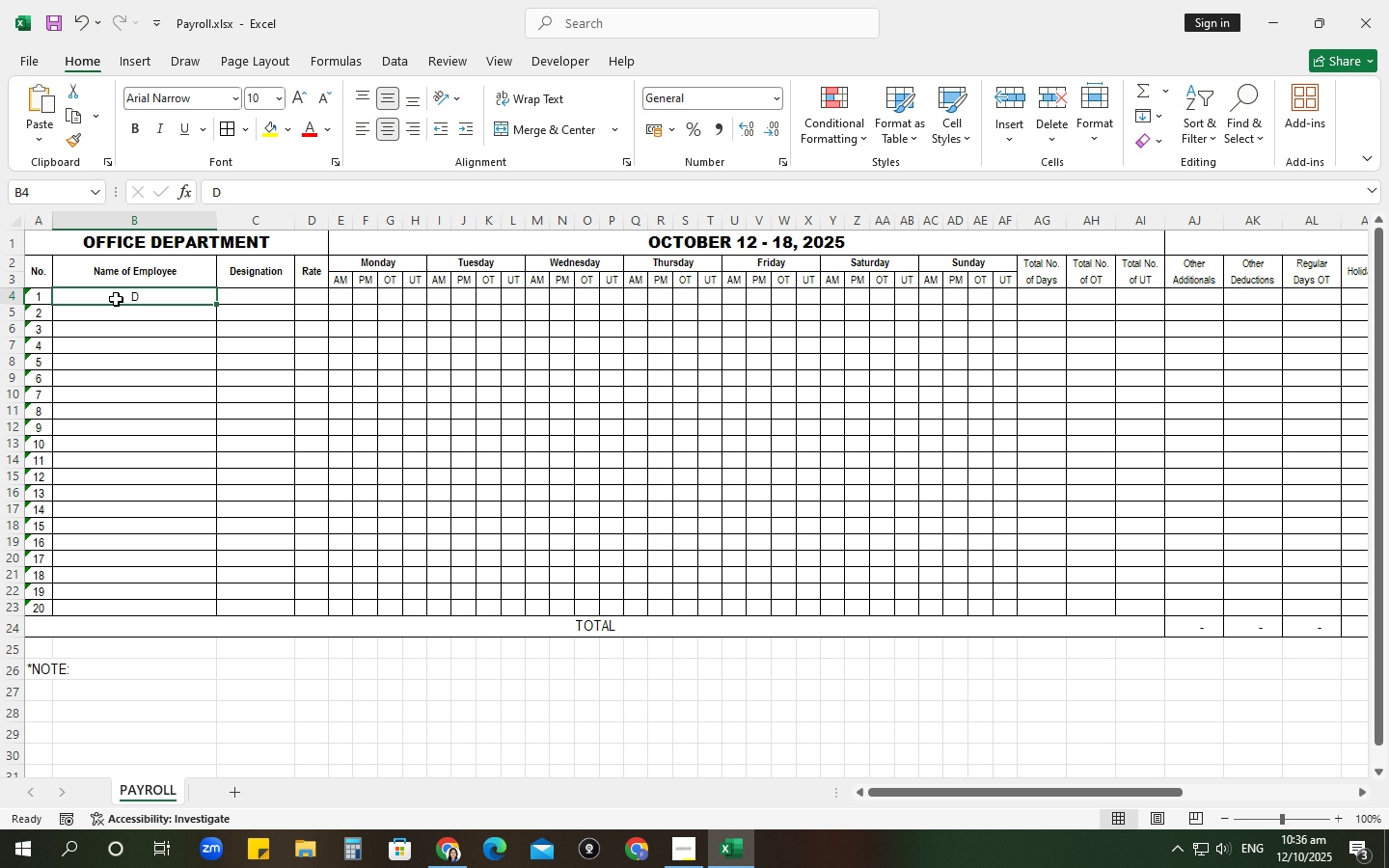 
left_click_drag(start_coordinate=[116, 300], to_coordinate=[123, 606])
 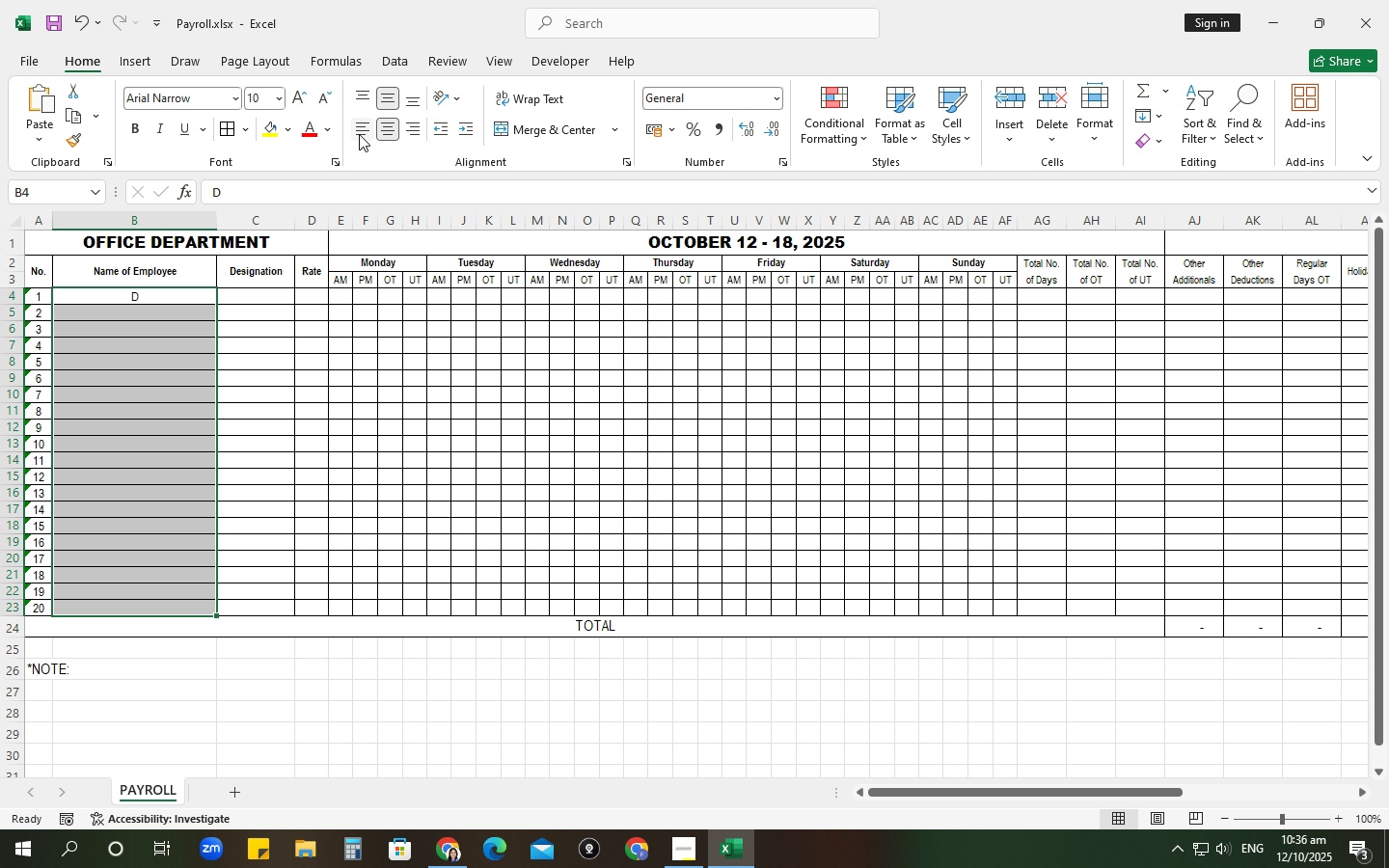 
left_click([359, 134])
 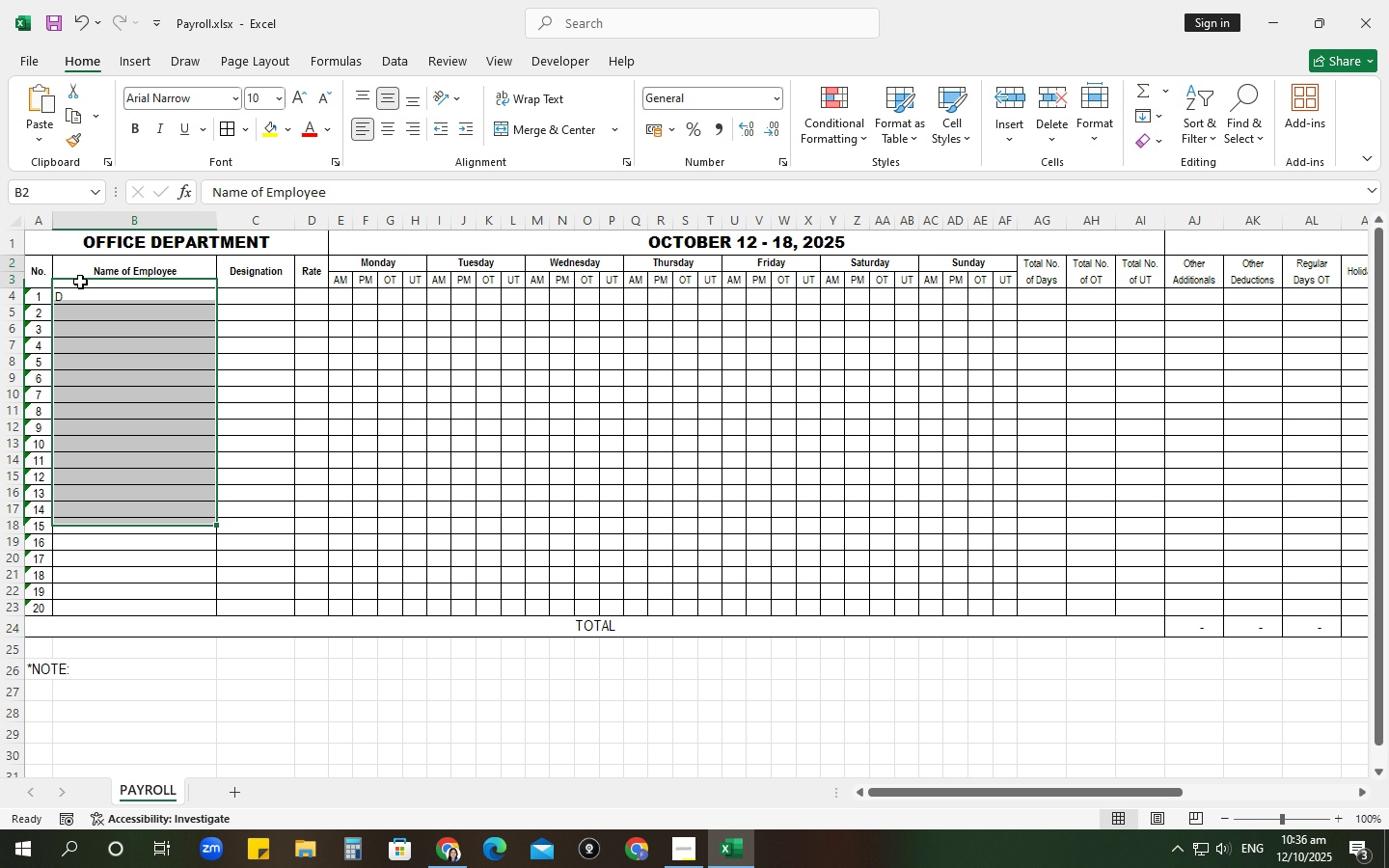 
left_click([80, 282])
 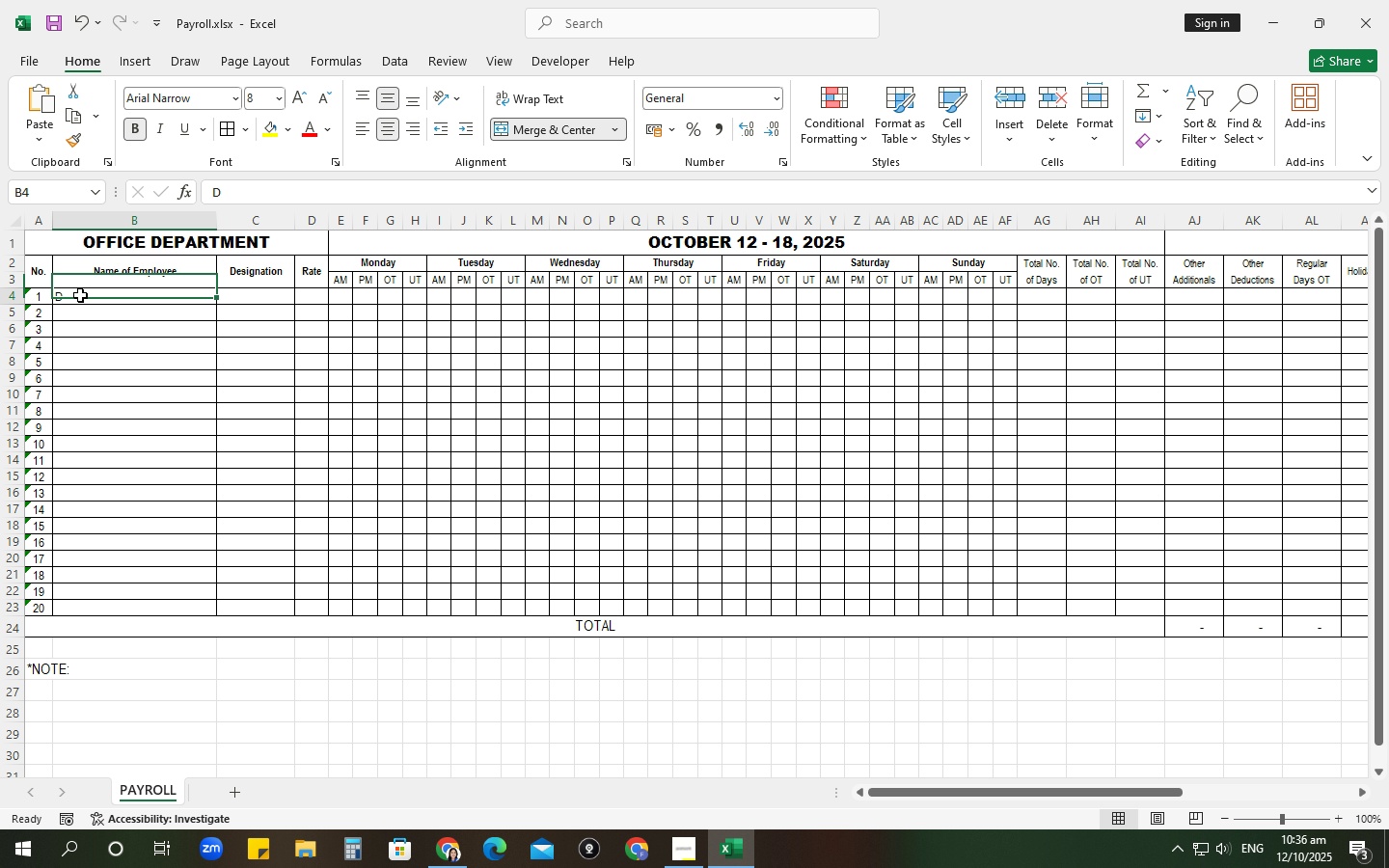 
left_click_drag(start_coordinate=[80, 295], to_coordinate=[81, 300])
 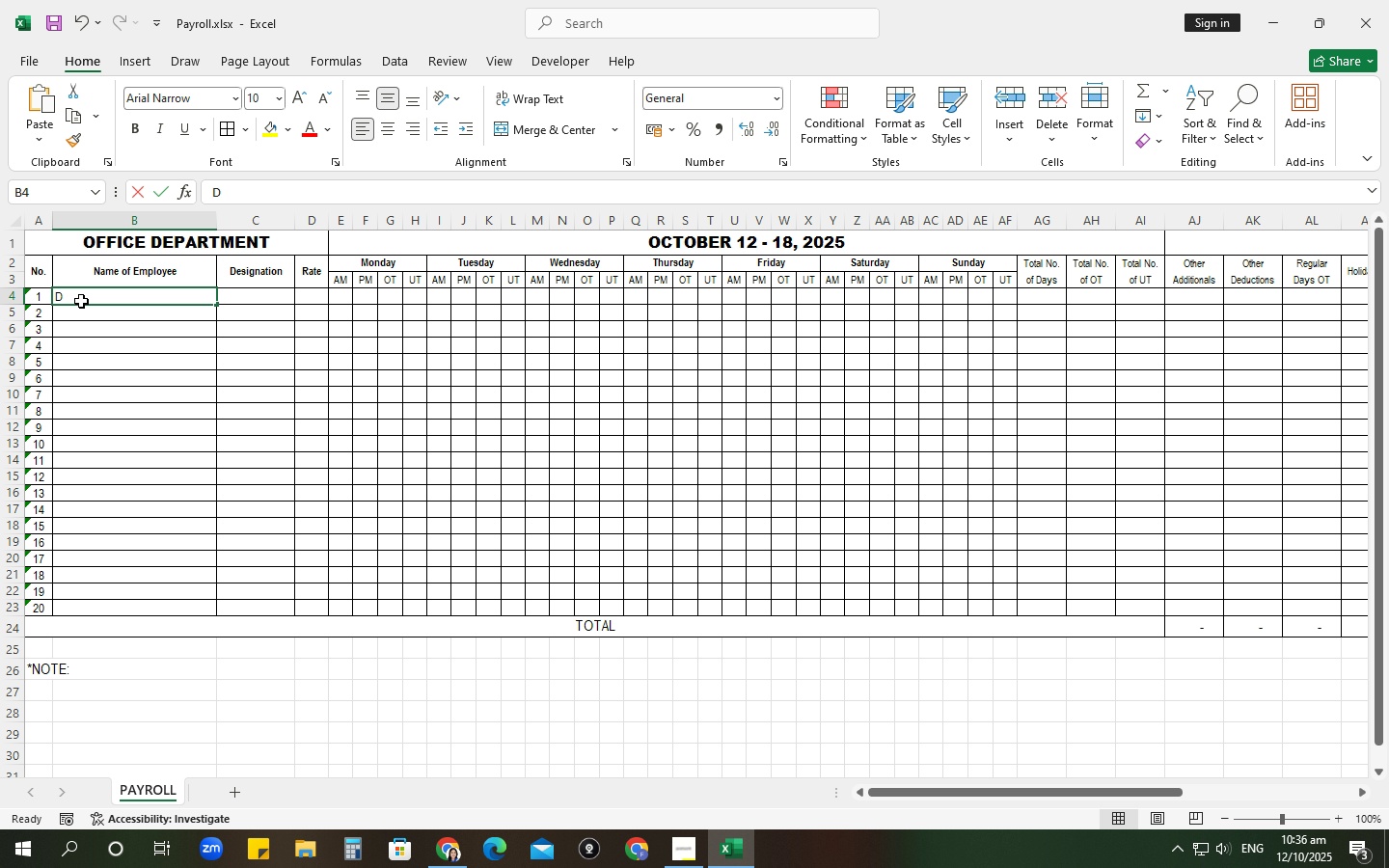 
type(Dela Cruz, Juan)
 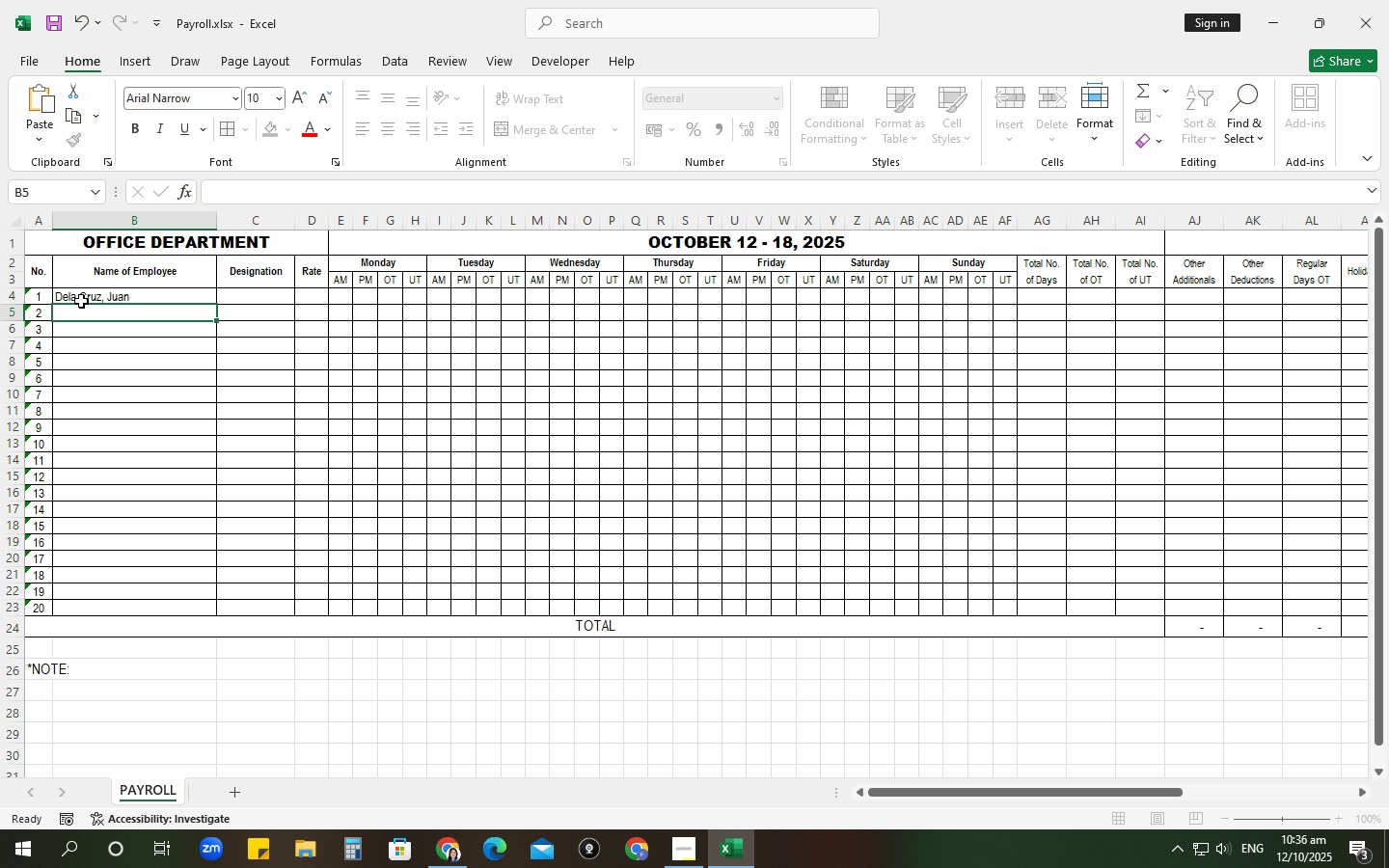 
 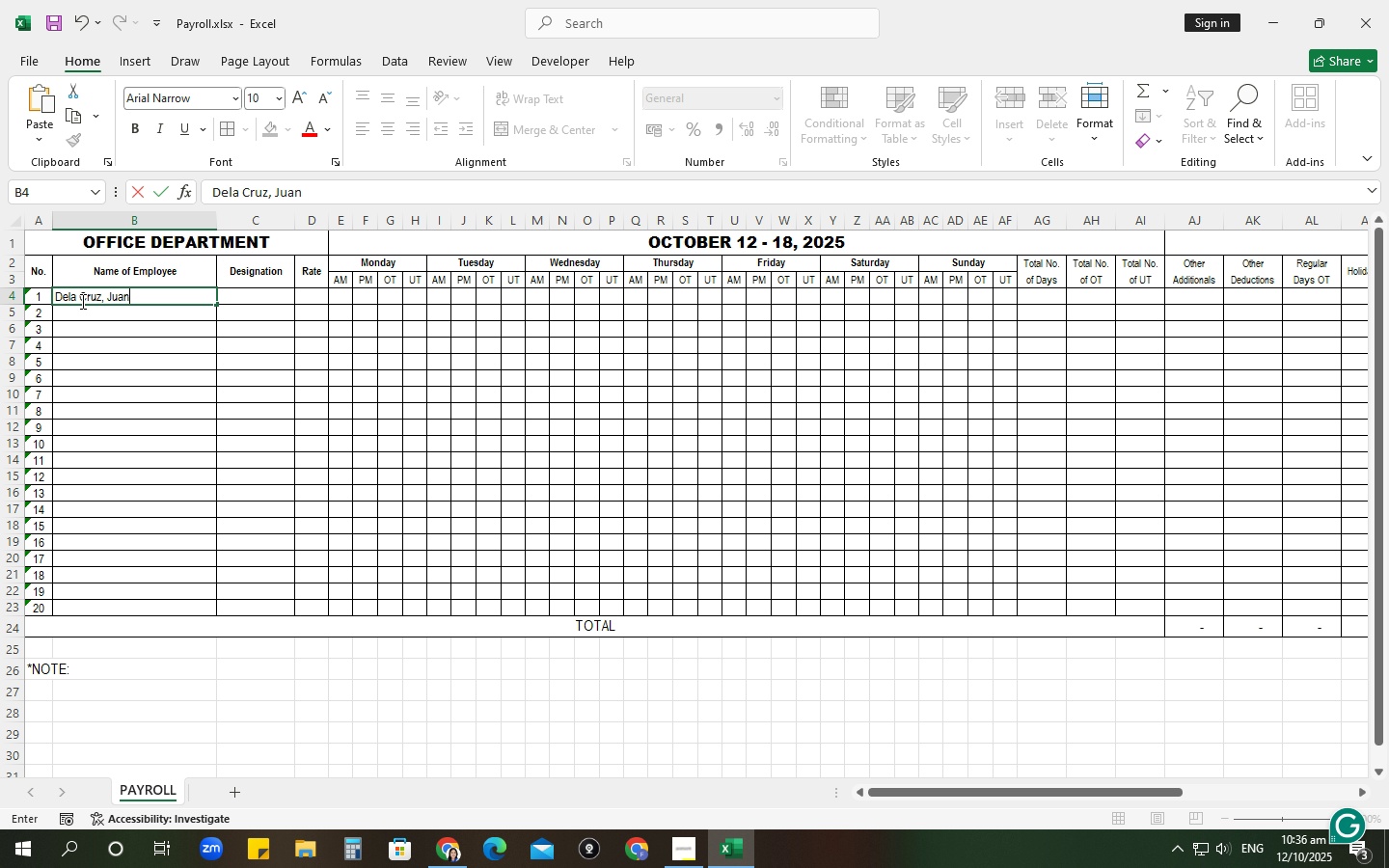 
key(Enter)
 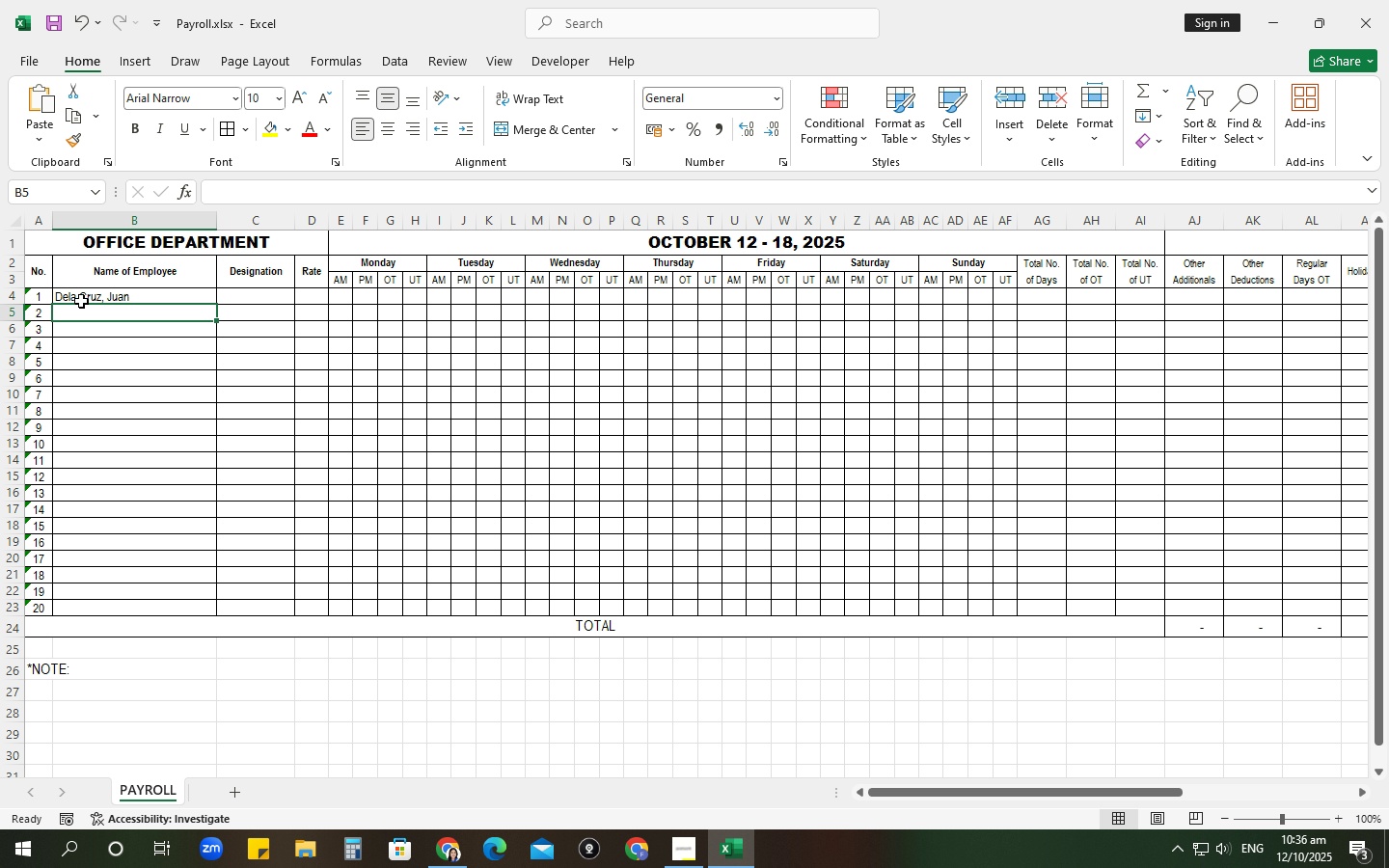 
type(Ba)
key(Backspace)
key(Backspace)
type(Cruz, Mercedita)
 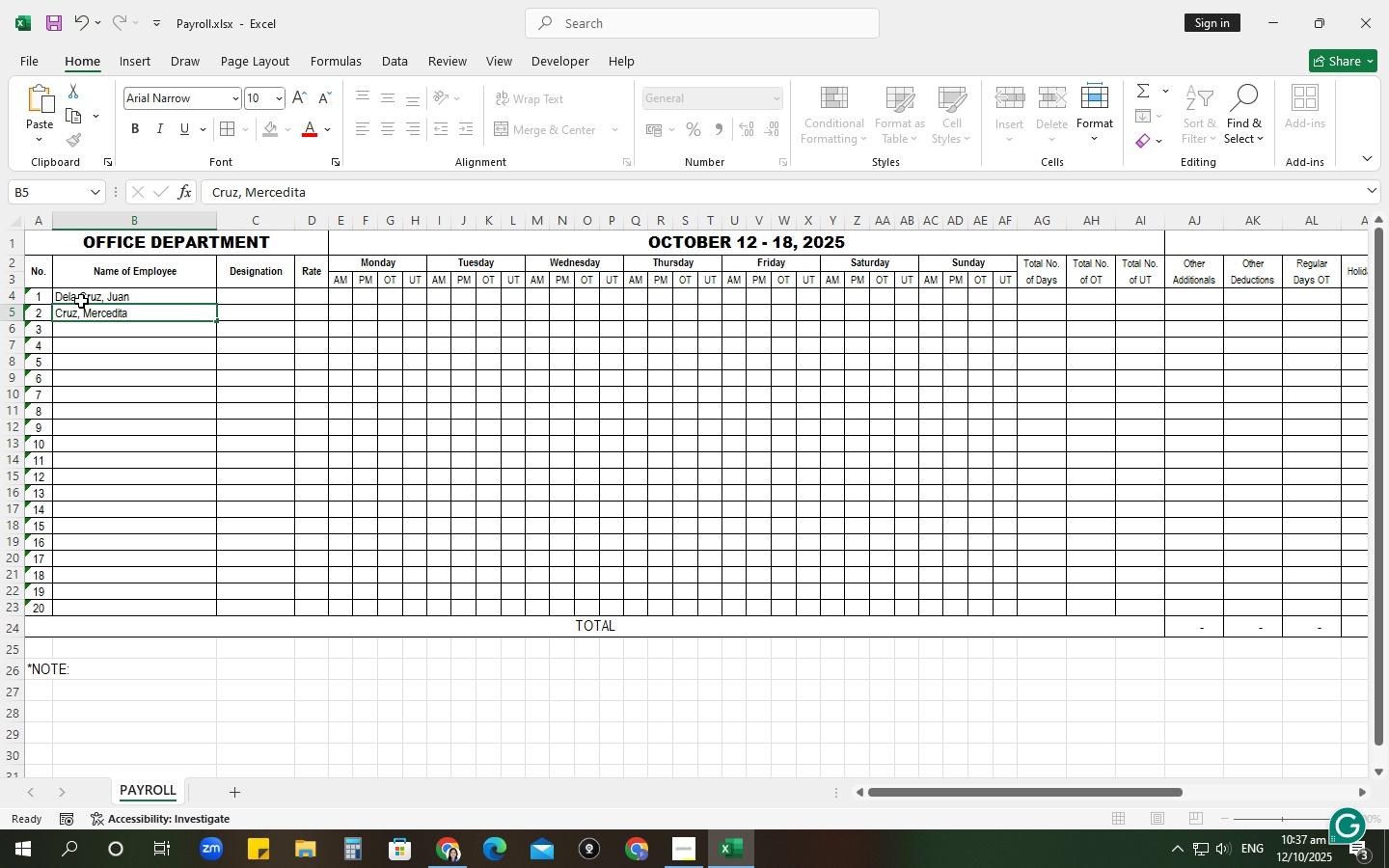 
key(Enter)
 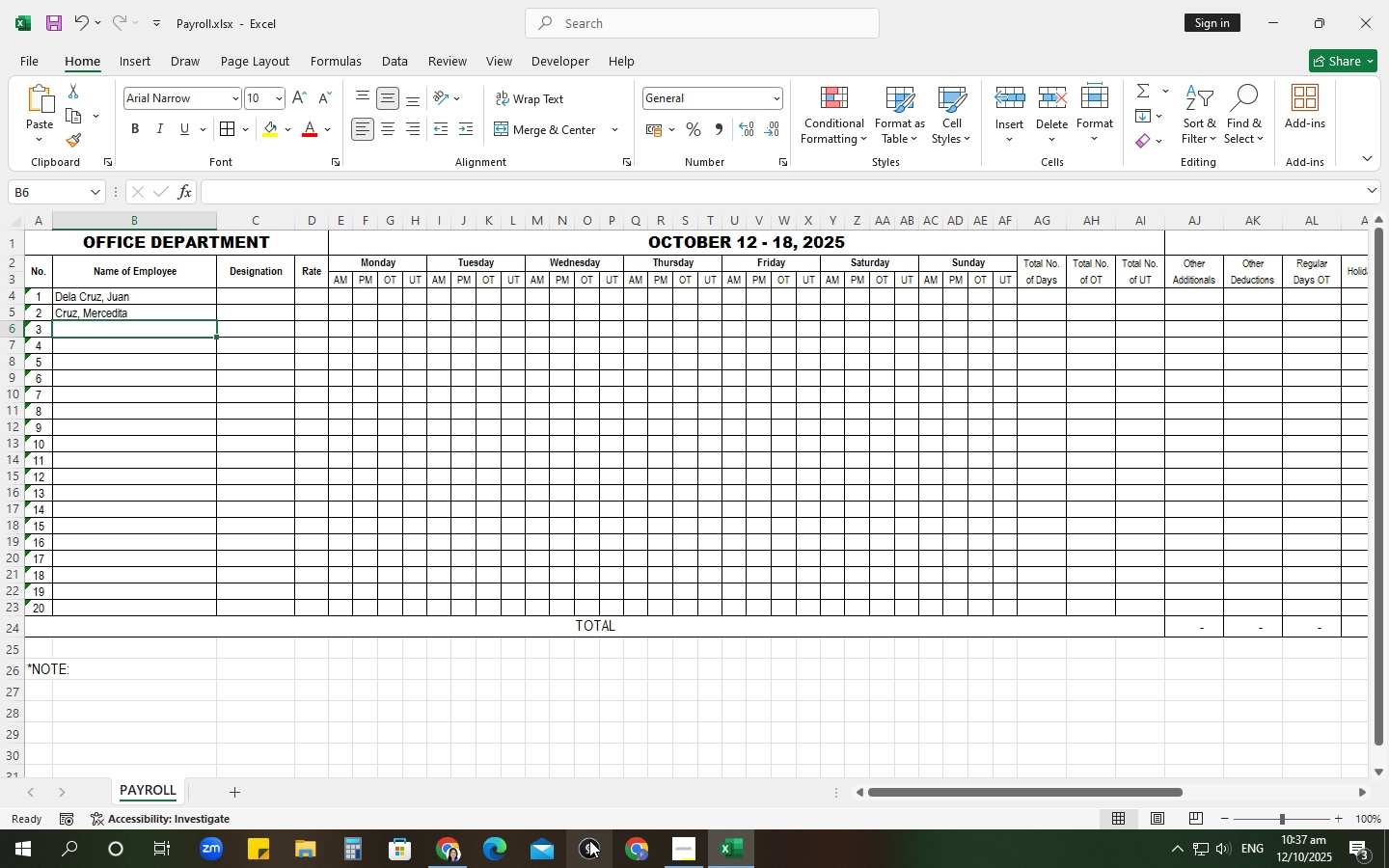 
wait(6.35)
 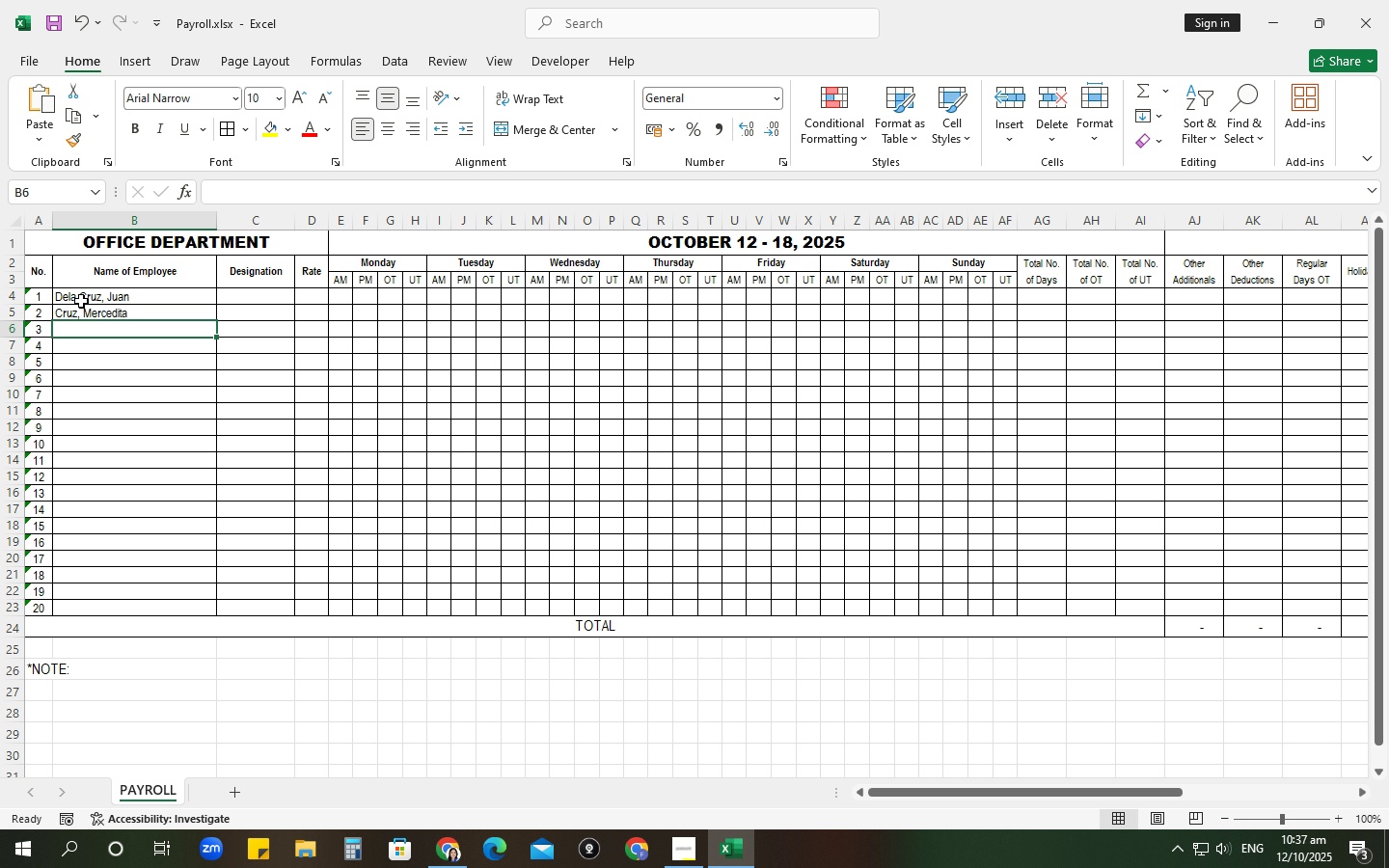 
left_click([456, 856])